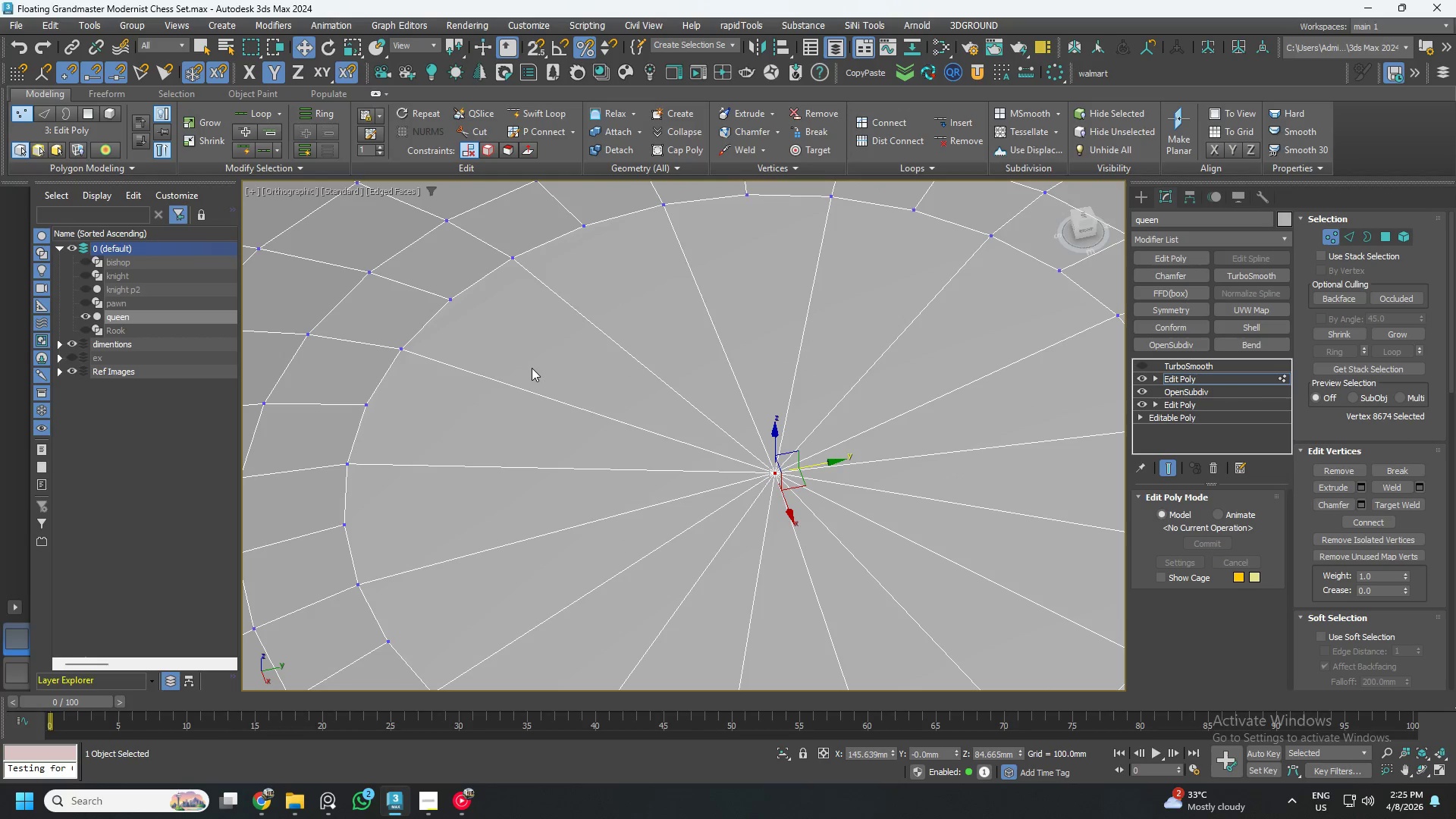 
left_click([970, 110])
 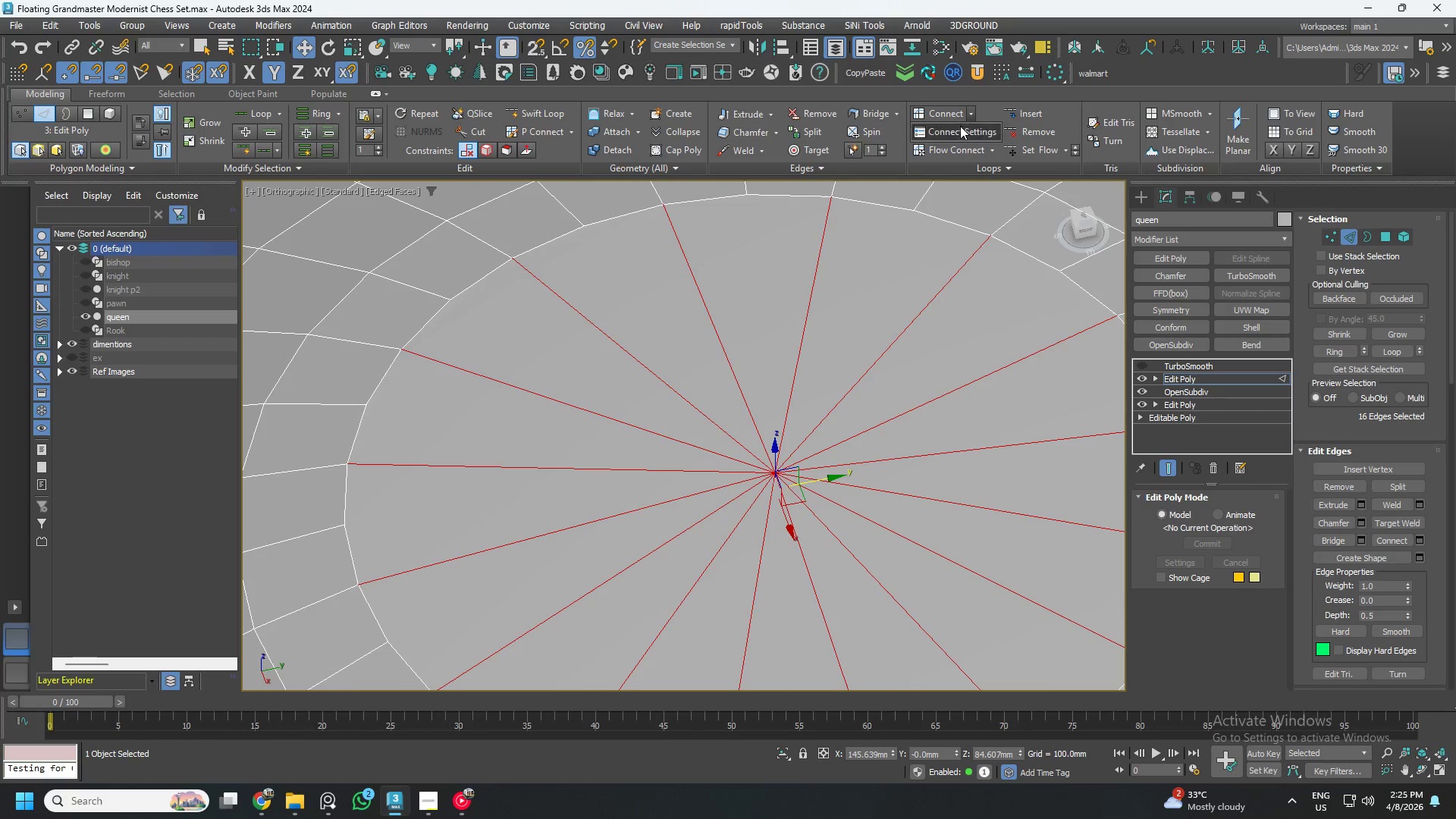 
left_click([956, 133])
 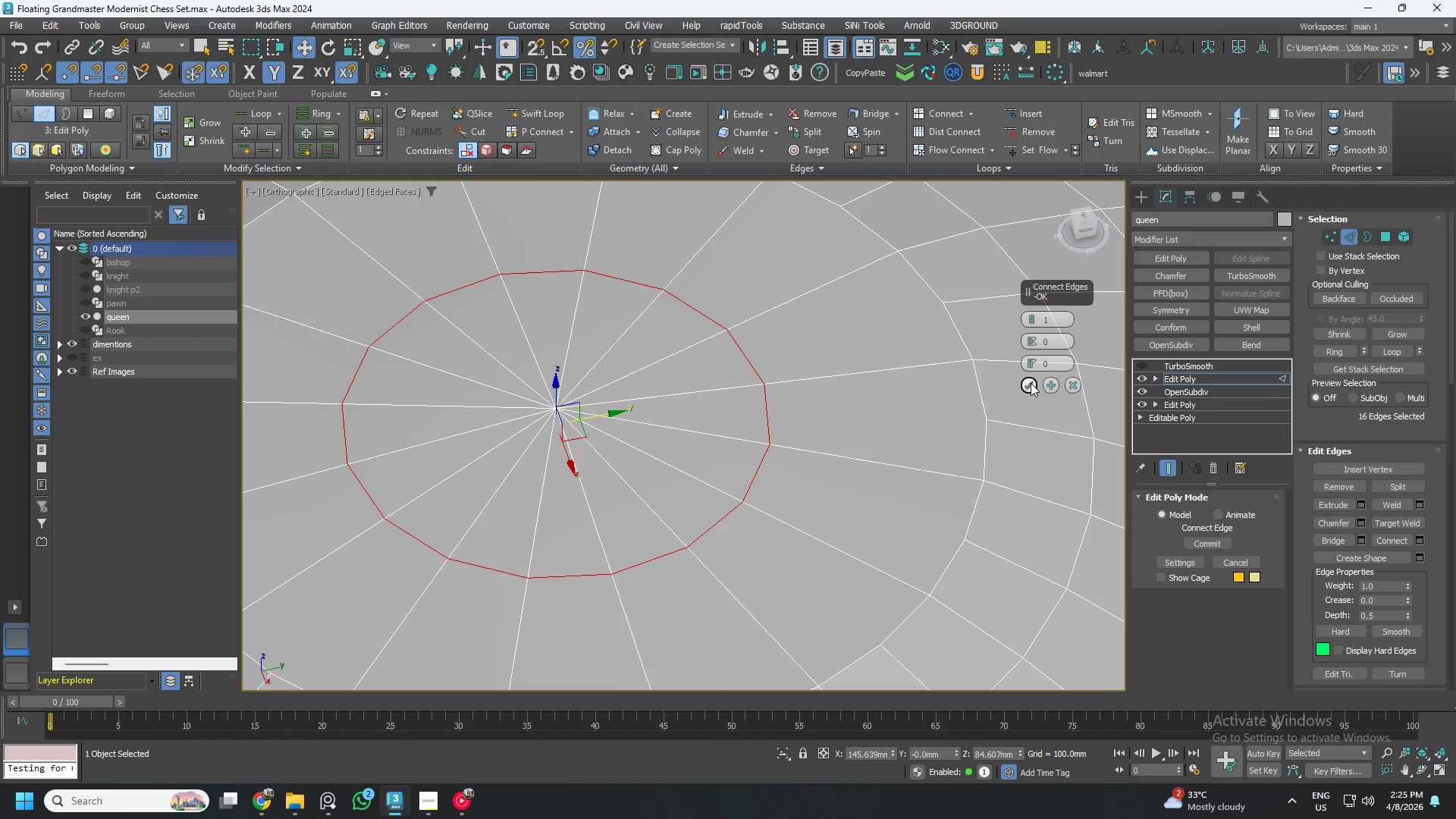 
left_click([1031, 383])
 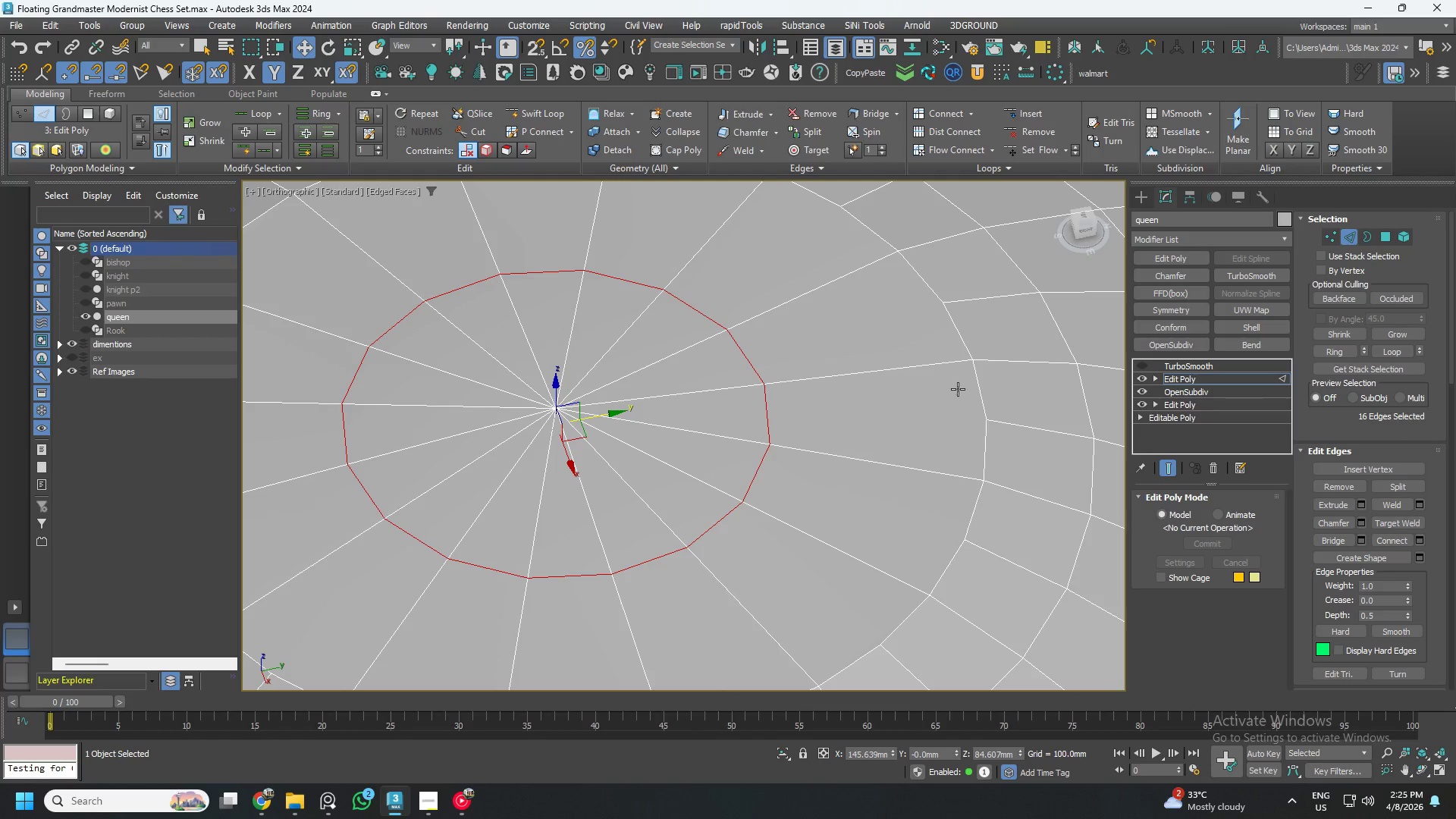 
key(Control+ControlLeft)
 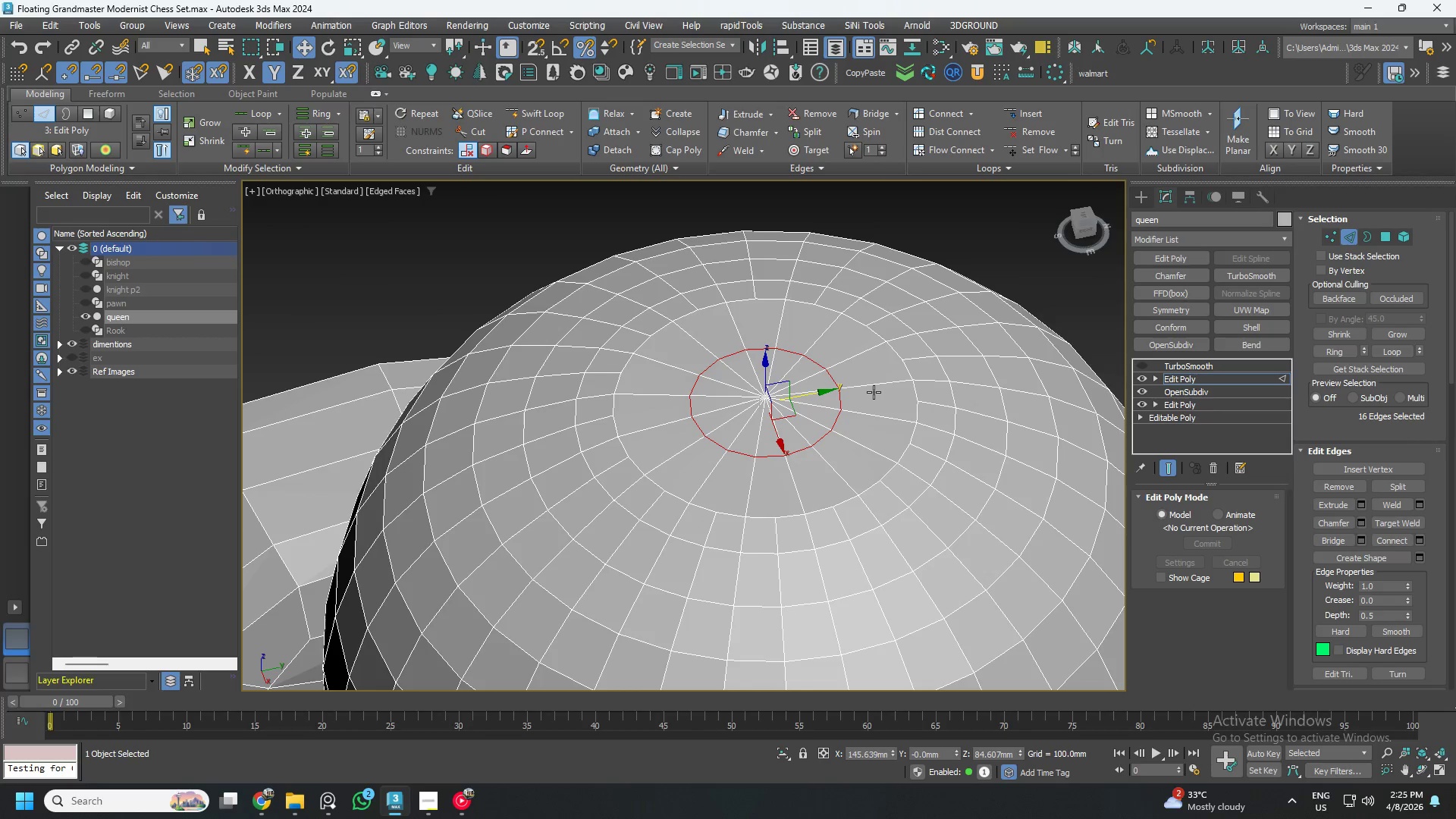 
scroll: coordinate [880, 391], scroll_direction: down, amount: 3.0
 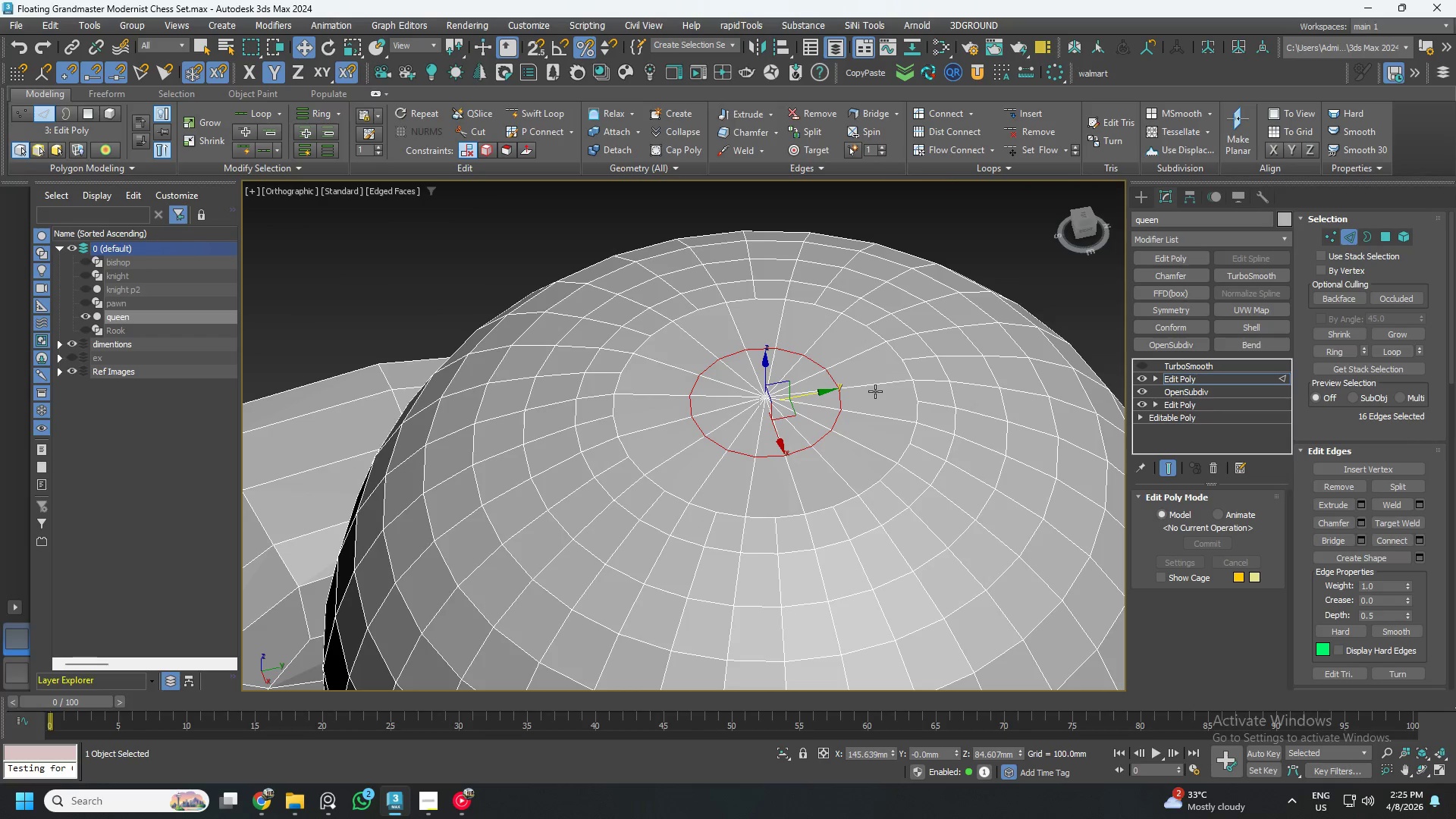 
key(Control+S)
 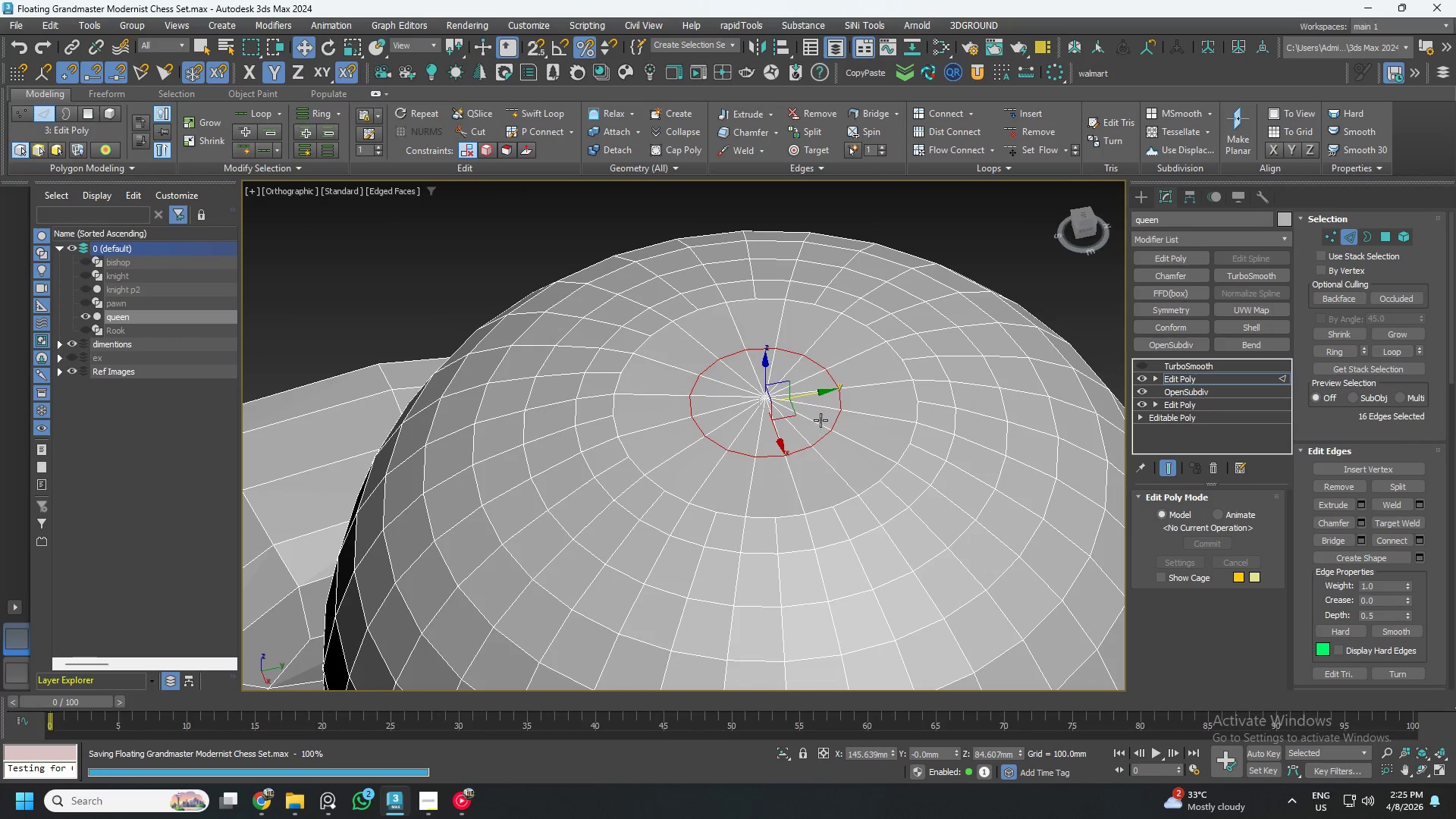 
scroll: coordinate [781, 406], scroll_direction: up, amount: 3.0
 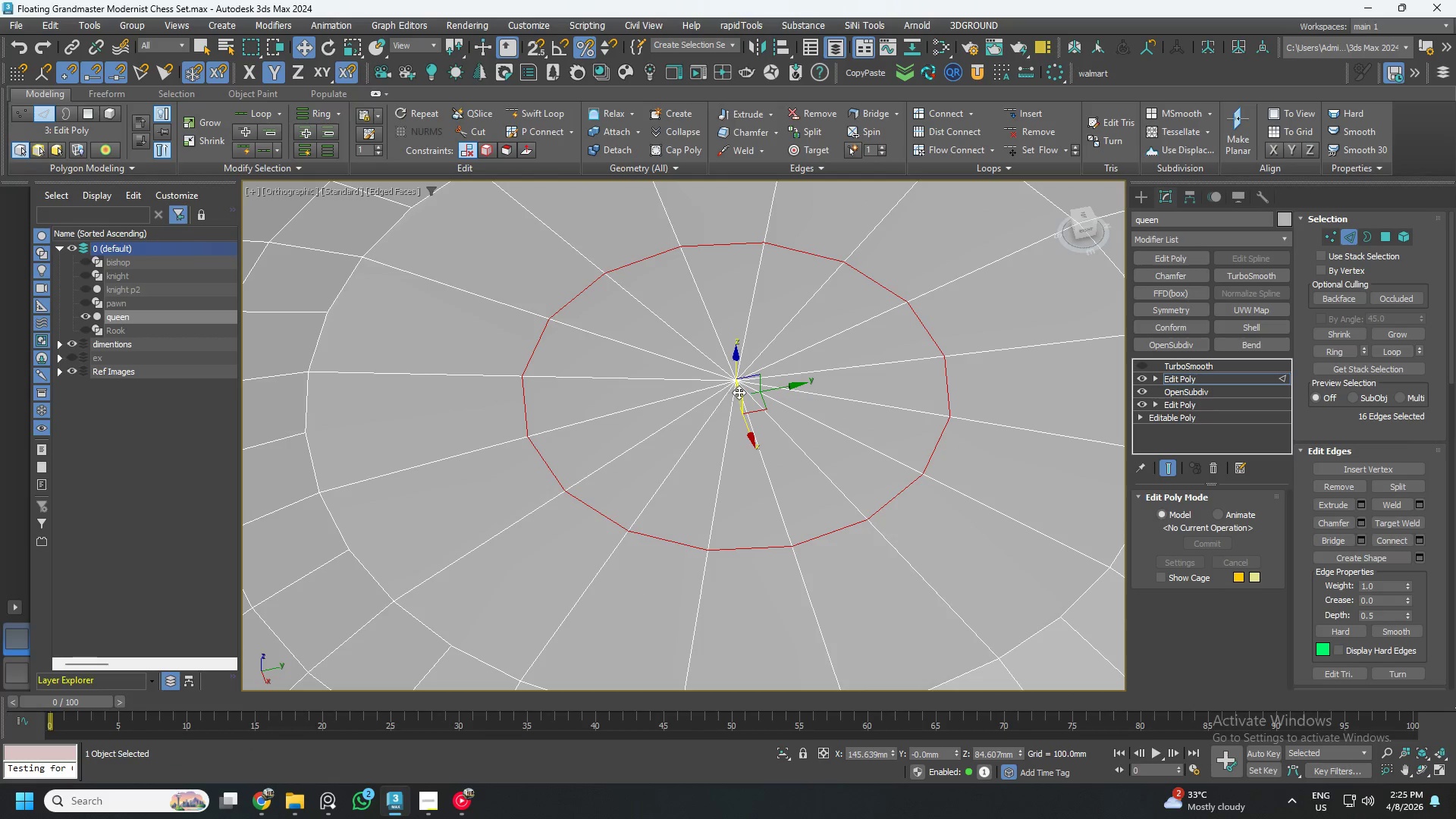 
key(4)
 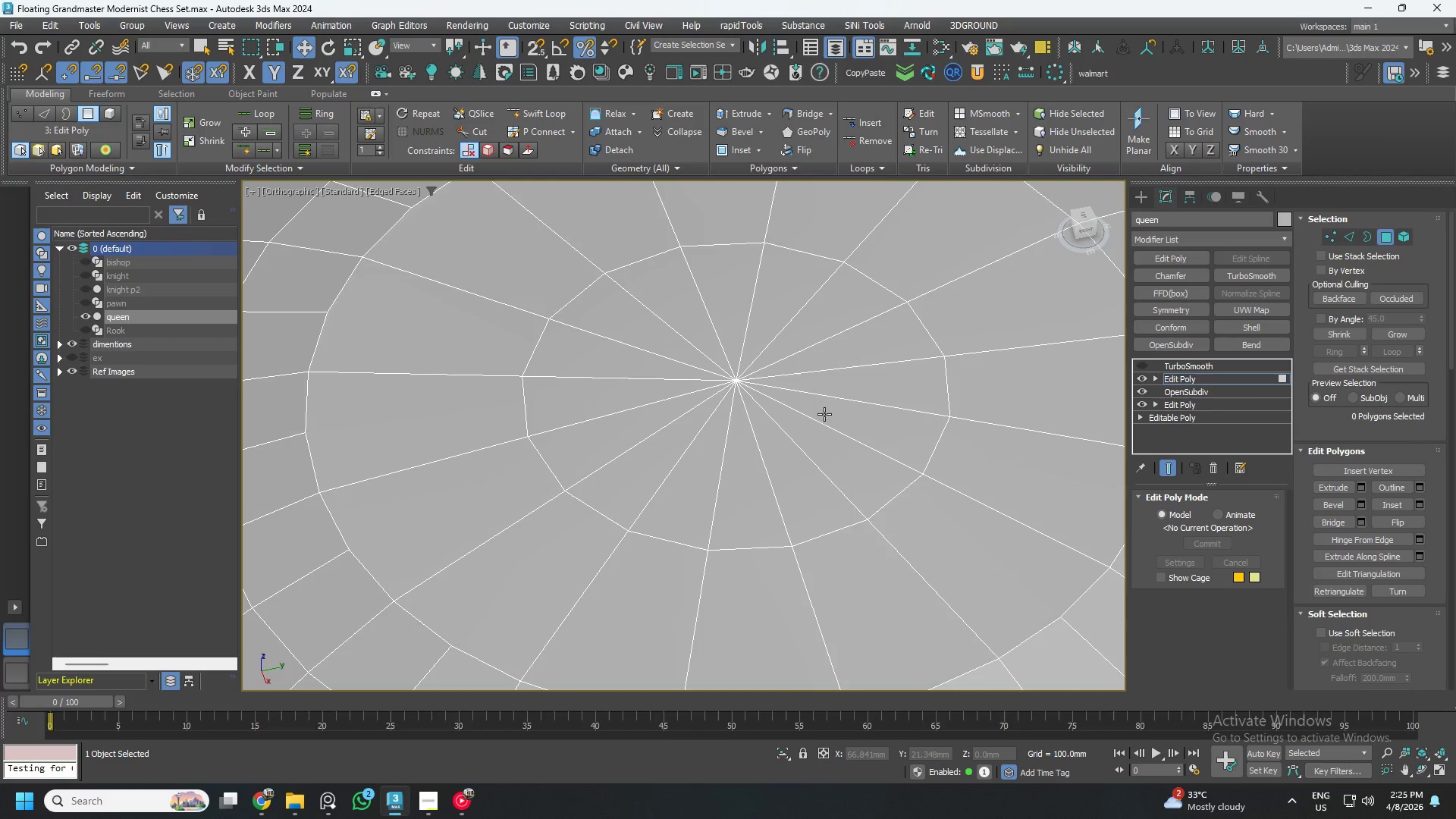 
left_click([846, 427])
 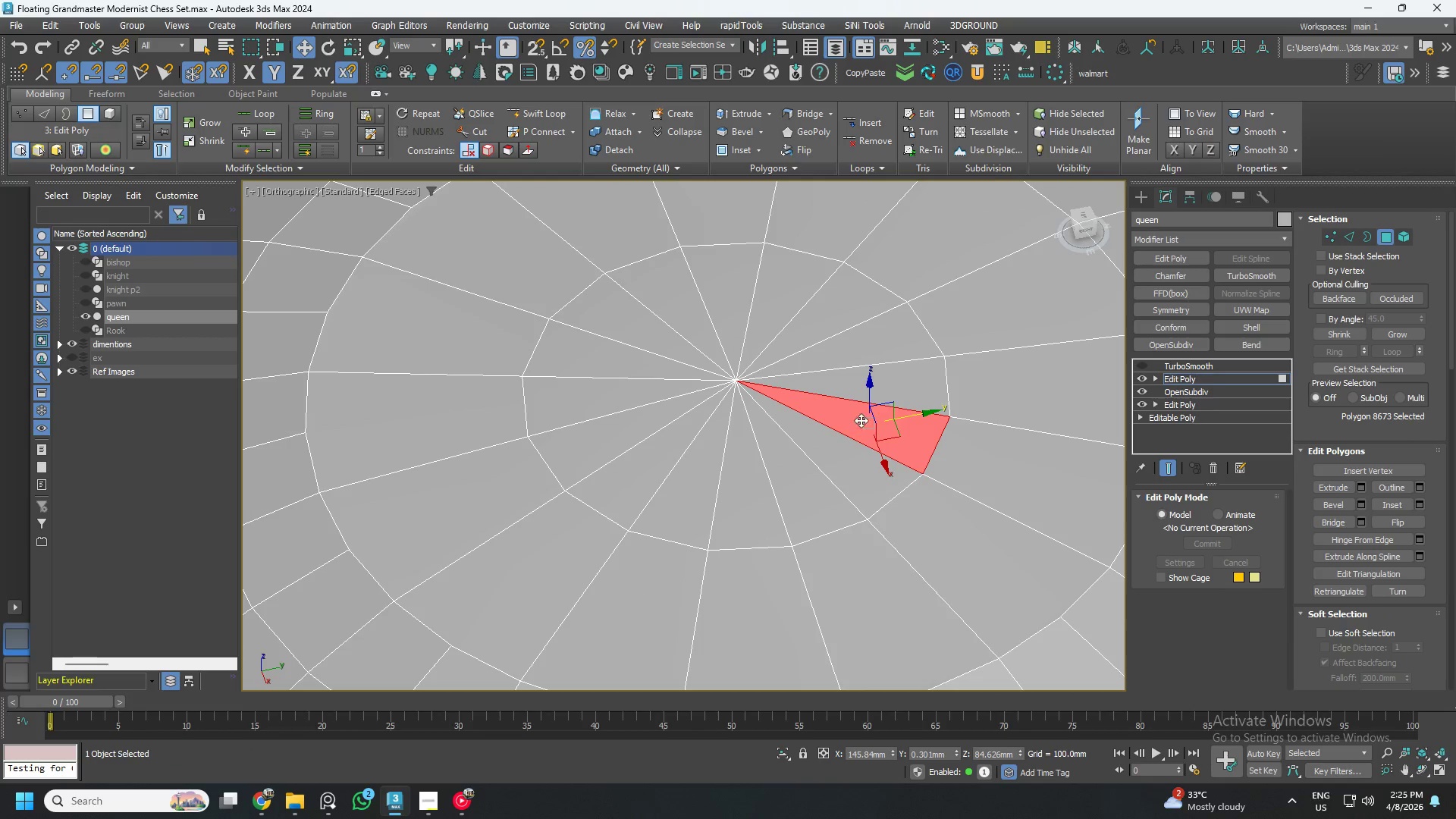 
hold_key(key=ControlLeft, duration=0.62)
double_click([897, 392])
 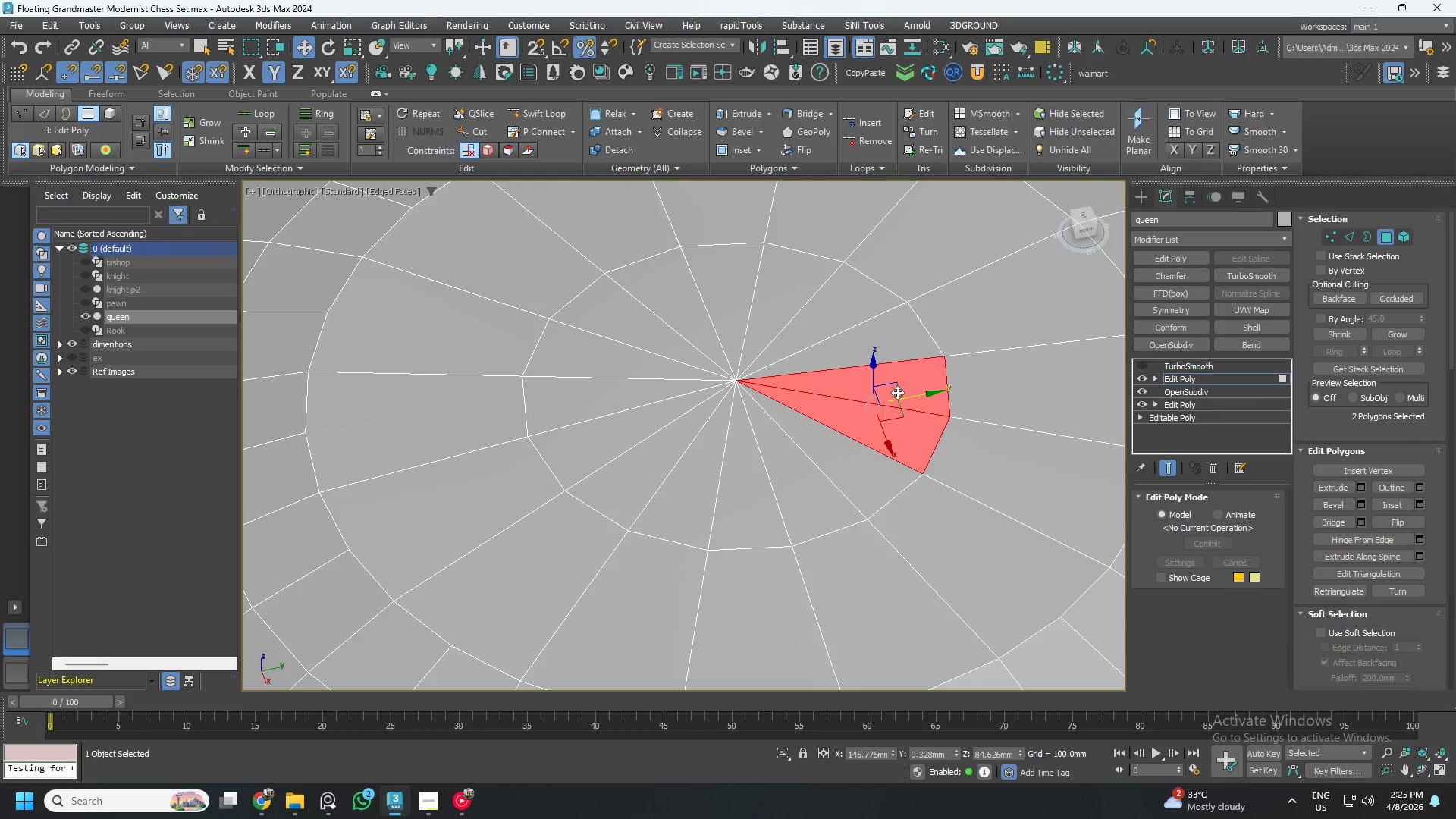 
triple_click([897, 392])
 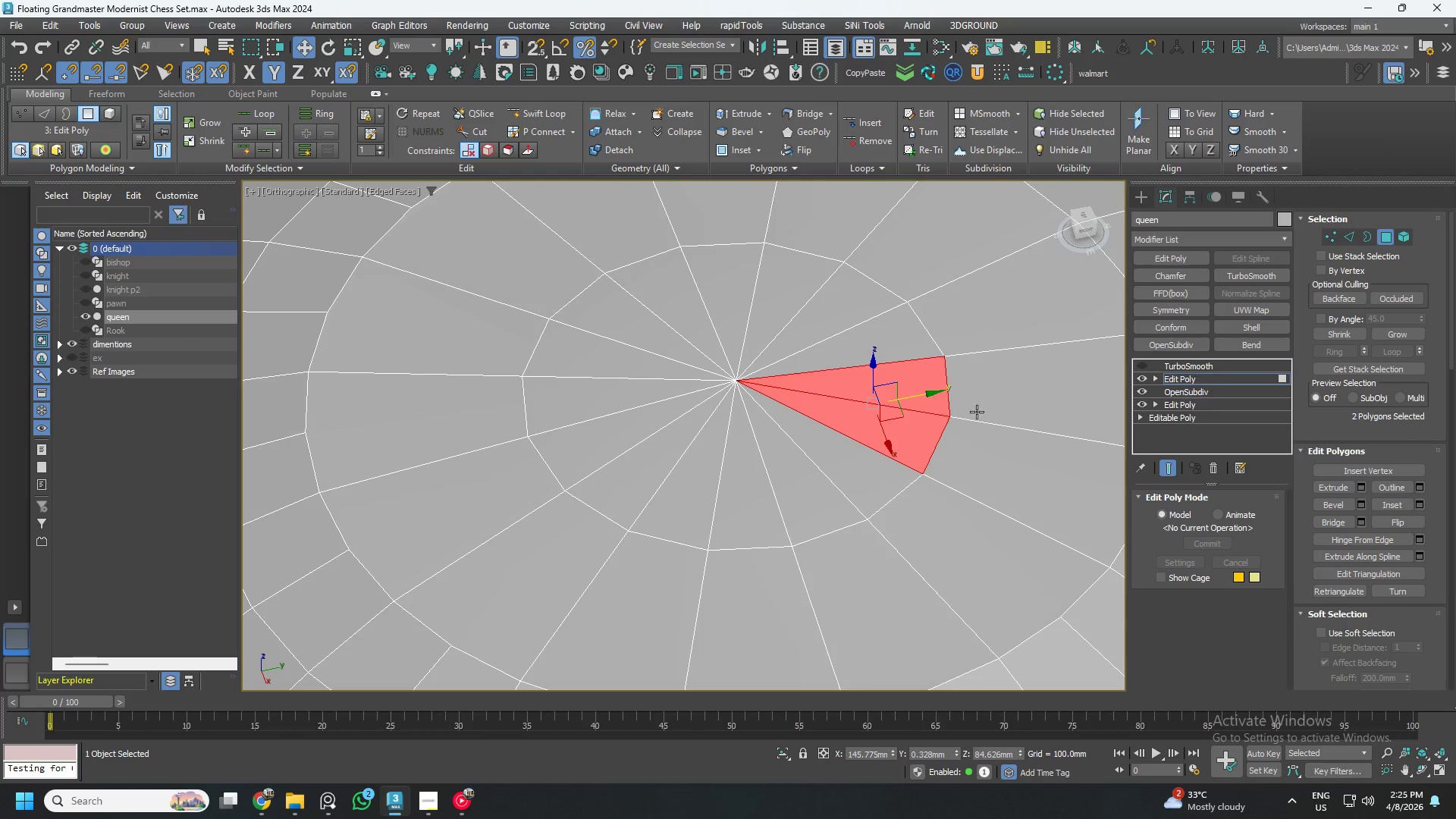 
left_click([973, 419])
 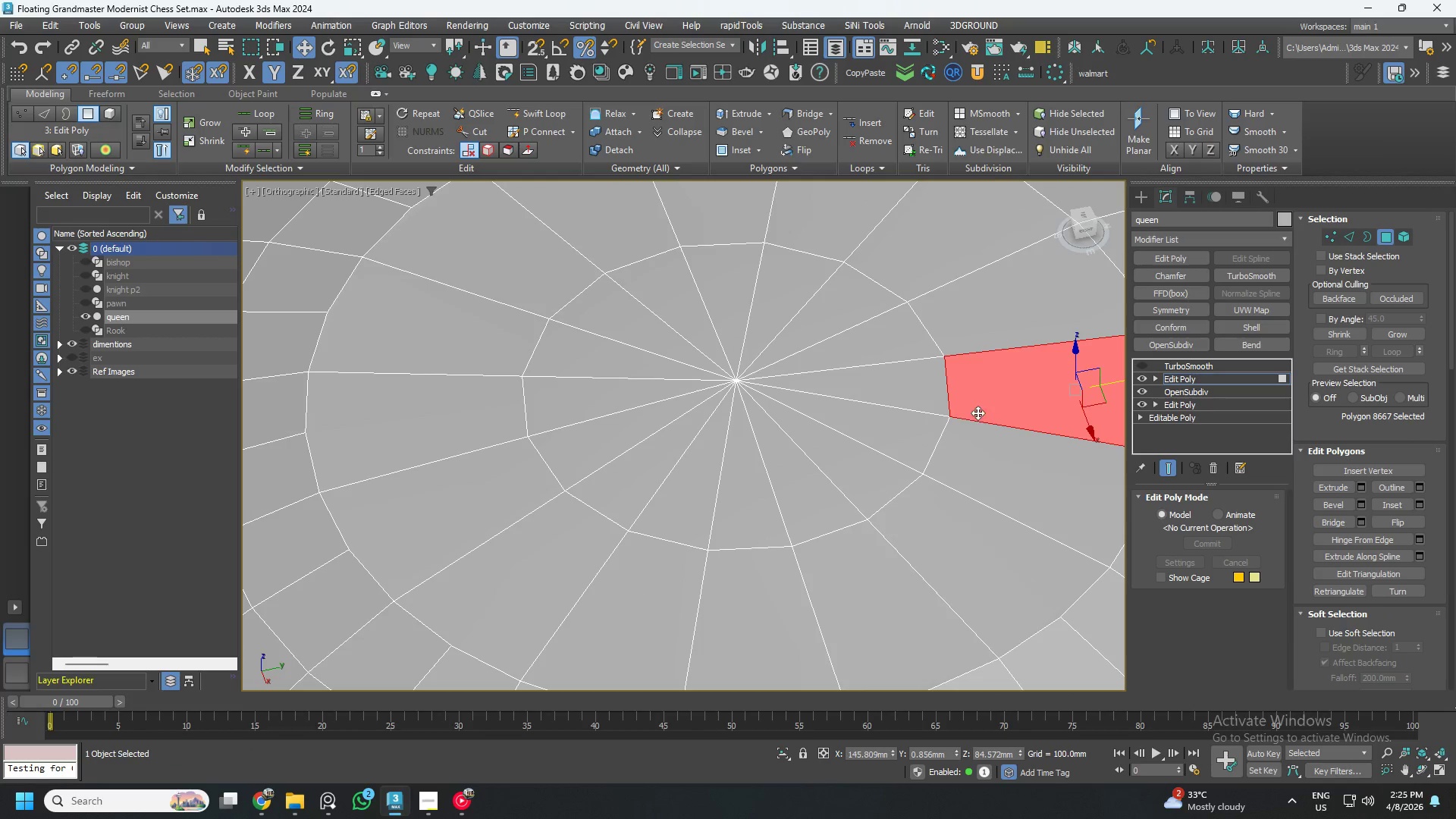 
hold_key(key=ControlLeft, duration=0.77)
left_click([993, 330])
 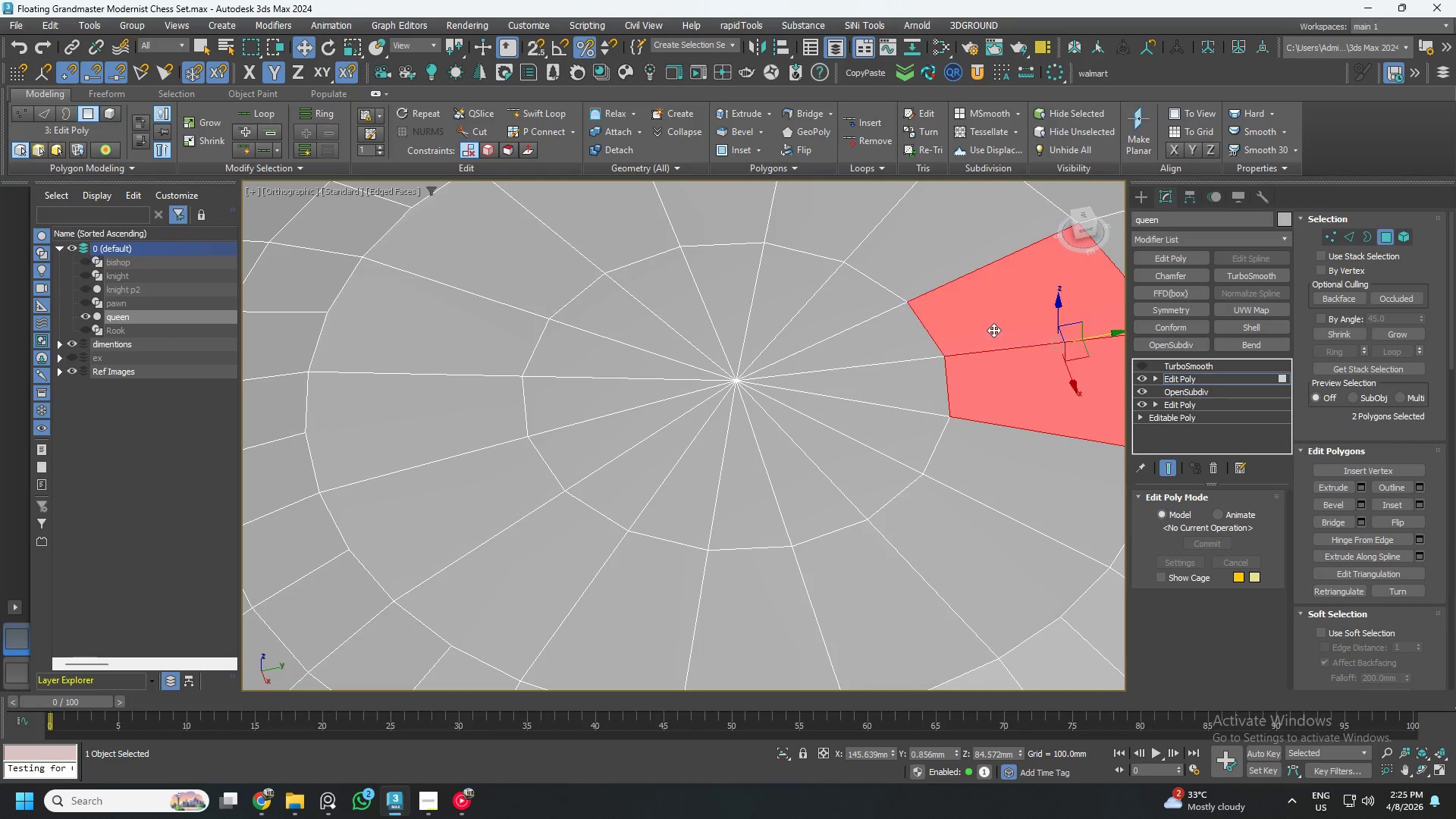 
double_click([993, 330])
 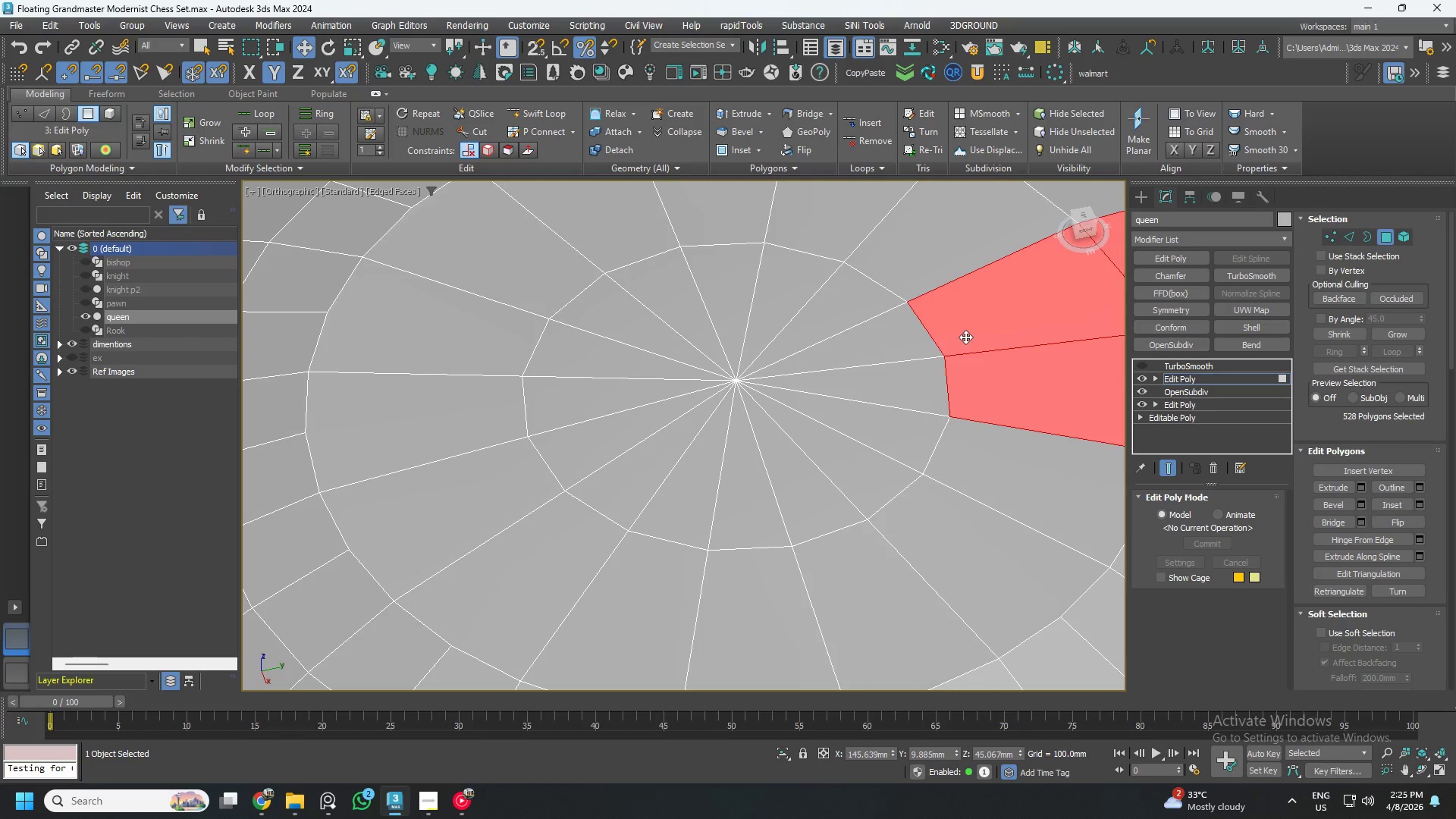 
left_click([981, 400])
 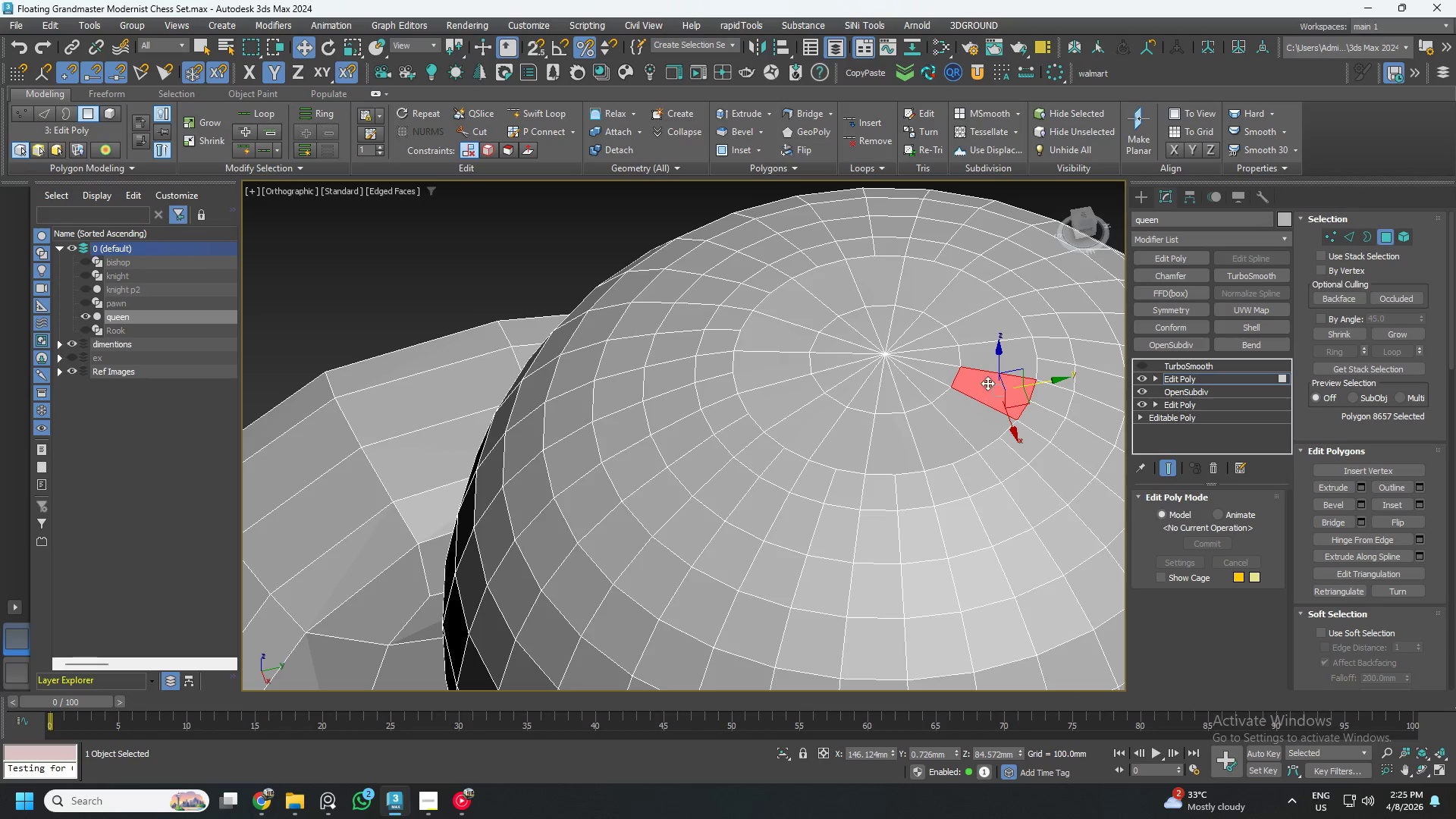 
scroll: coordinate [966, 340], scroll_direction: down, amount: 3.0
 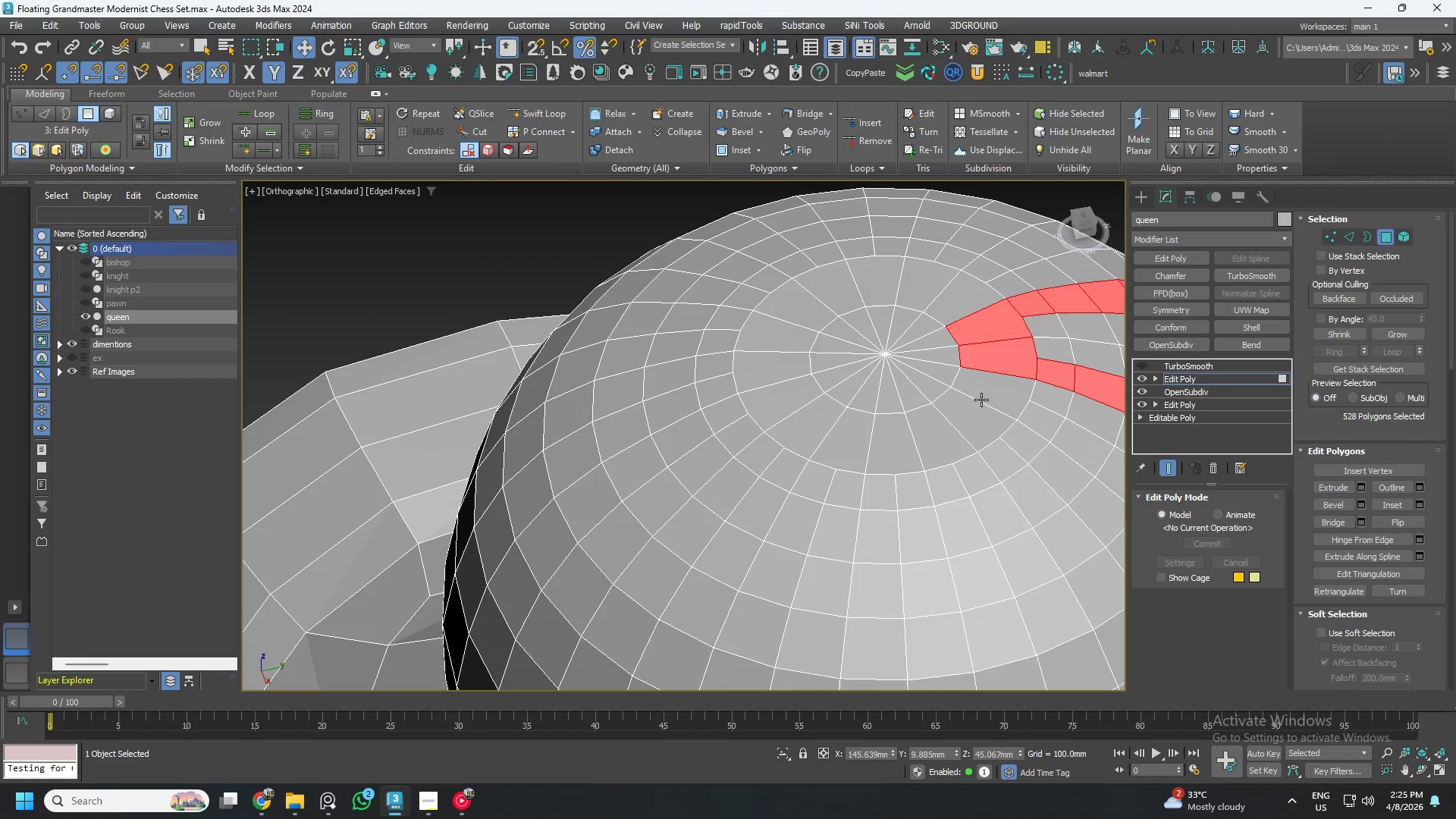 
hold_key(key=ControlLeft, duration=0.59)
double_click([989, 360])
 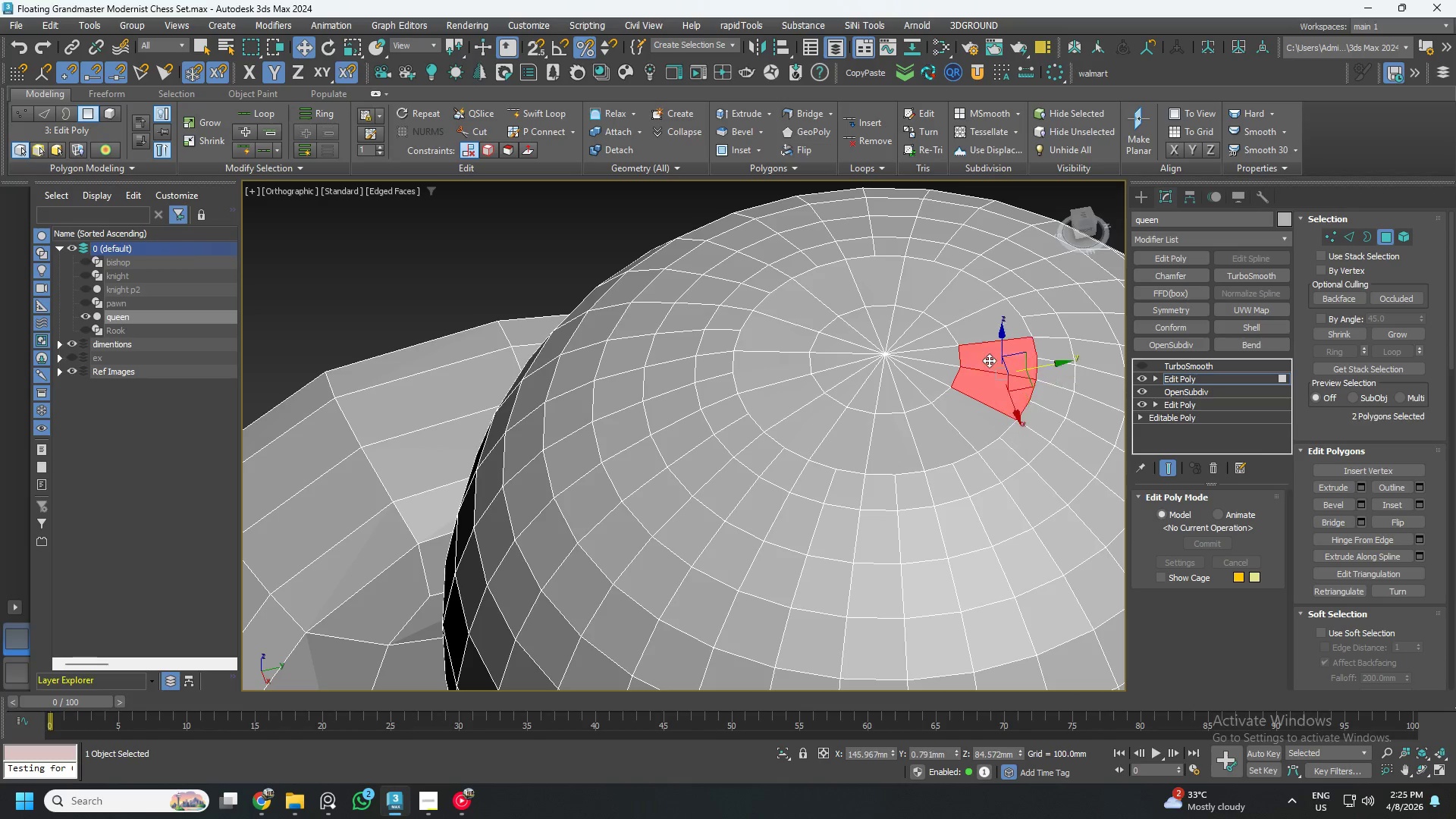 
triple_click([989, 360])
 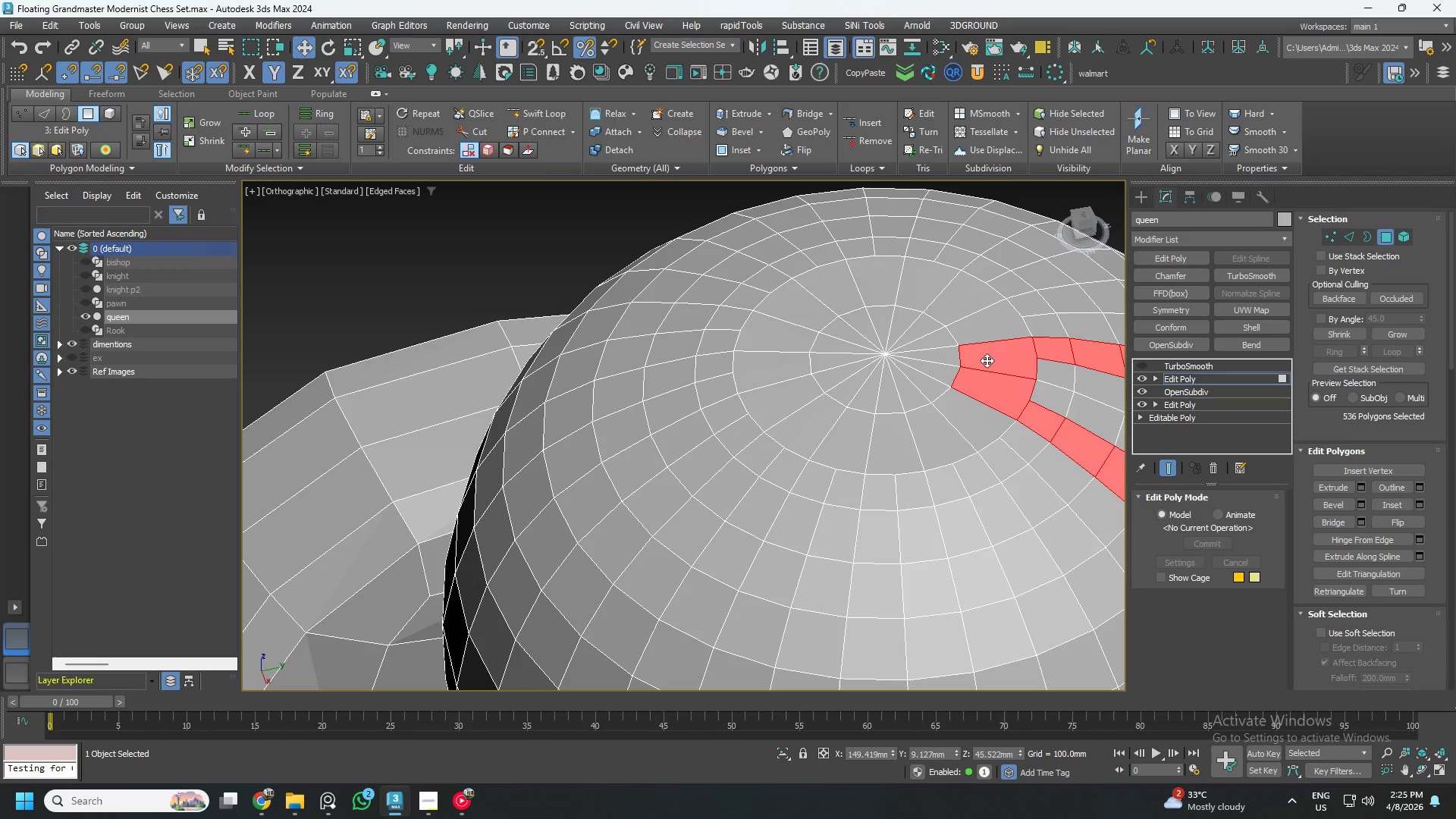 
scroll: coordinate [984, 357], scroll_direction: up, amount: 2.0
 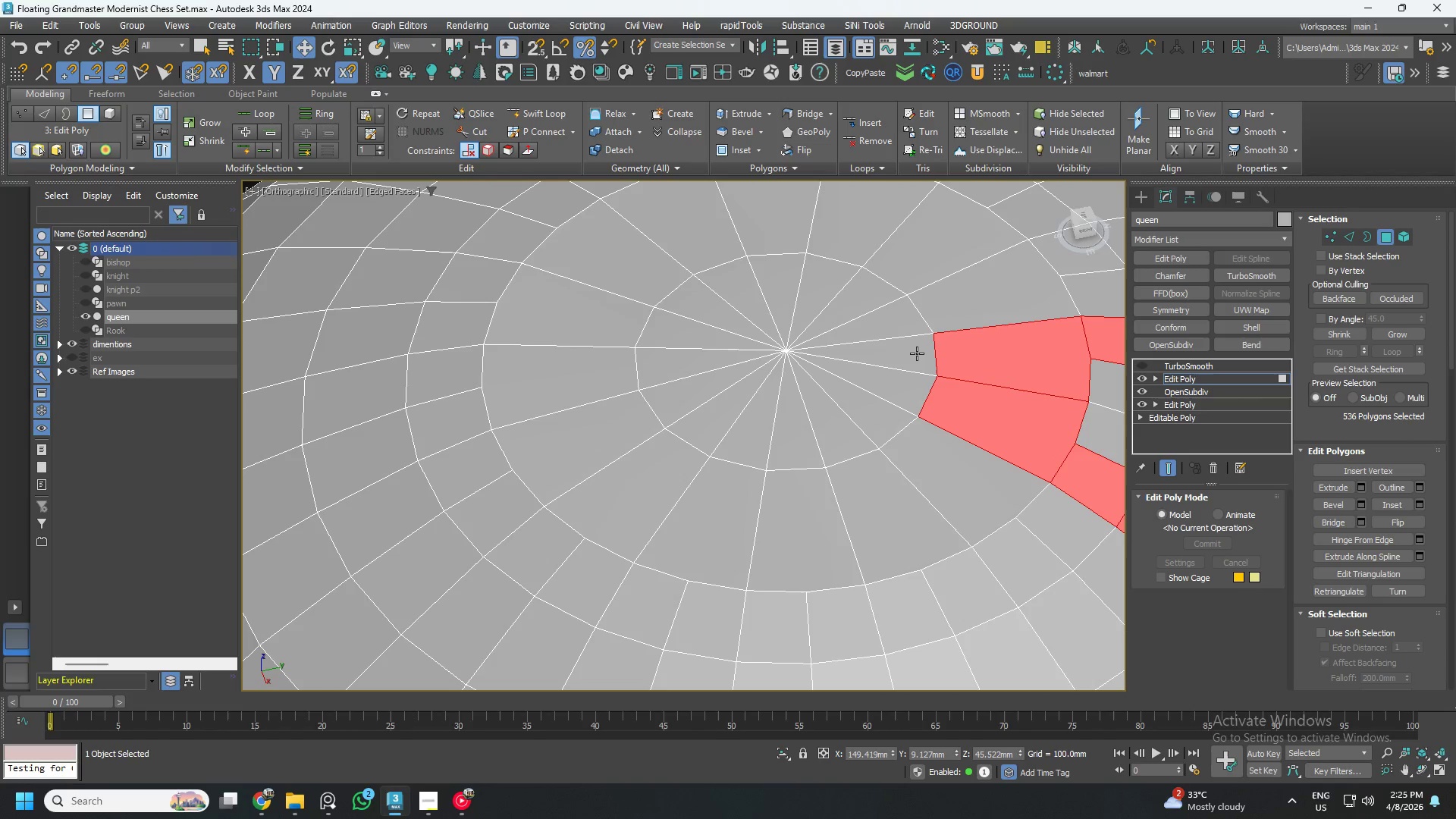 
key(2)
 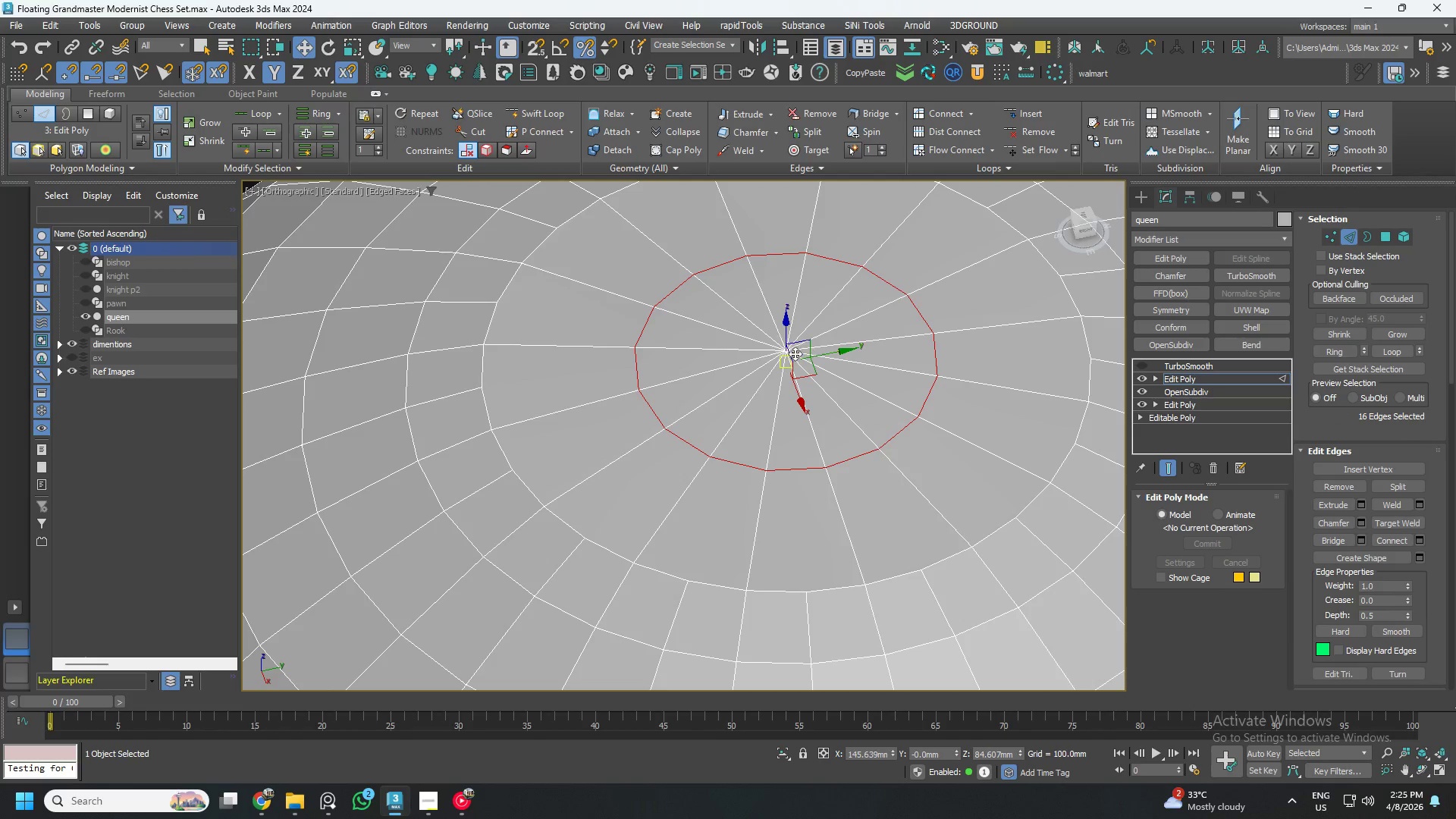 
scroll: coordinate [776, 353], scroll_direction: up, amount: 1.0
 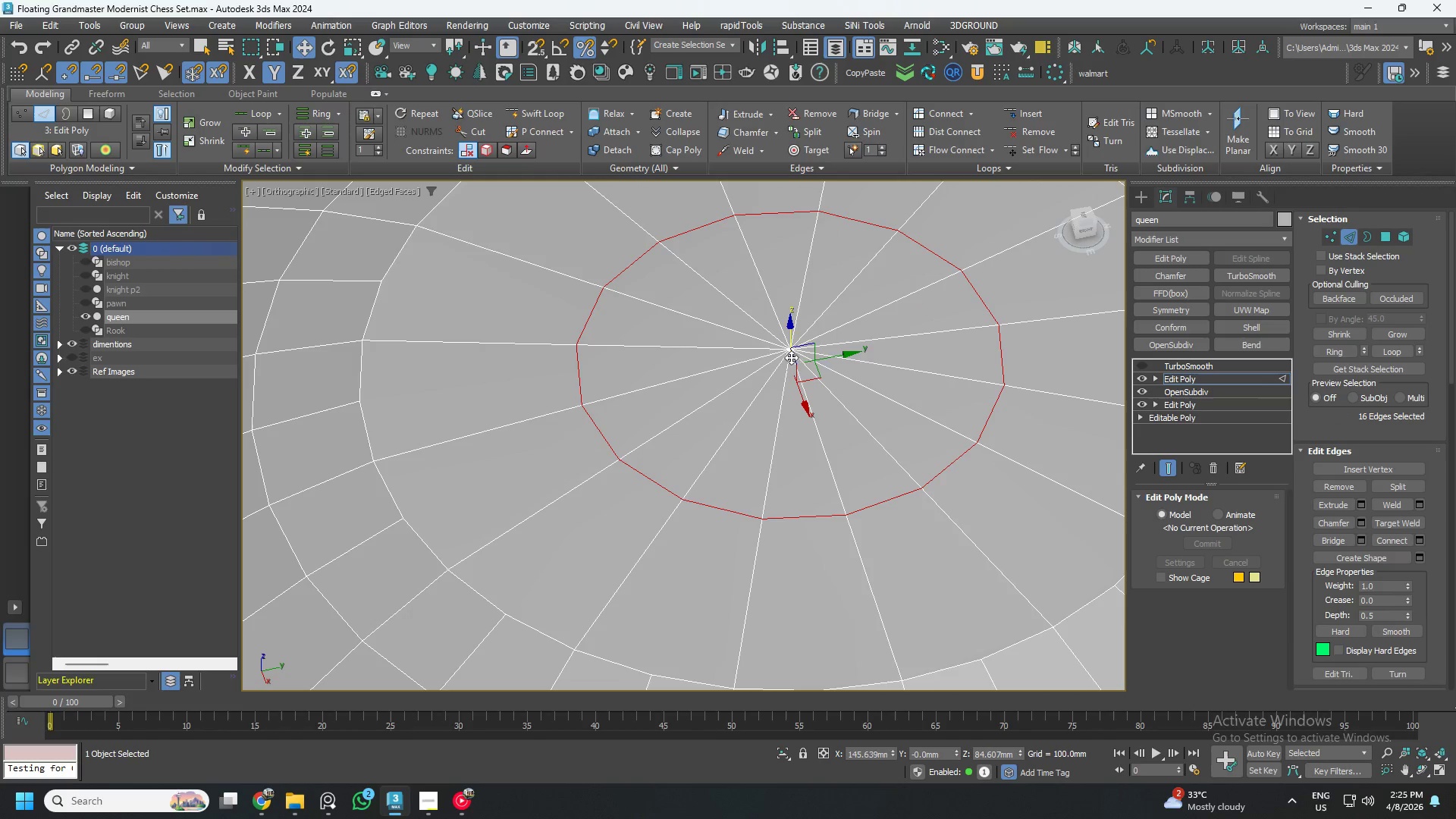 
hold_key(key=ShiftLeft, duration=1.31)
left_click([1327, 234])
 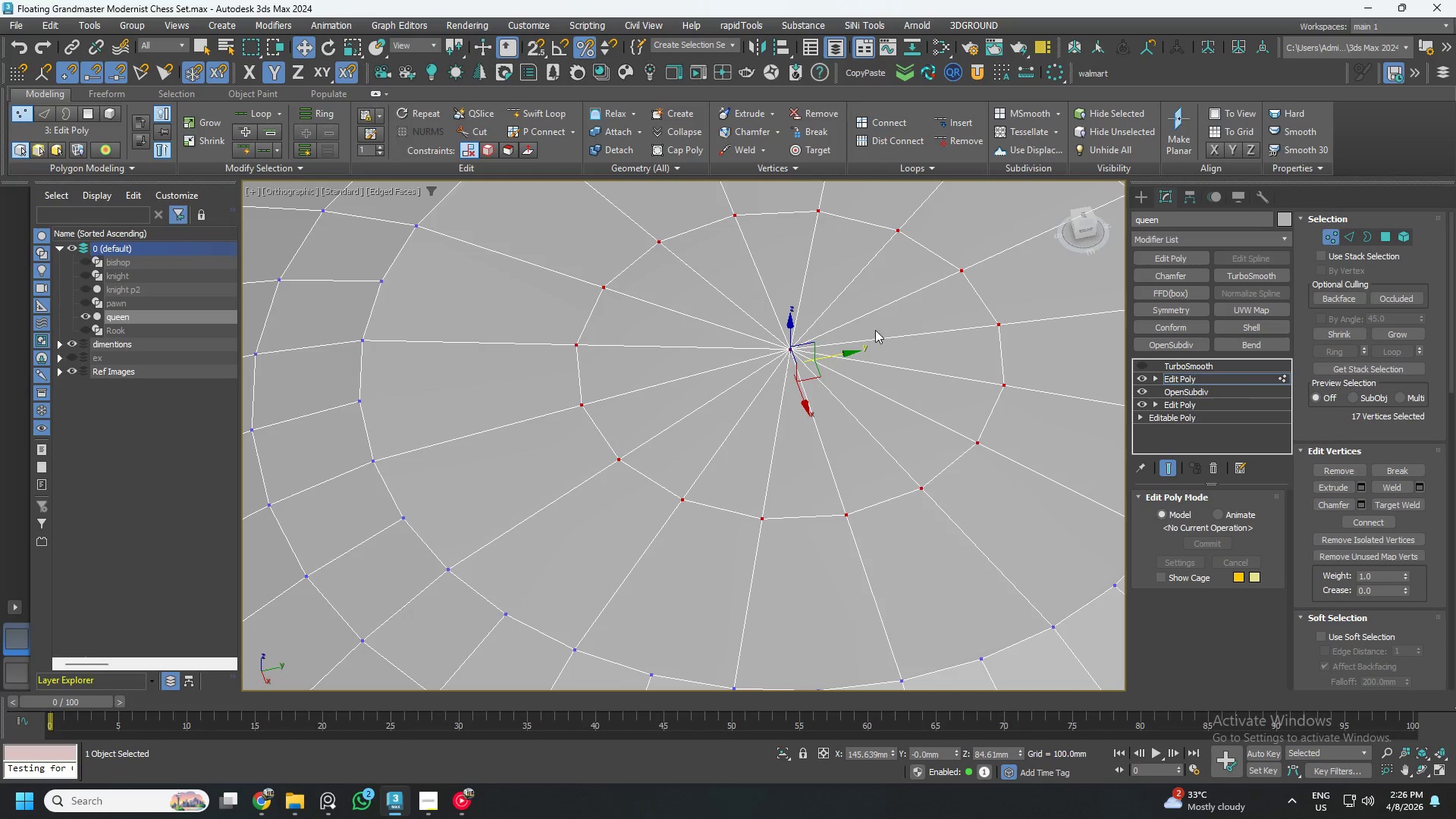 
hold_key(key=ControlLeft, duration=1.5)
left_click_drag(start_coordinate=[855, 384], to_coordinate=[766, 322])
 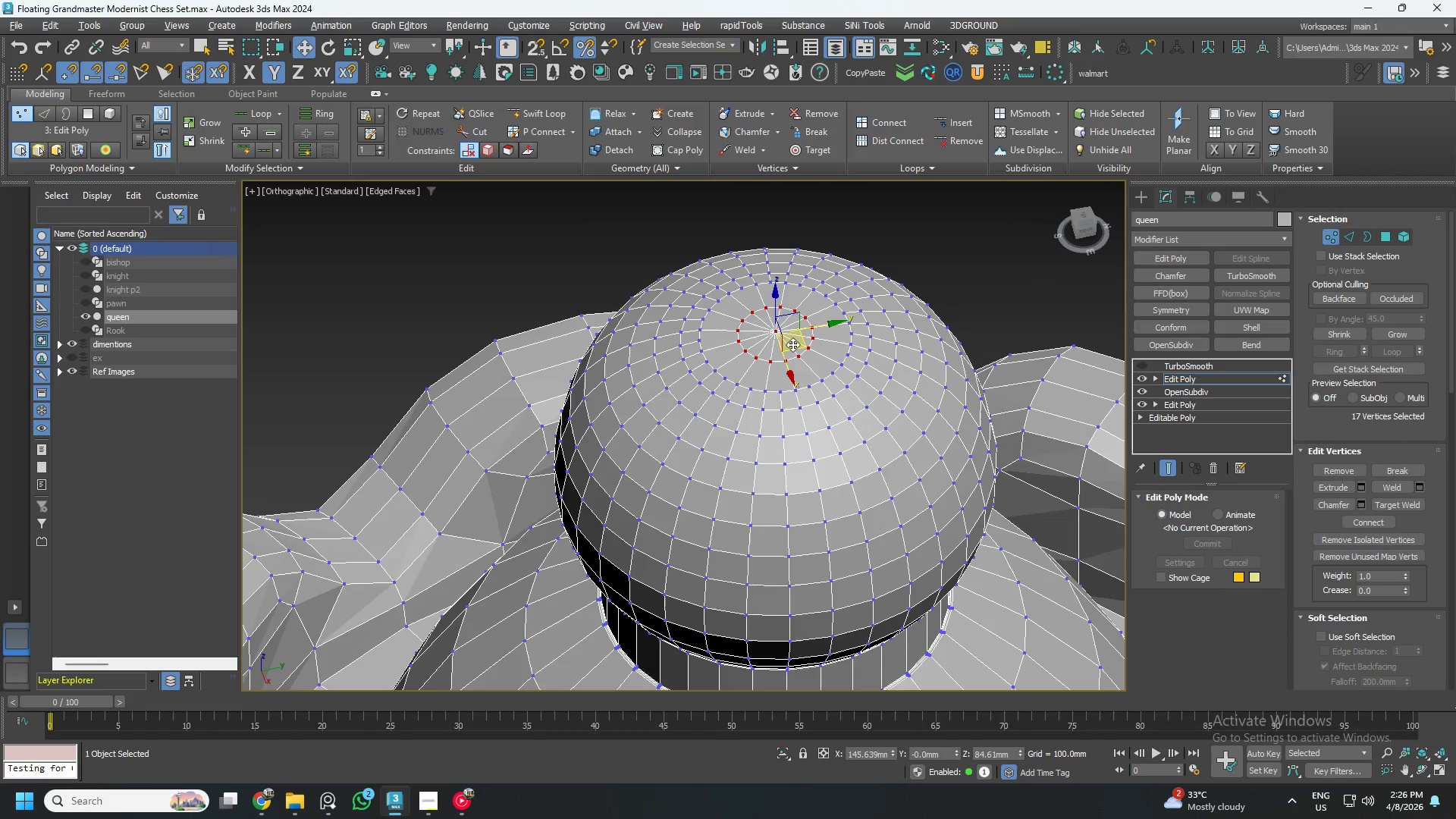 
key(Control+ControlLeft)
 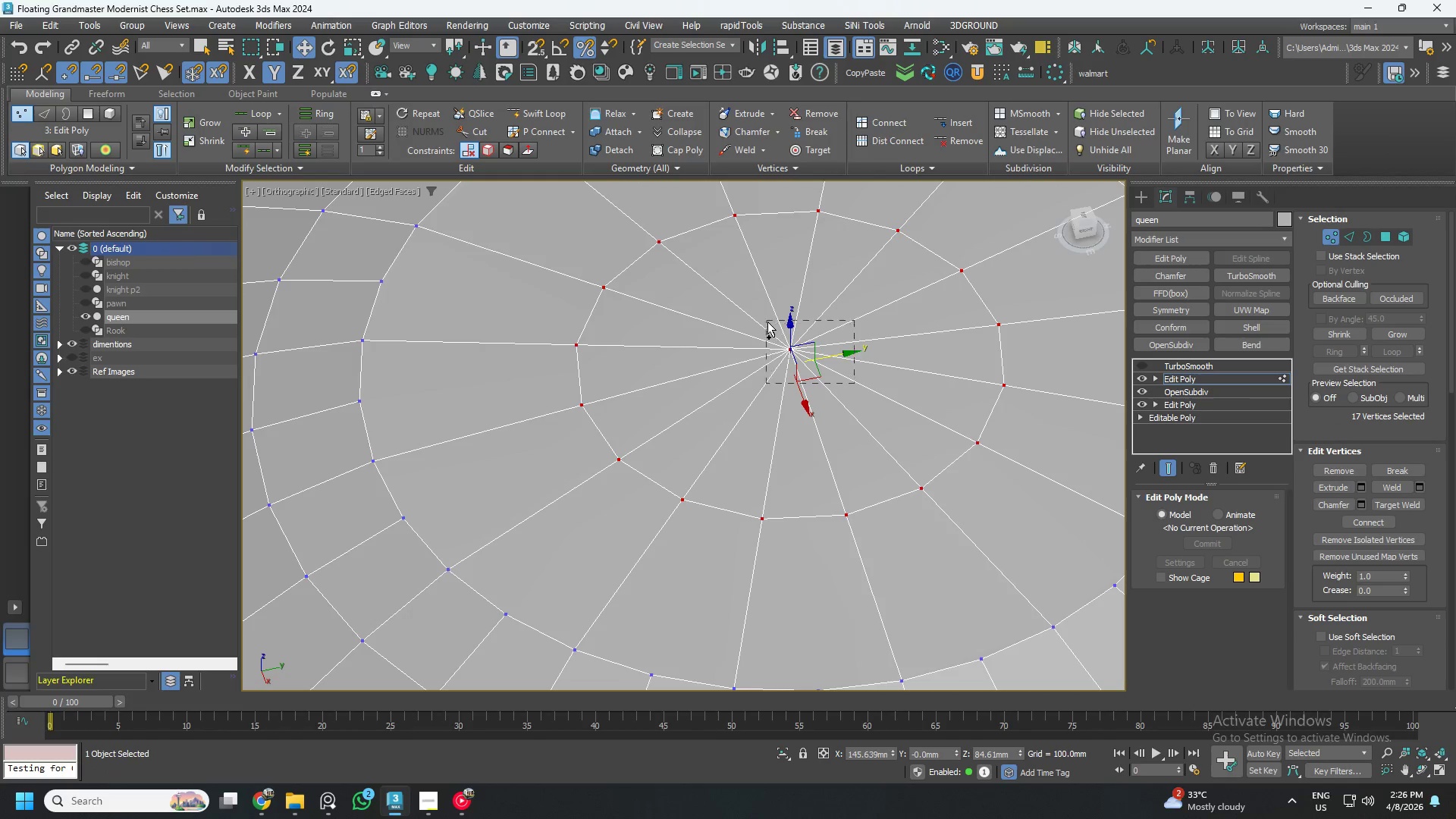 
key(Control+ControlLeft)
 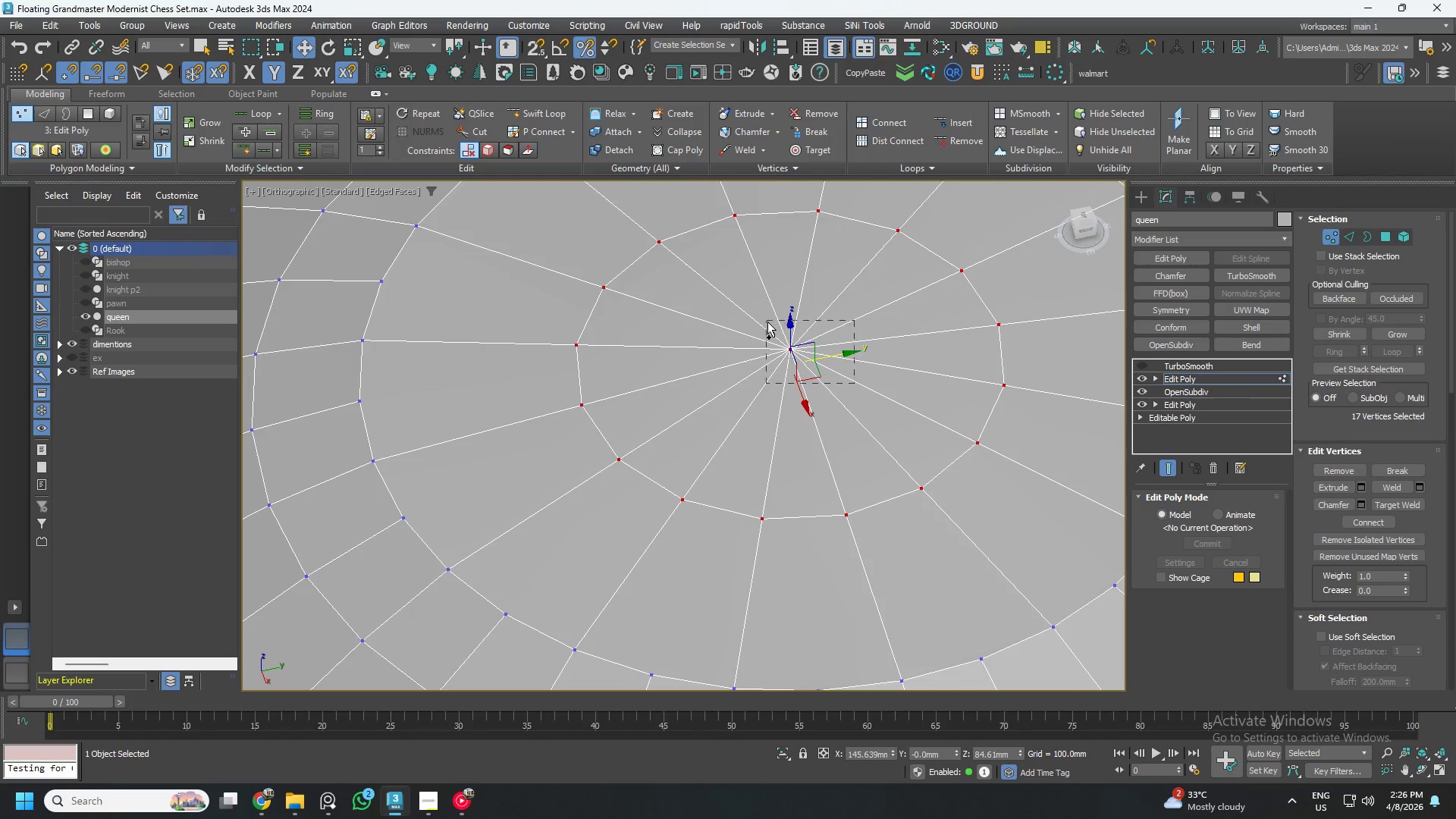 
key(Control+ControlLeft)
 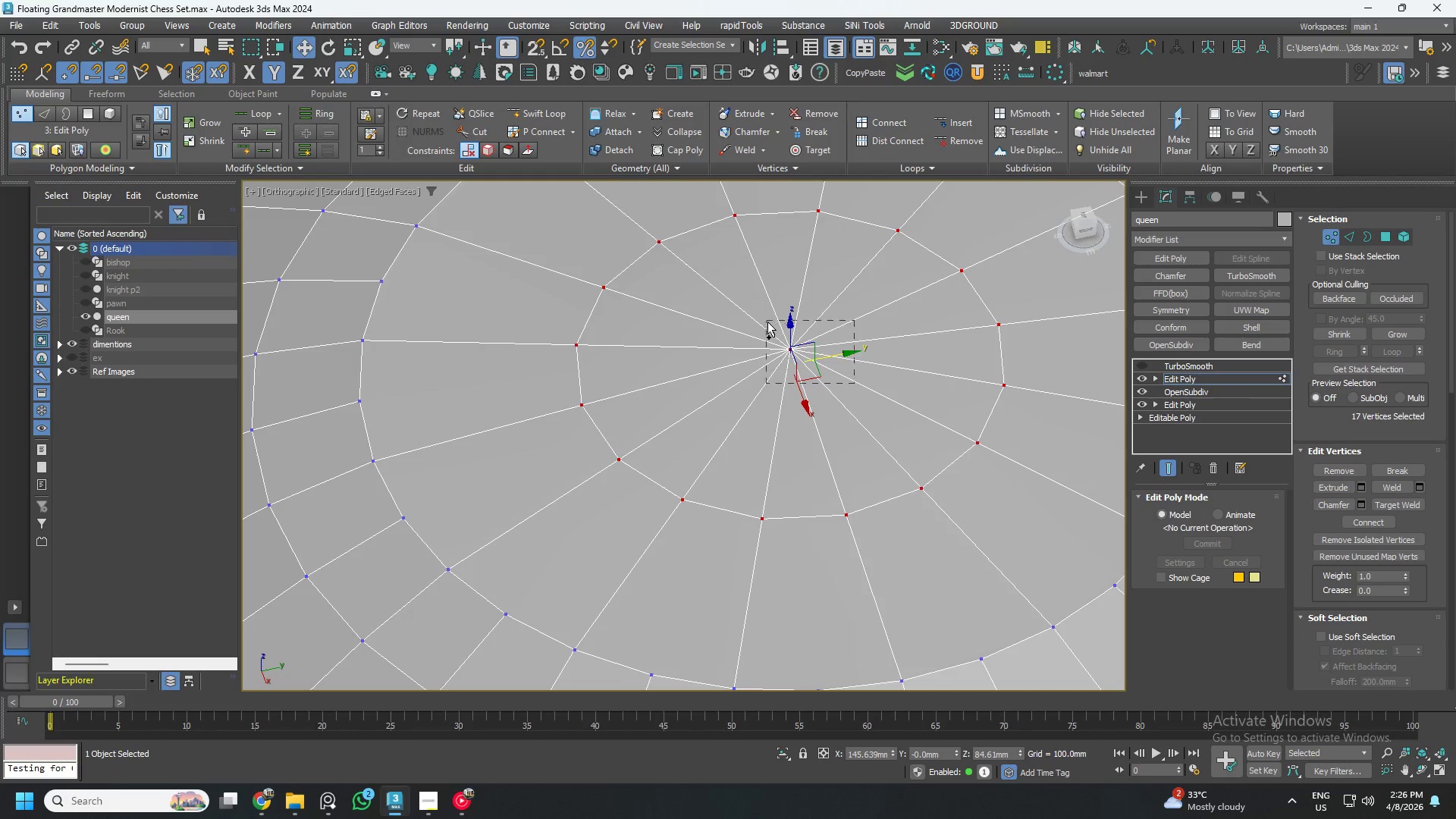 
key(Control+ControlLeft)
 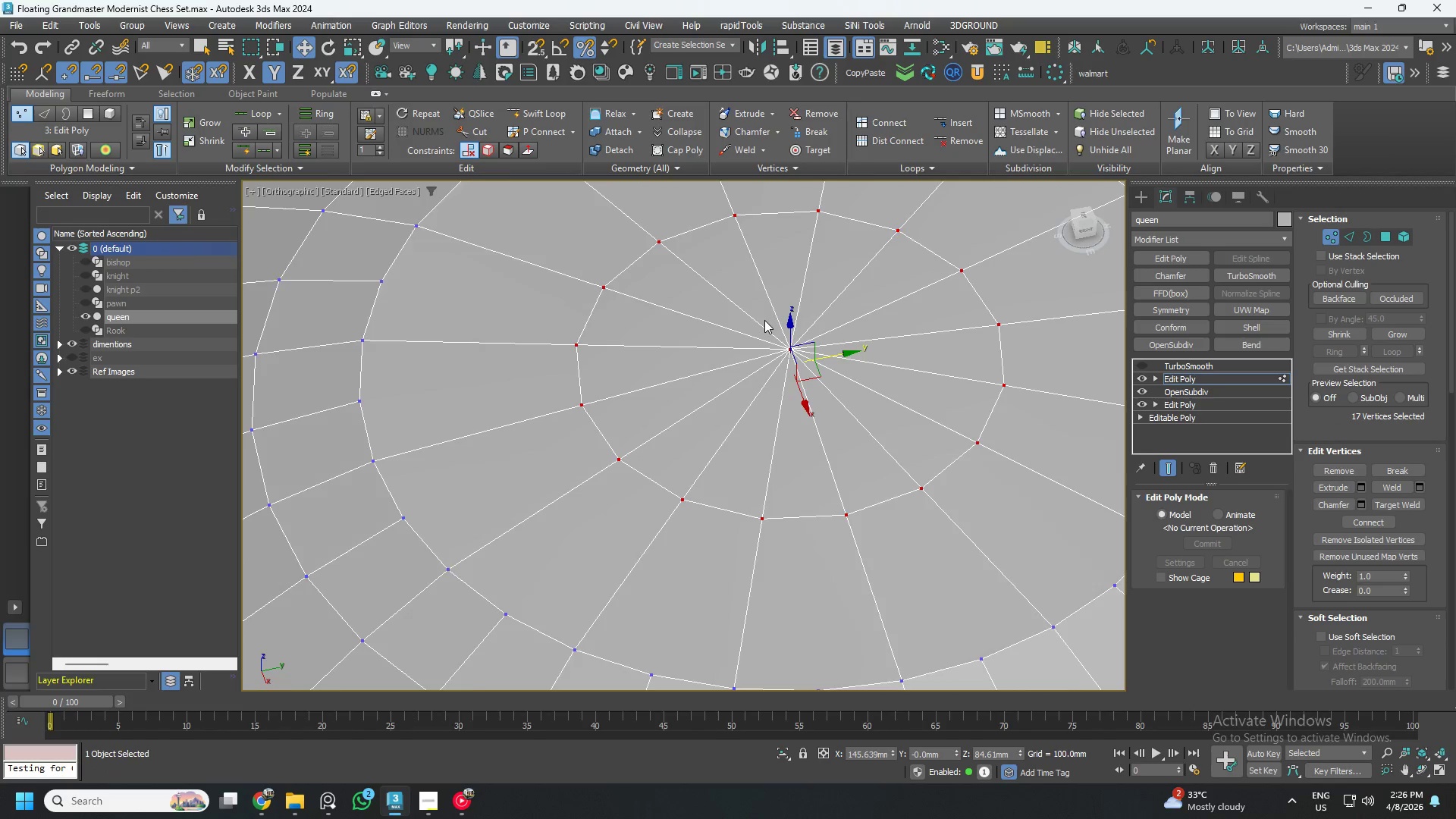 
hold_key(key=AltLeft, duration=0.56)
 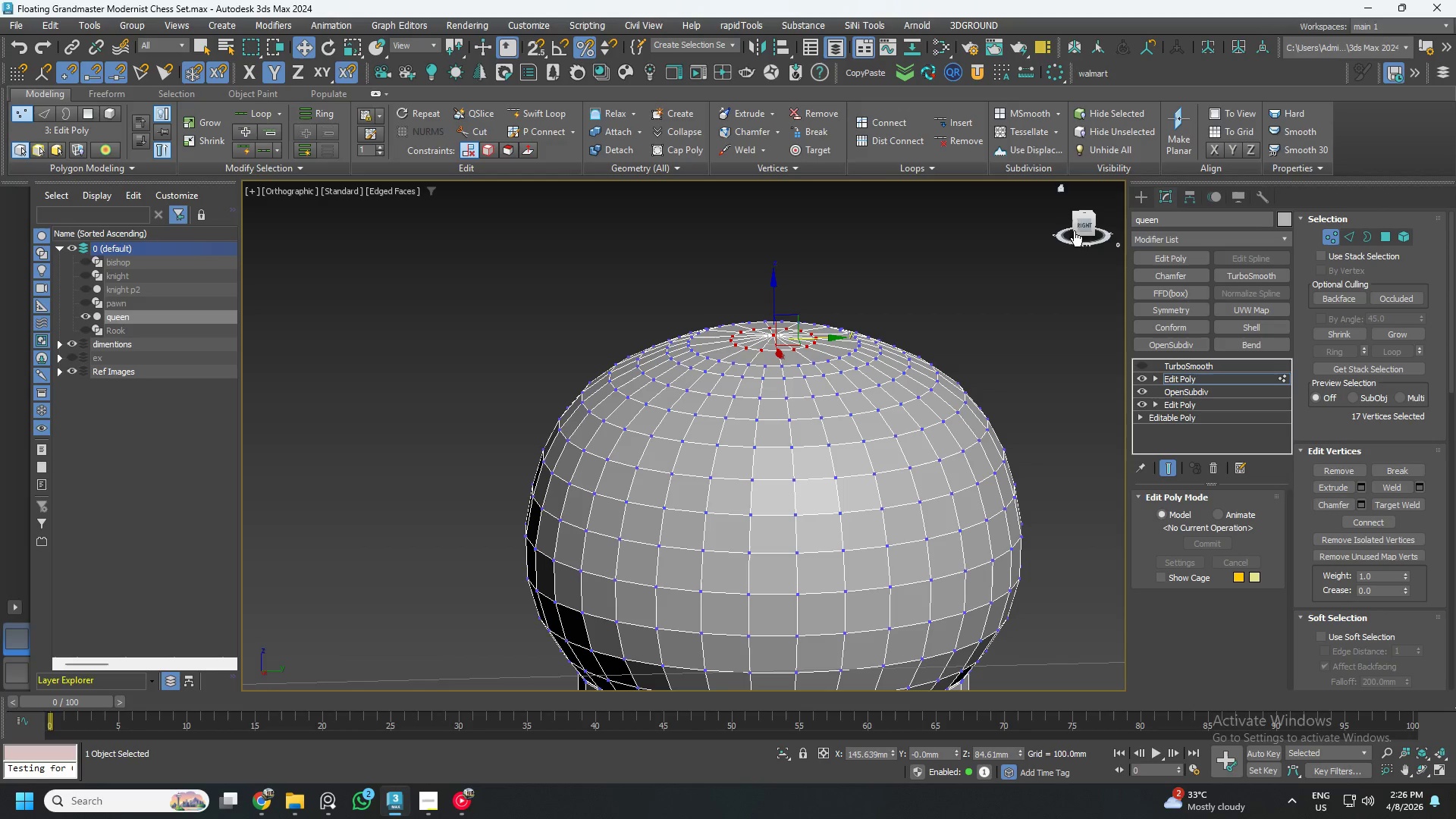 
scroll: coordinate [785, 337], scroll_direction: down, amount: 5.0
 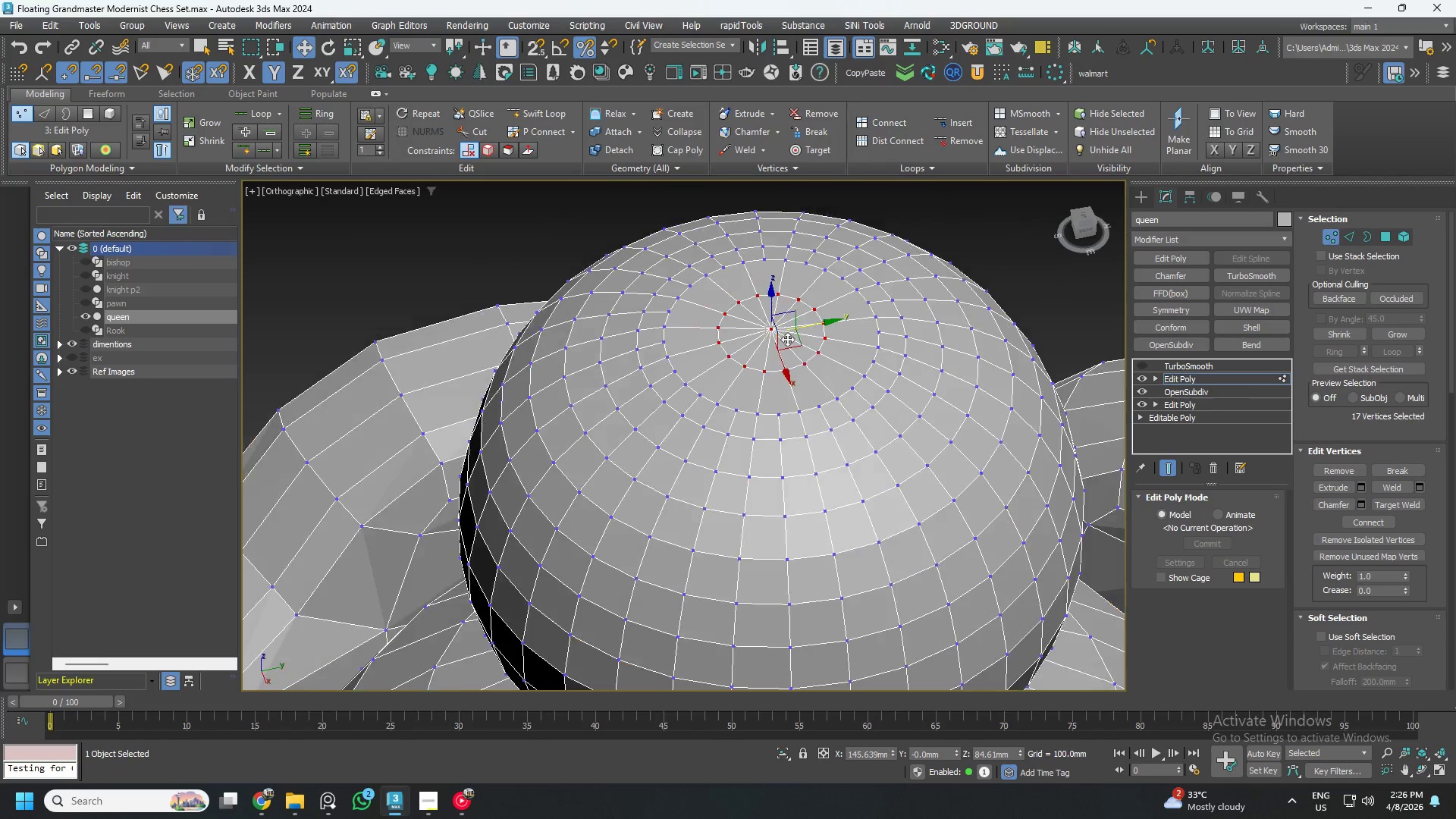 
scroll: coordinate [790, 293], scroll_direction: up, amount: 1.0
 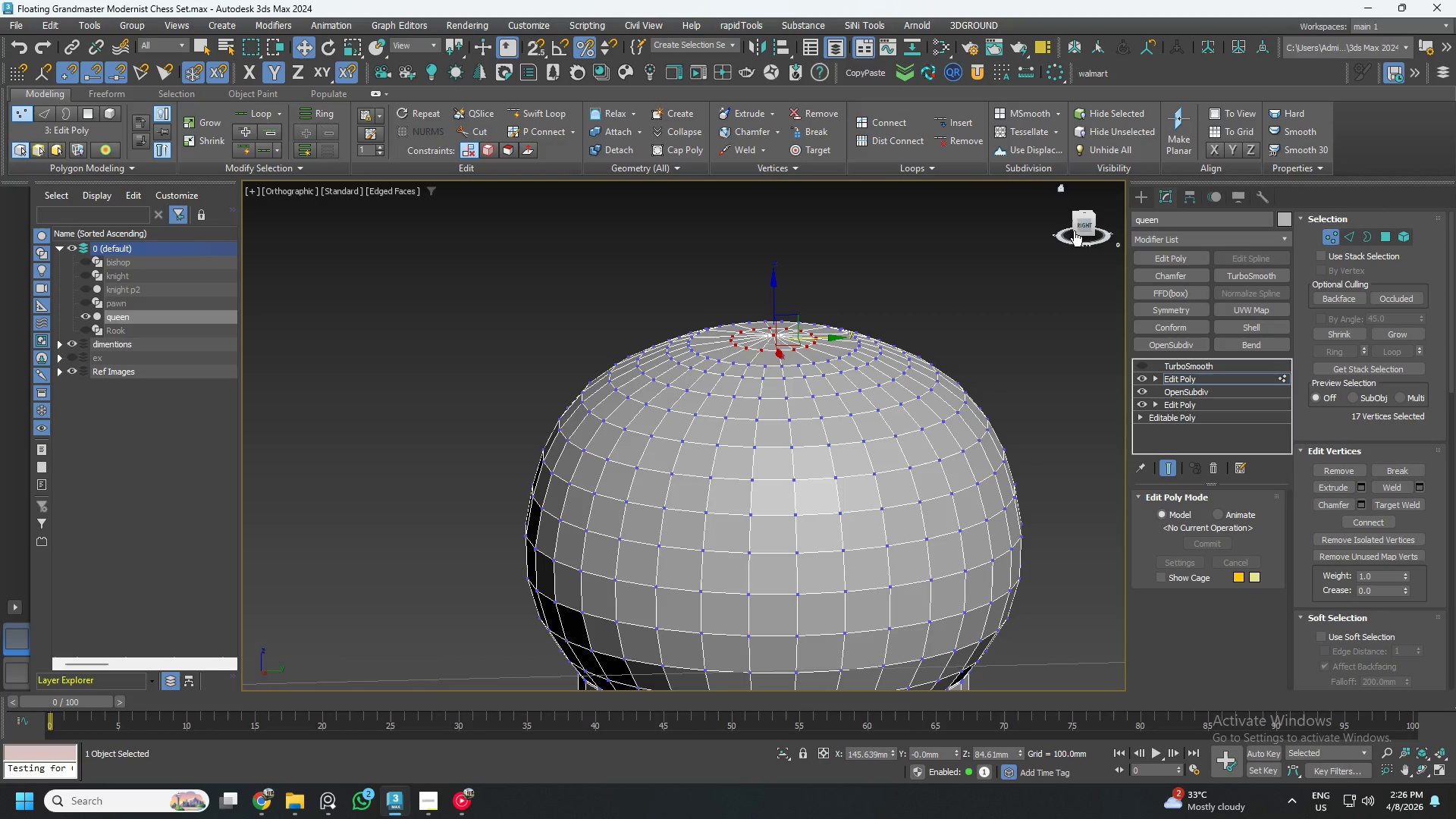 
left_click([1085, 224])
 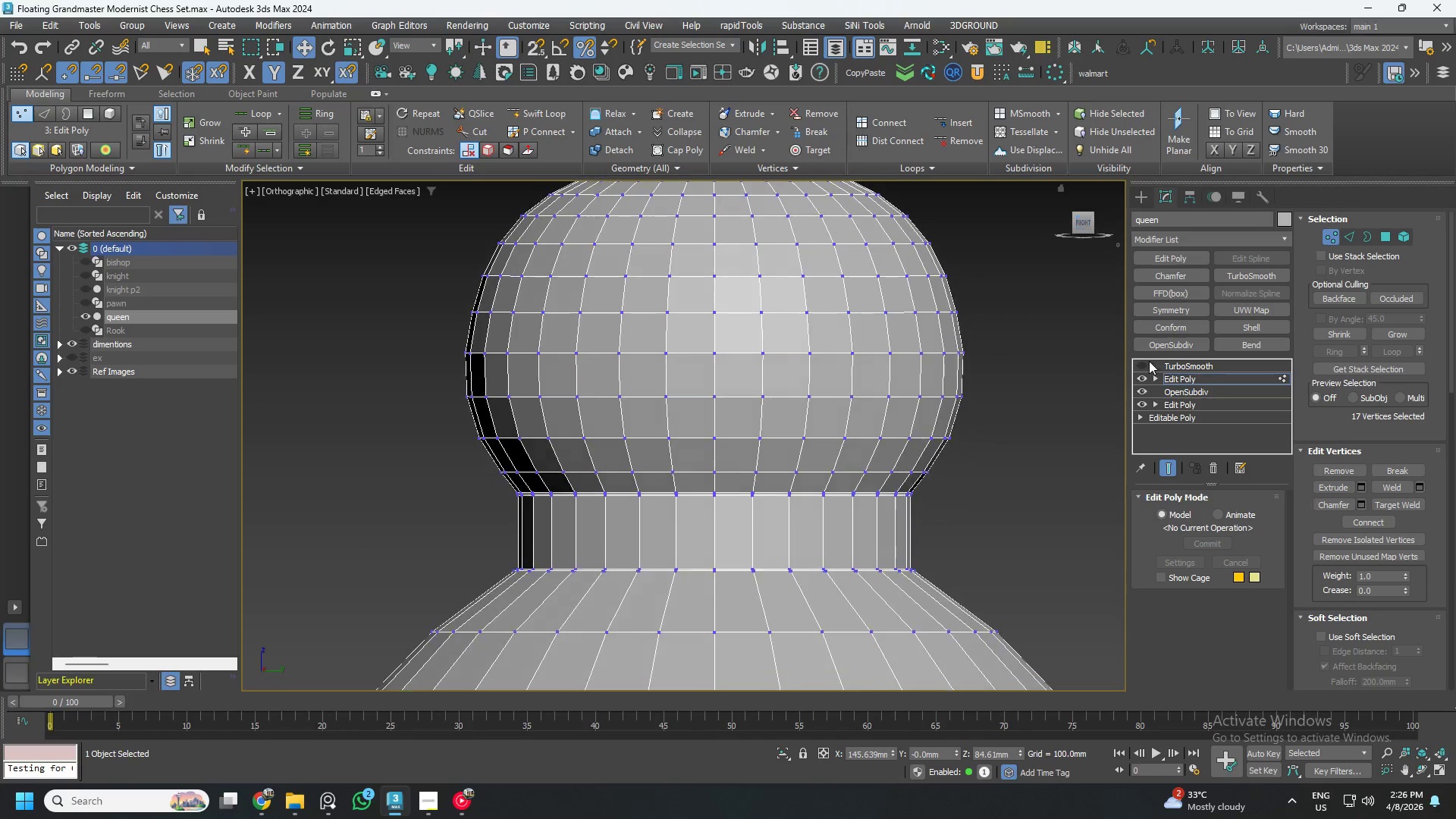 
left_click([1143, 363])
 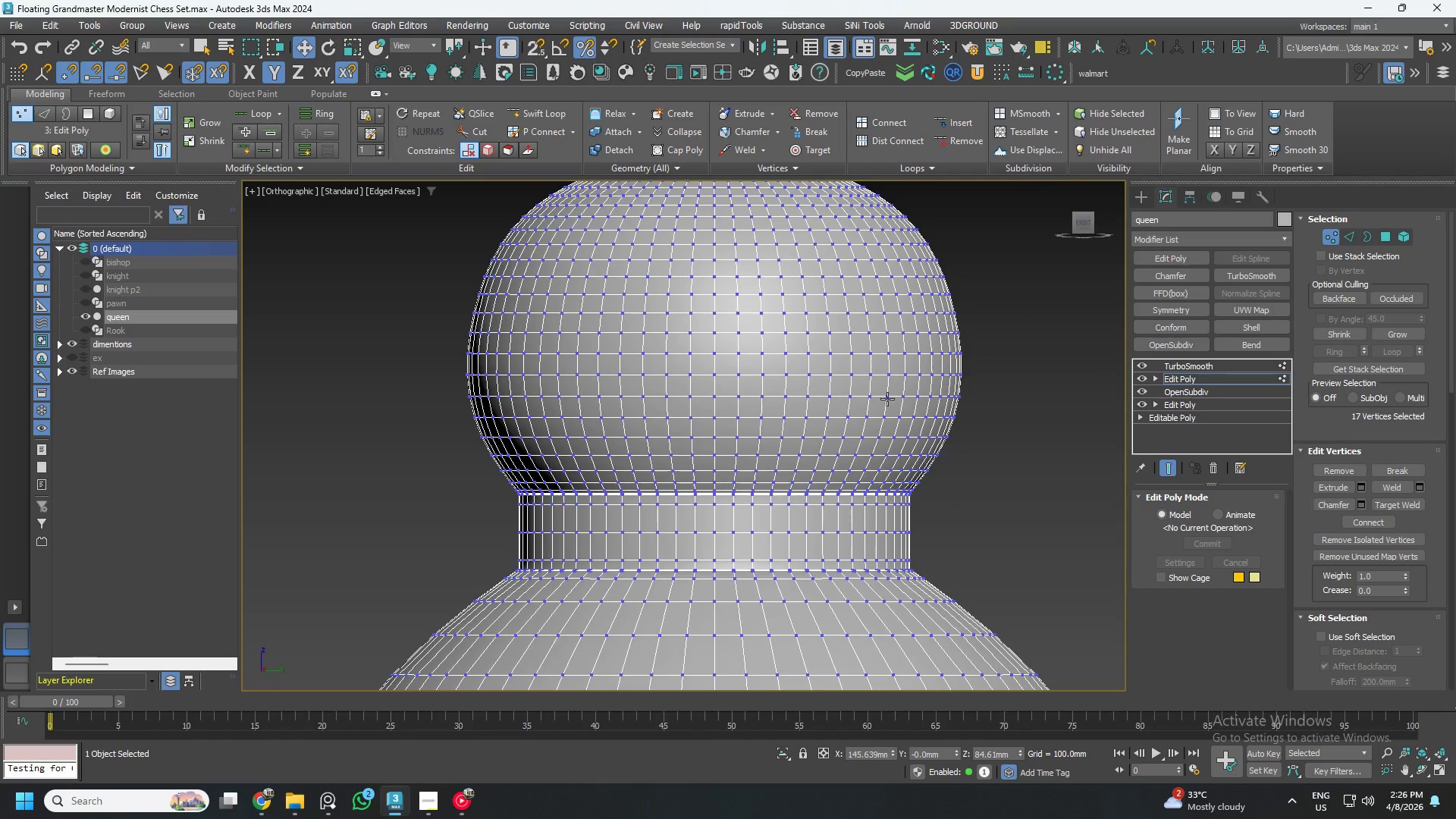 
scroll: coordinate [752, 317], scroll_direction: up, amount: 5.0
 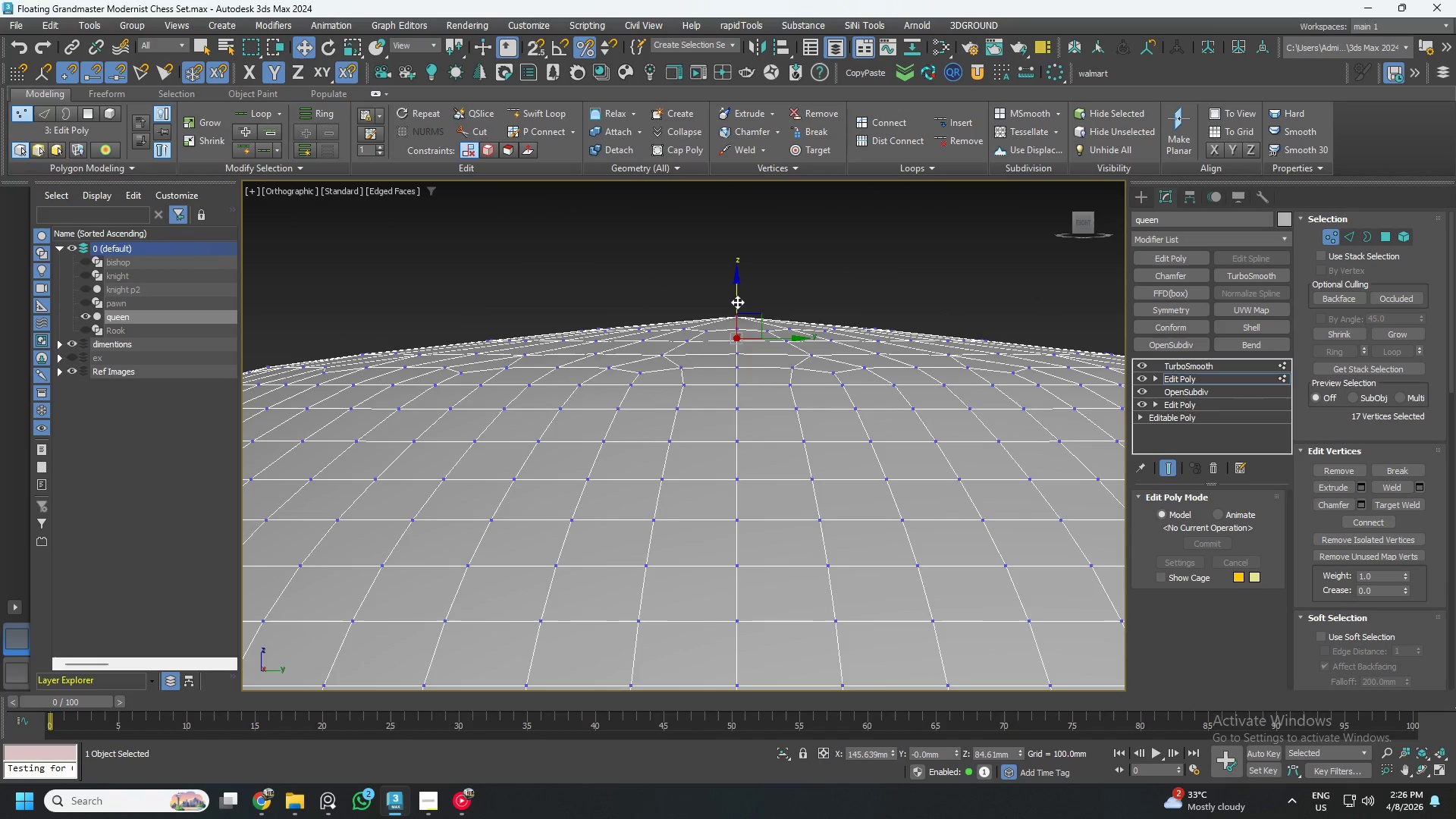 
left_click_drag(start_coordinate=[736, 302], to_coordinate=[736, 288])
 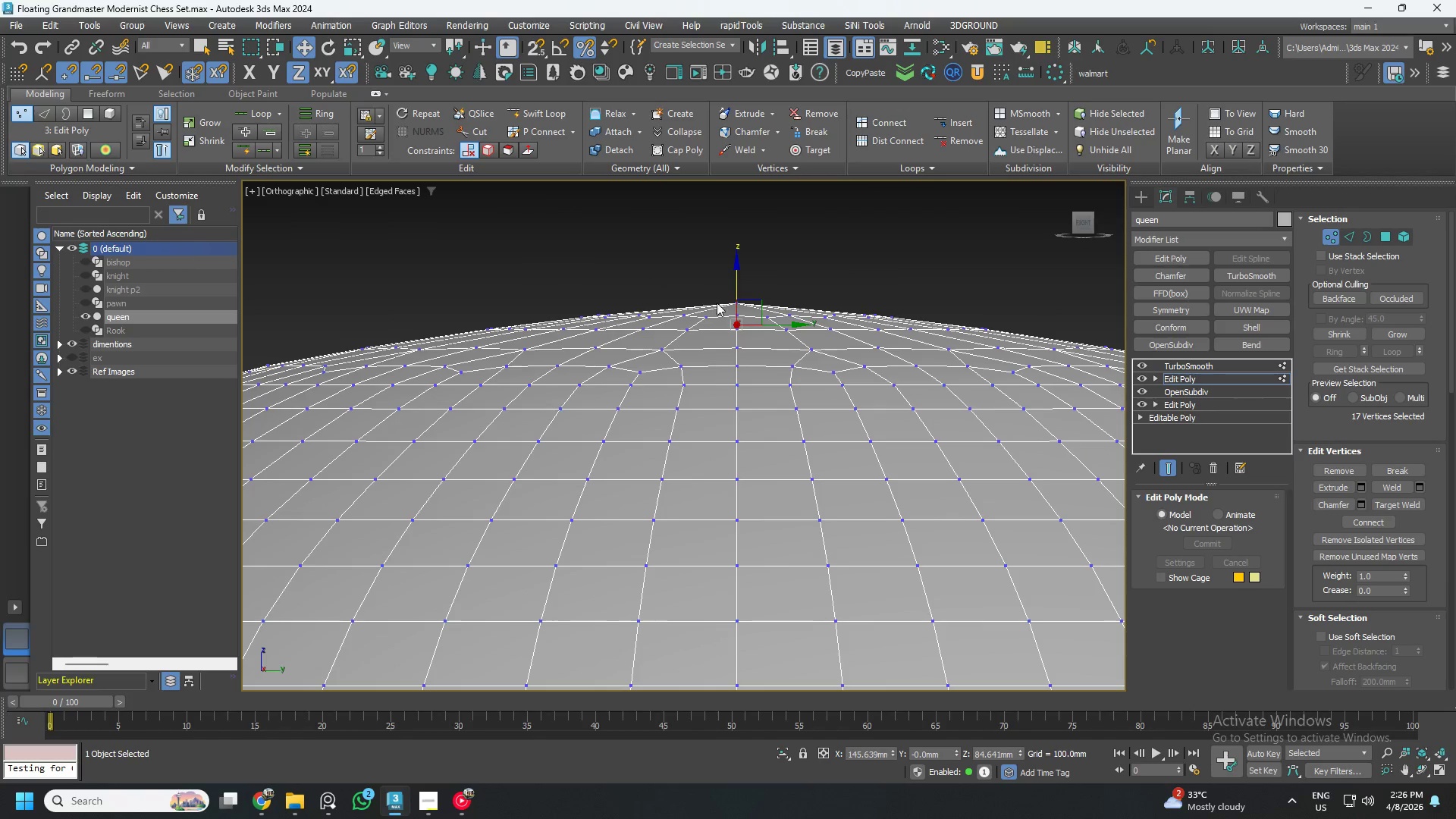 
hold_key(key=AltLeft, duration=0.33)
 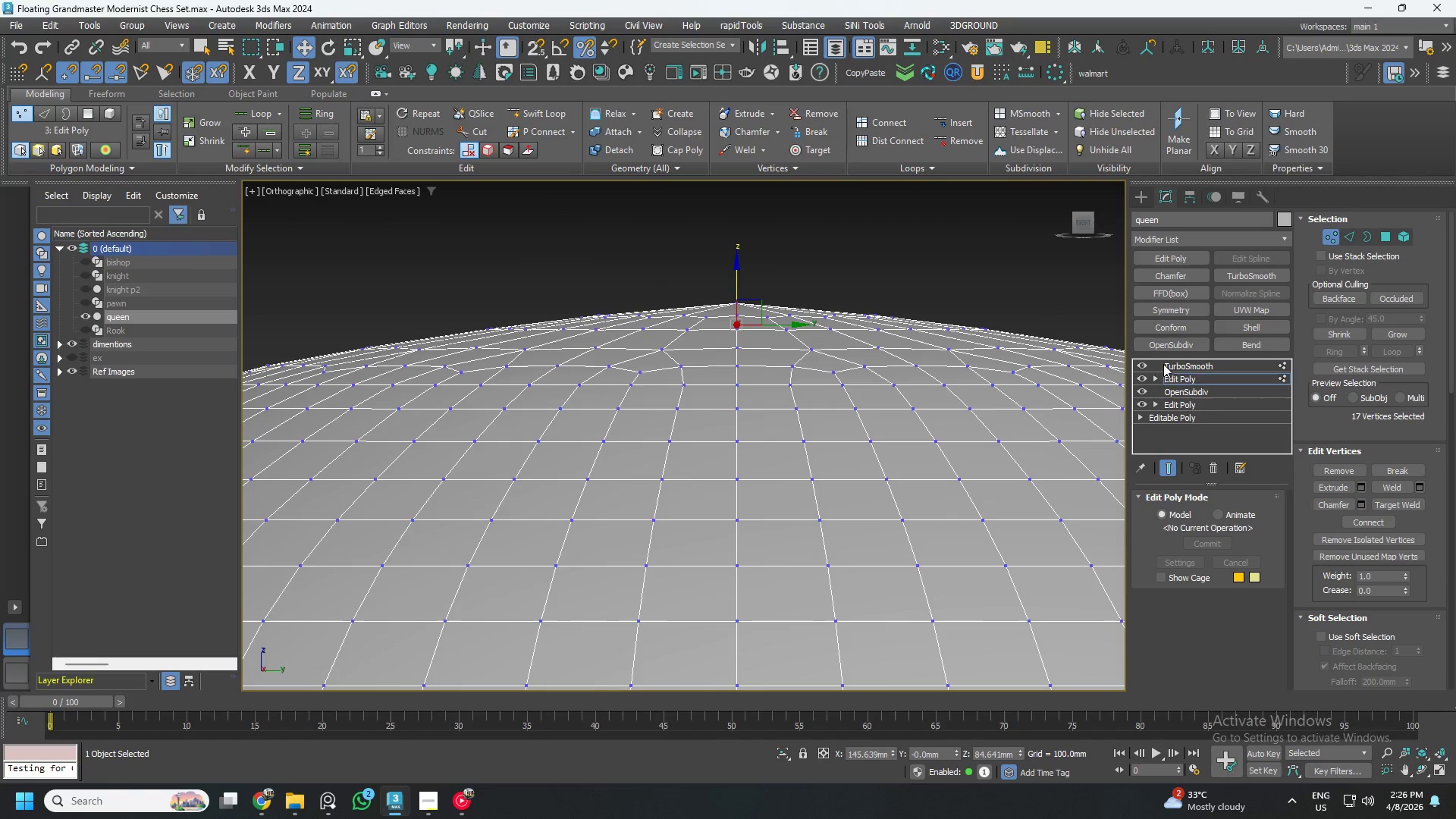 
left_click([1140, 368])
 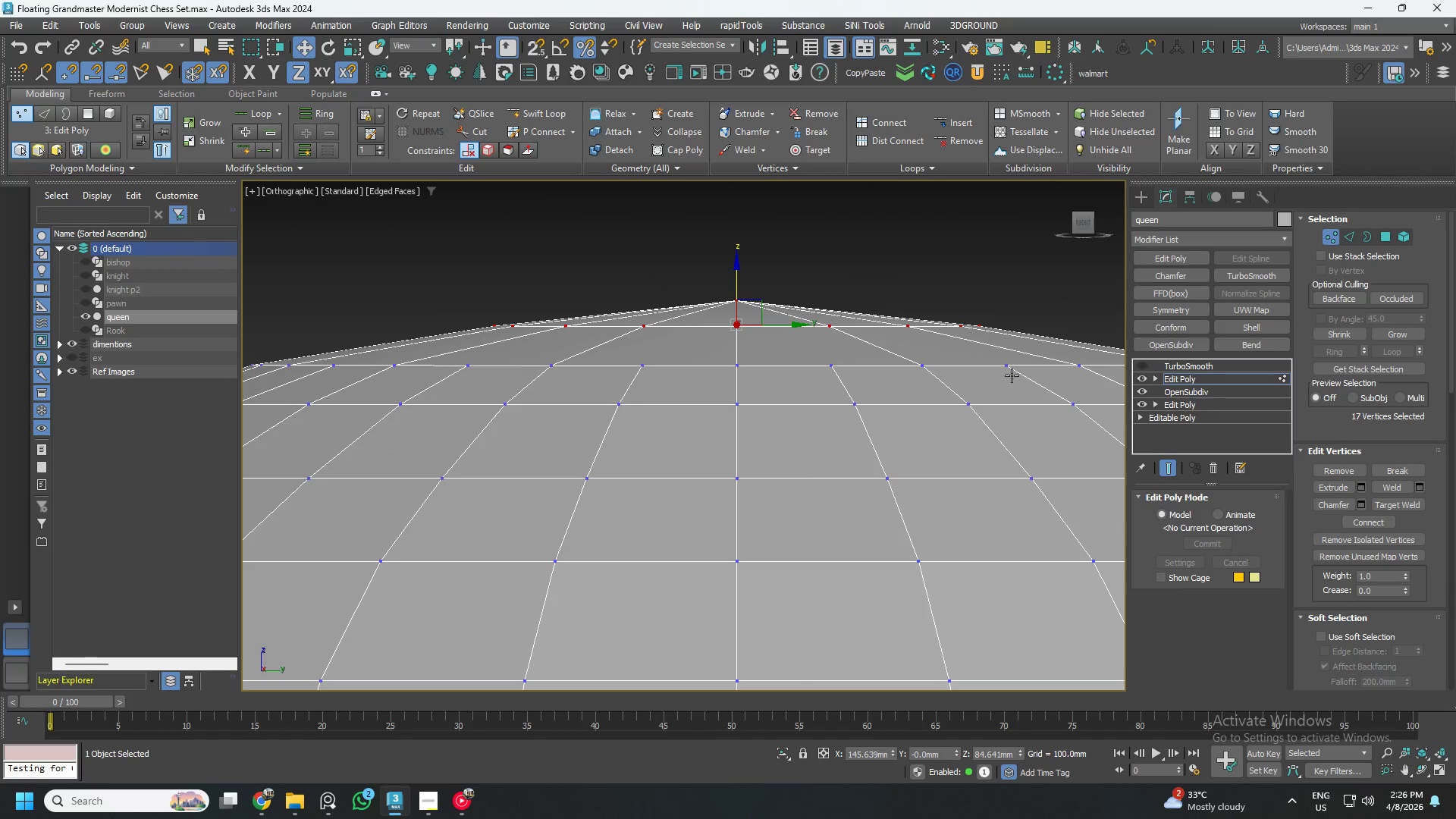 
key(F3)
 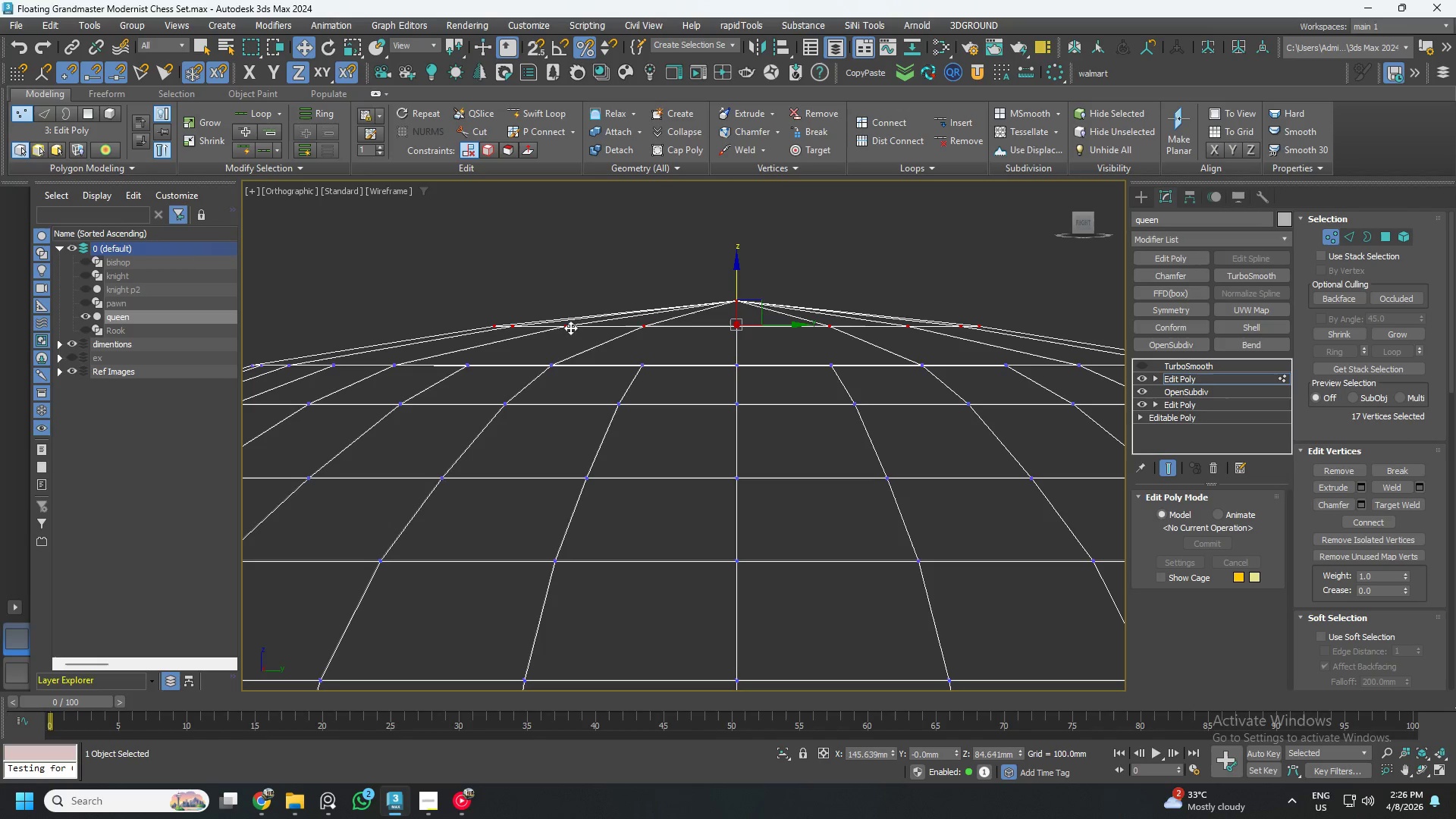 
hold_key(key=AltLeft, duration=6.09)
left_click_drag(start_coordinate=[465, 318], to_coordinate=[1042, 365])
 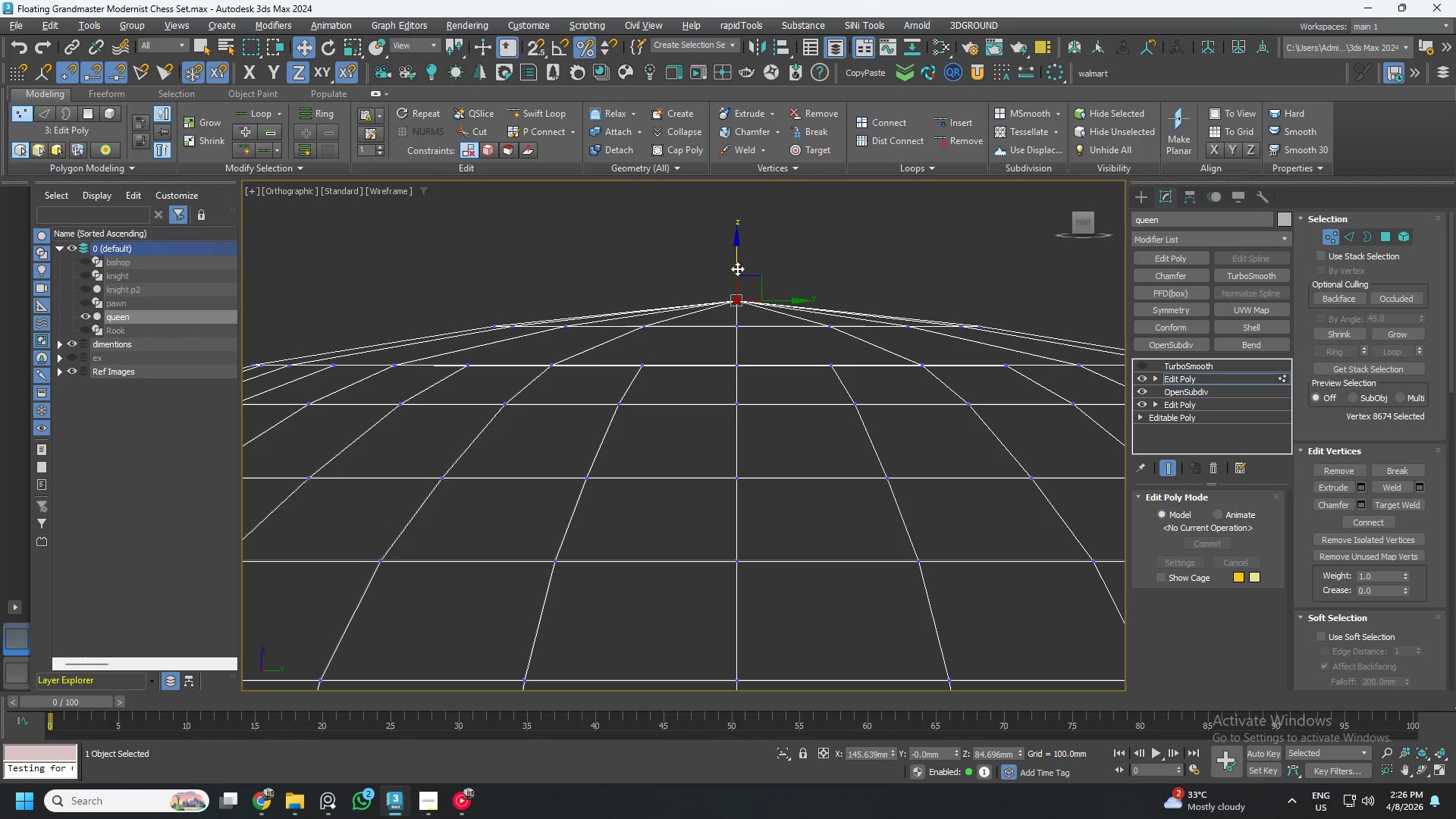 
left_click_drag(start_coordinate=[734, 259], to_coordinate=[734, 262])
 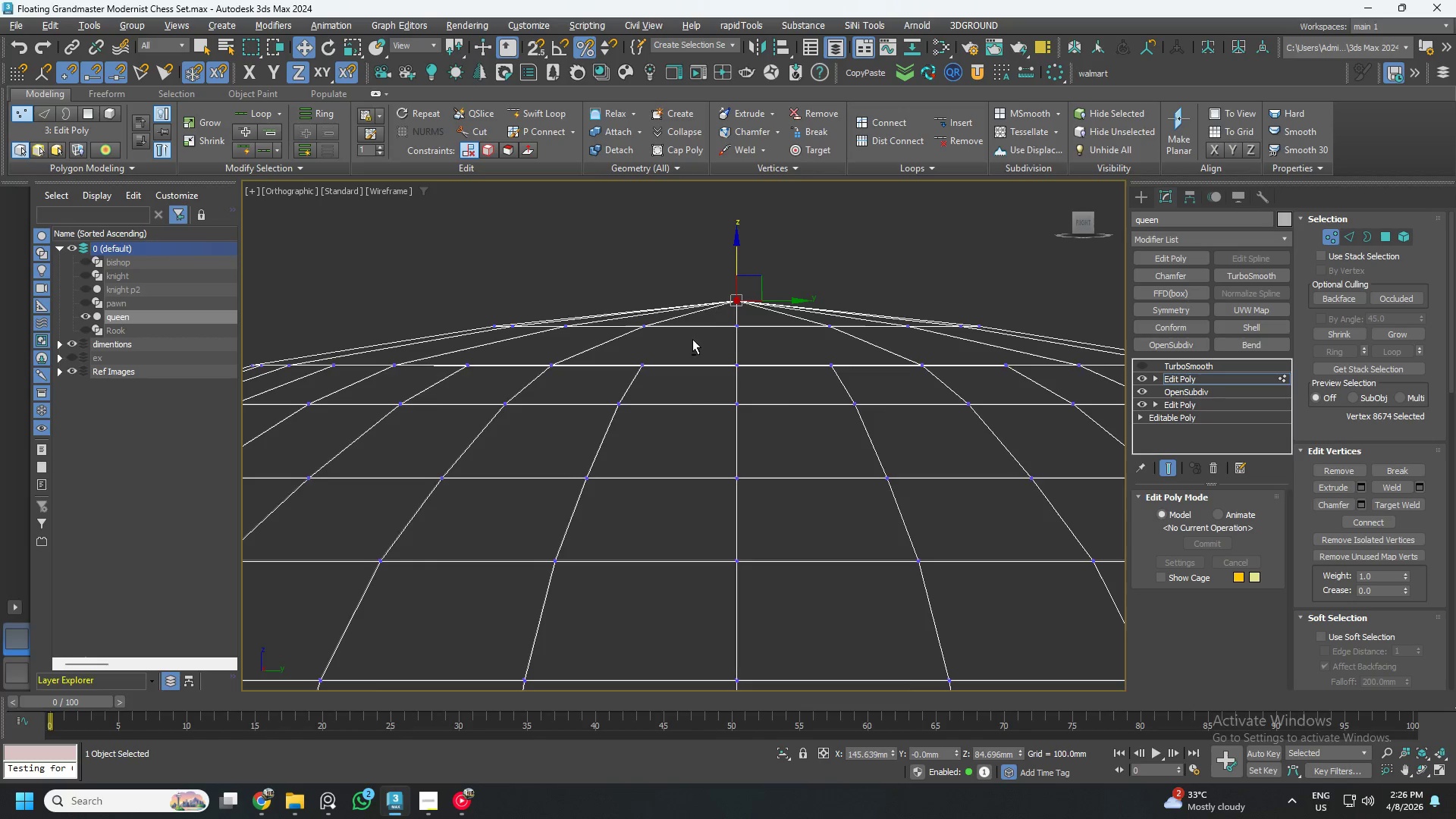 
scroll: coordinate [692, 339], scroll_direction: down, amount: 3.0
 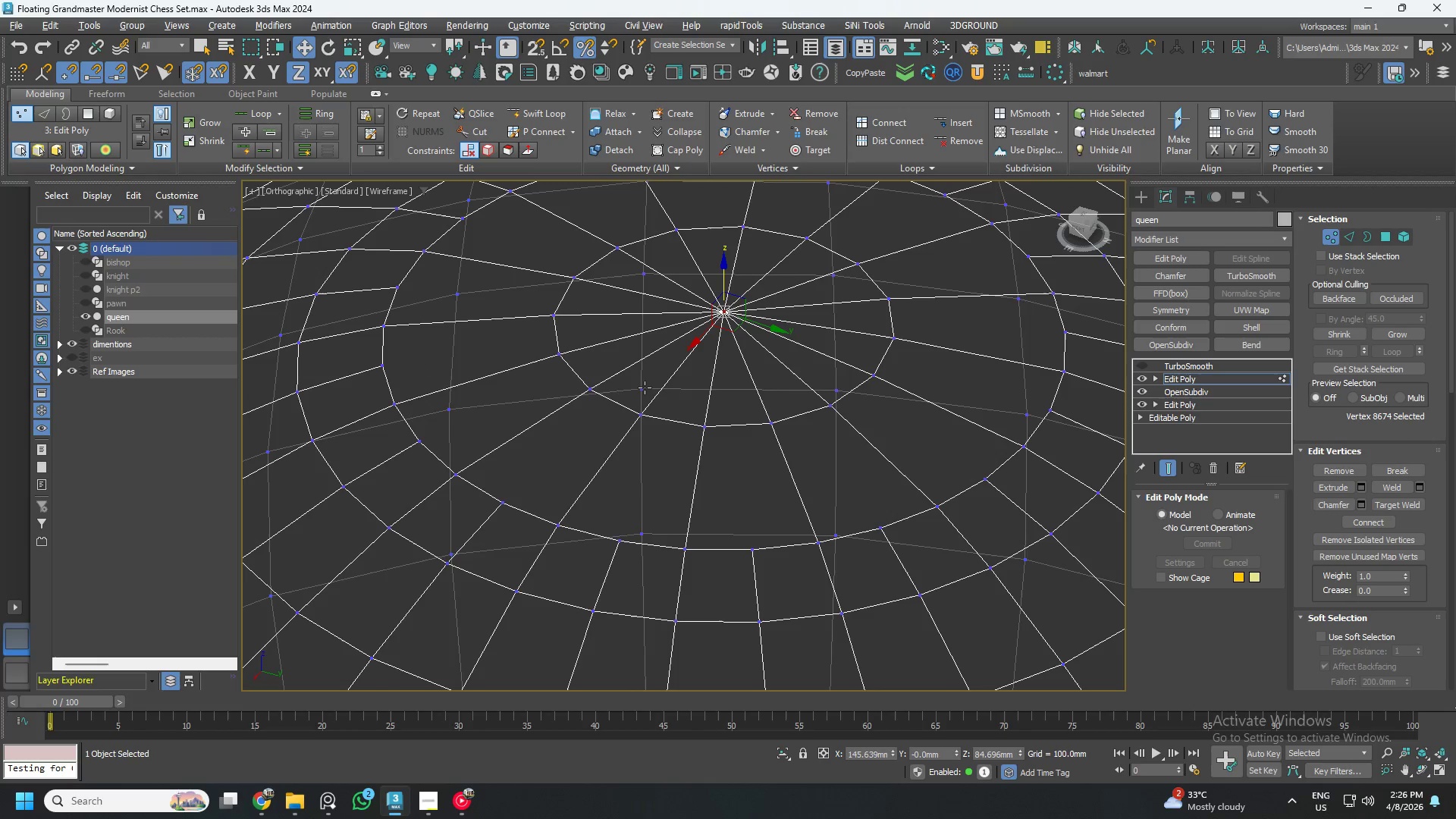 
key(Alt+Meta+MetaLeft)
 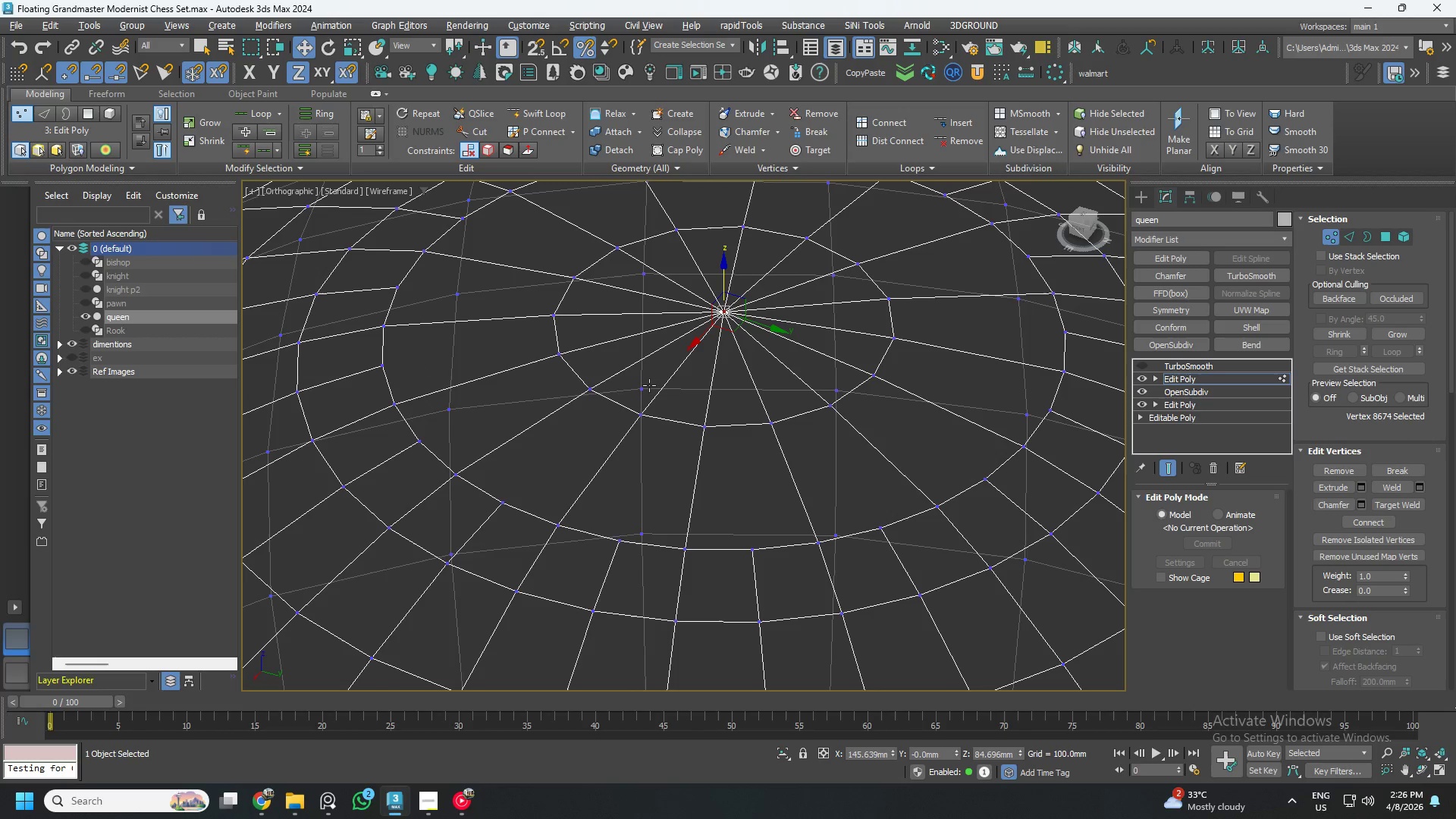 
key(Alt+Meta+MetaLeft)
 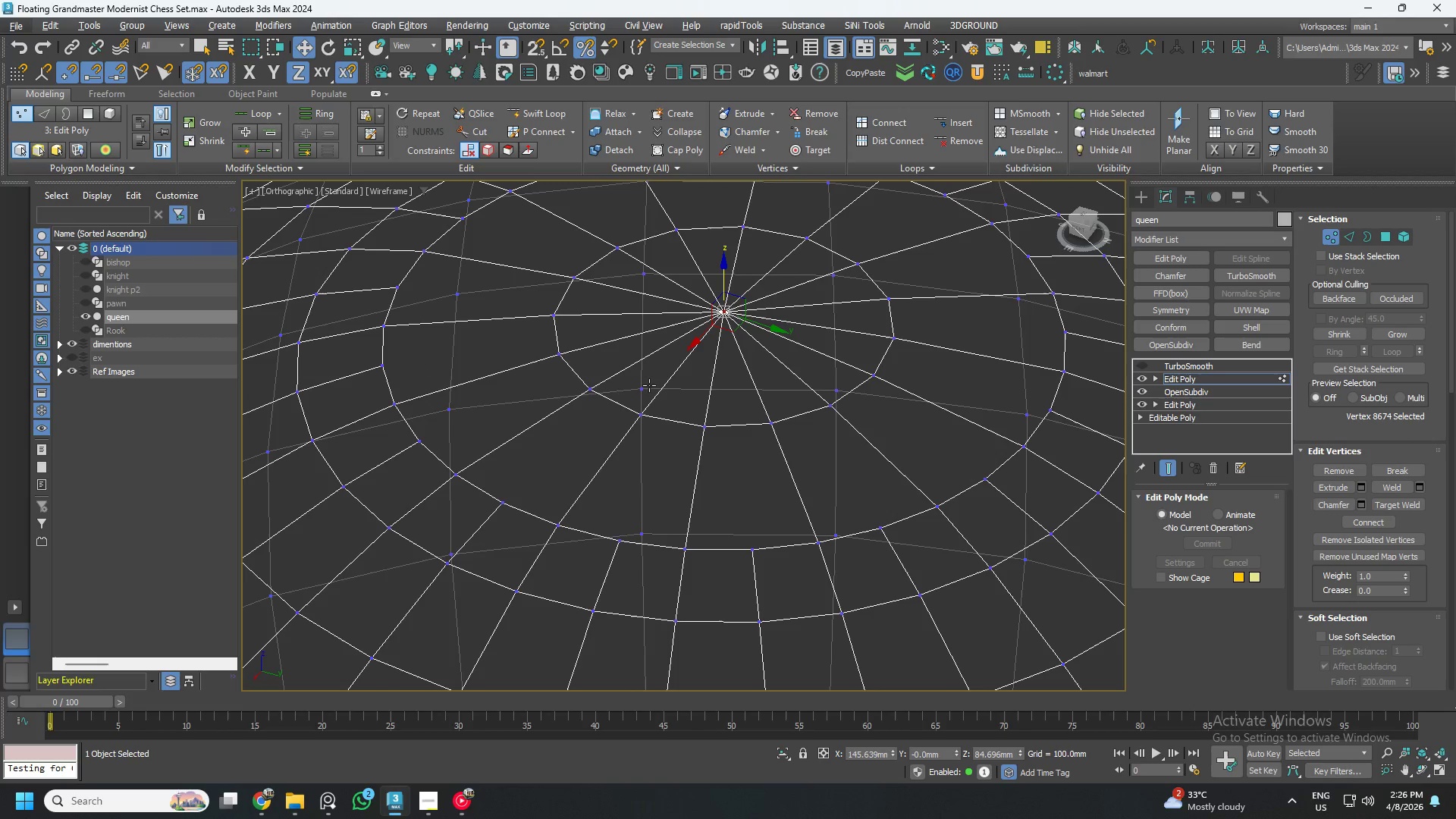 
key(Alt+Meta+MetaLeft)
 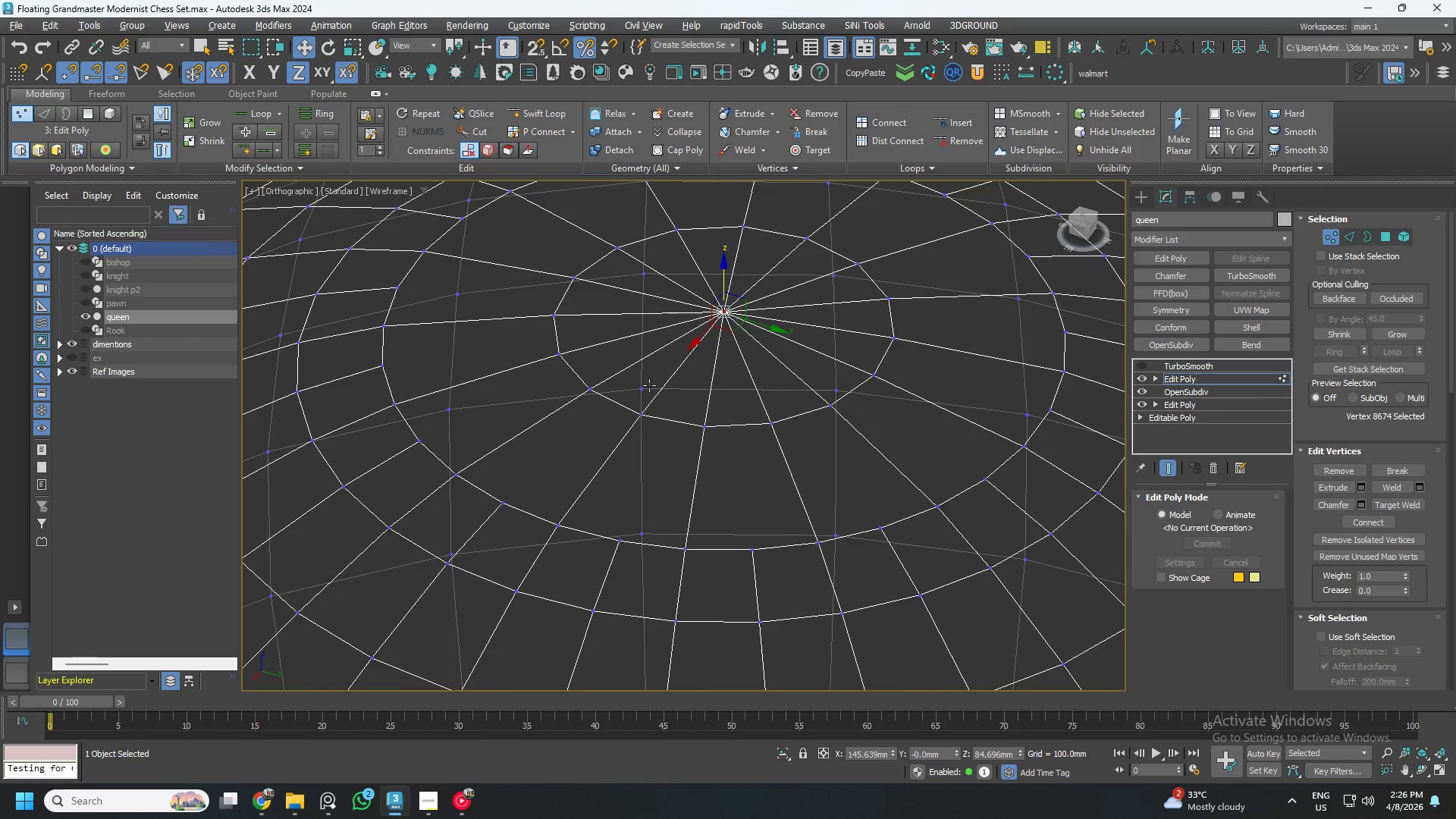 
hold_key(key=AltLeft, duration=0.64)
 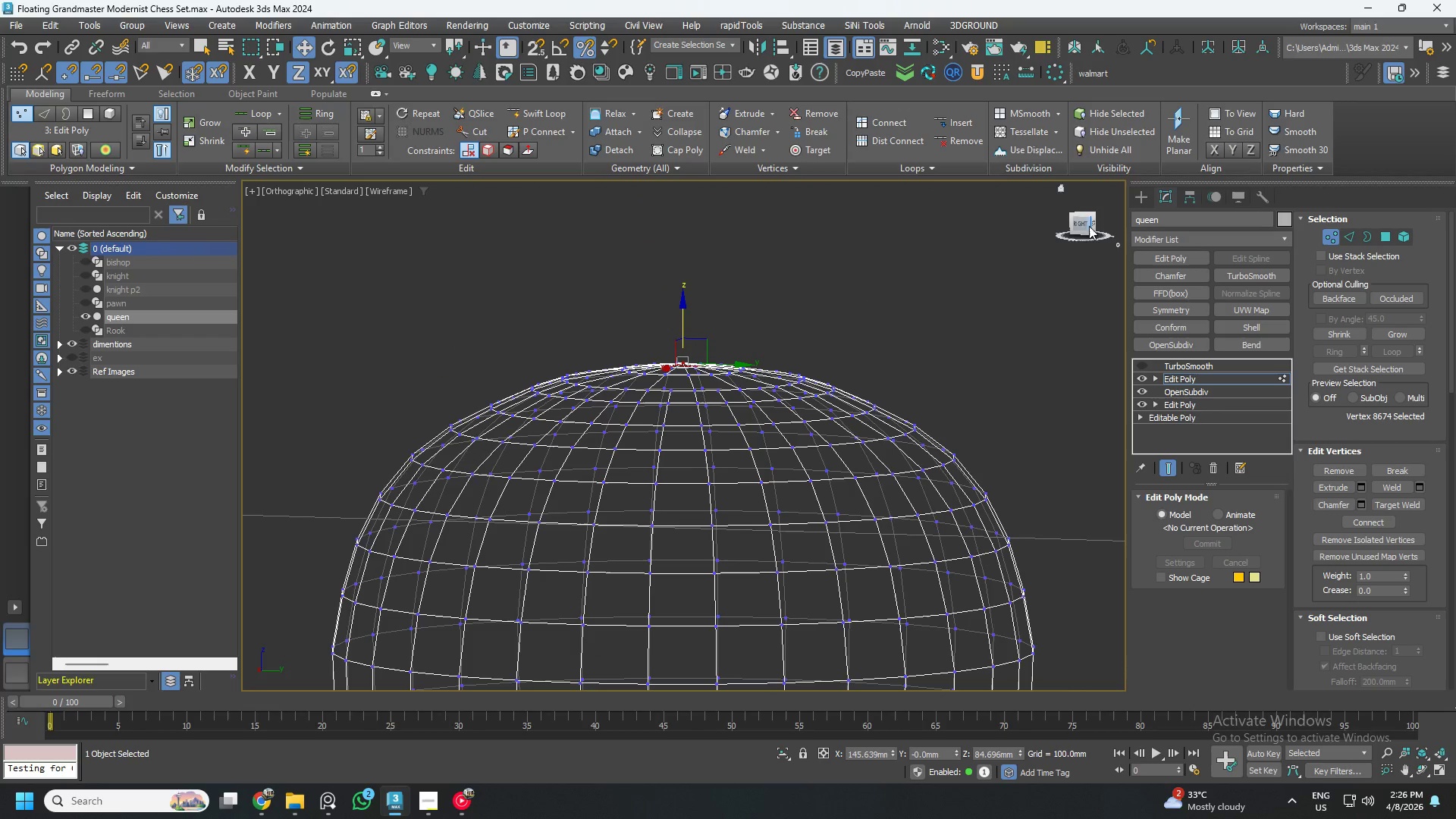 
scroll: coordinate [668, 395], scroll_direction: down, amount: 9.0
 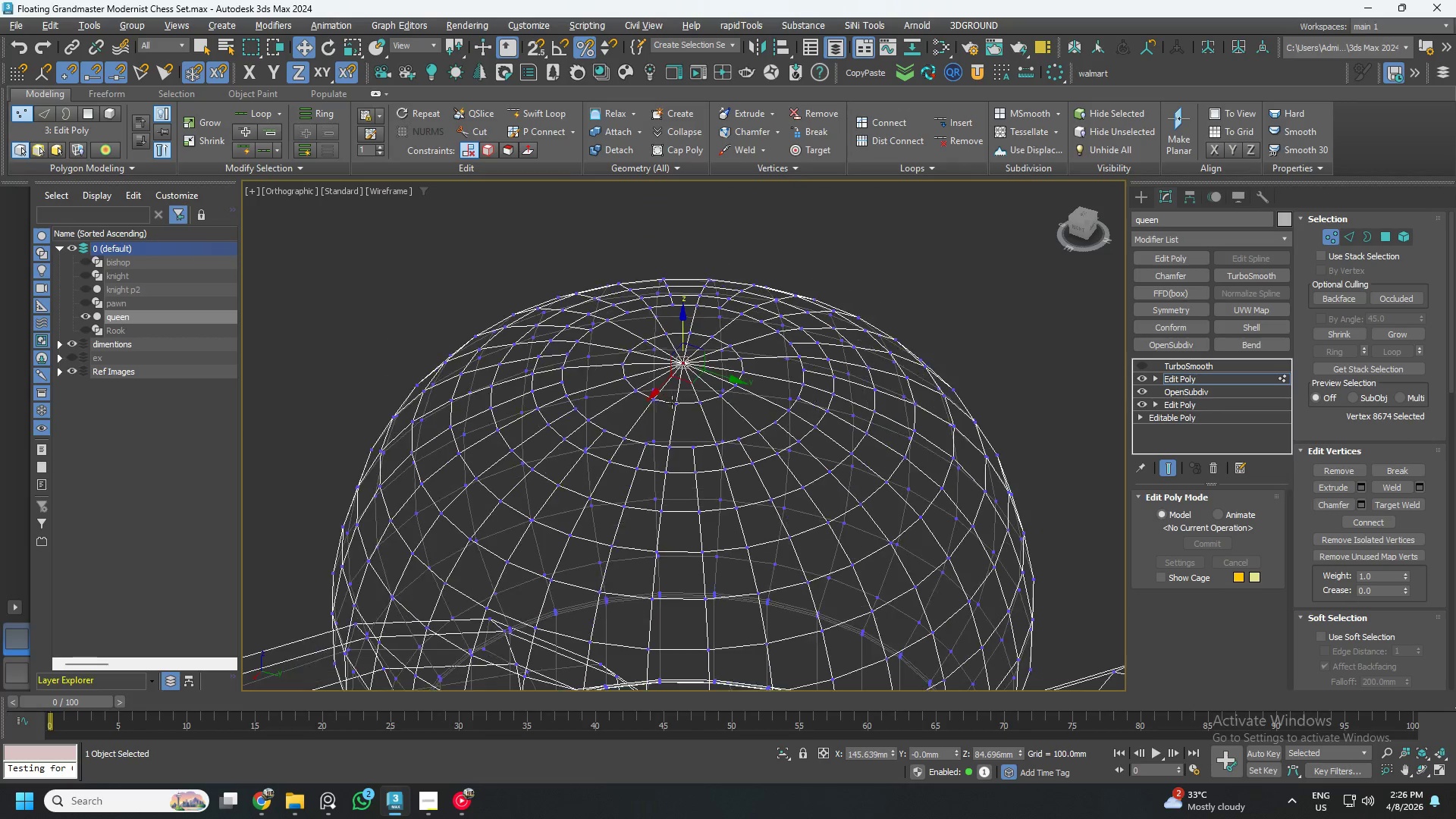 
left_click([1084, 224])
 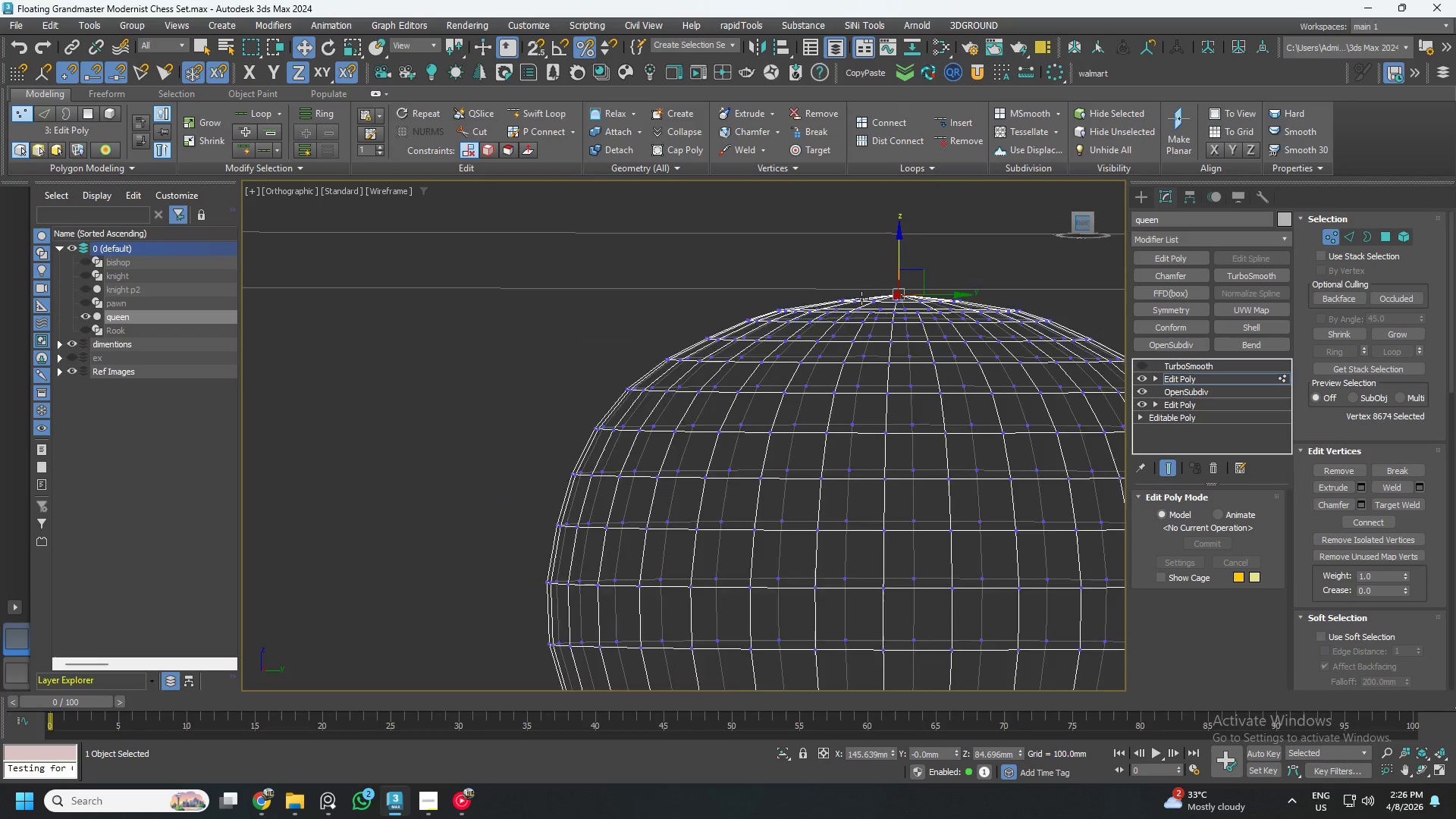 
scroll: coordinate [893, 308], scroll_direction: down, amount: 4.0
 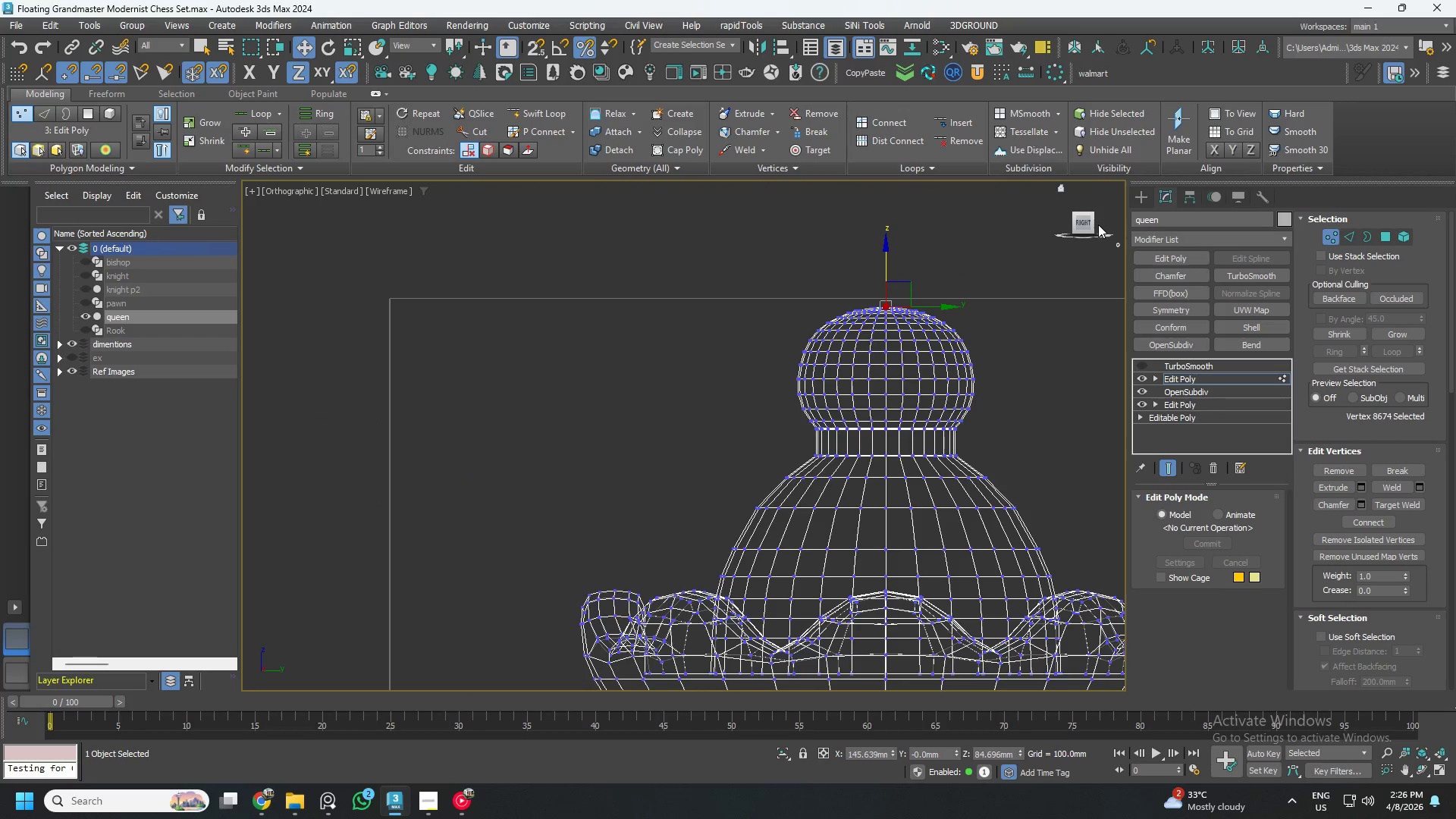 
left_click([1084, 224])
 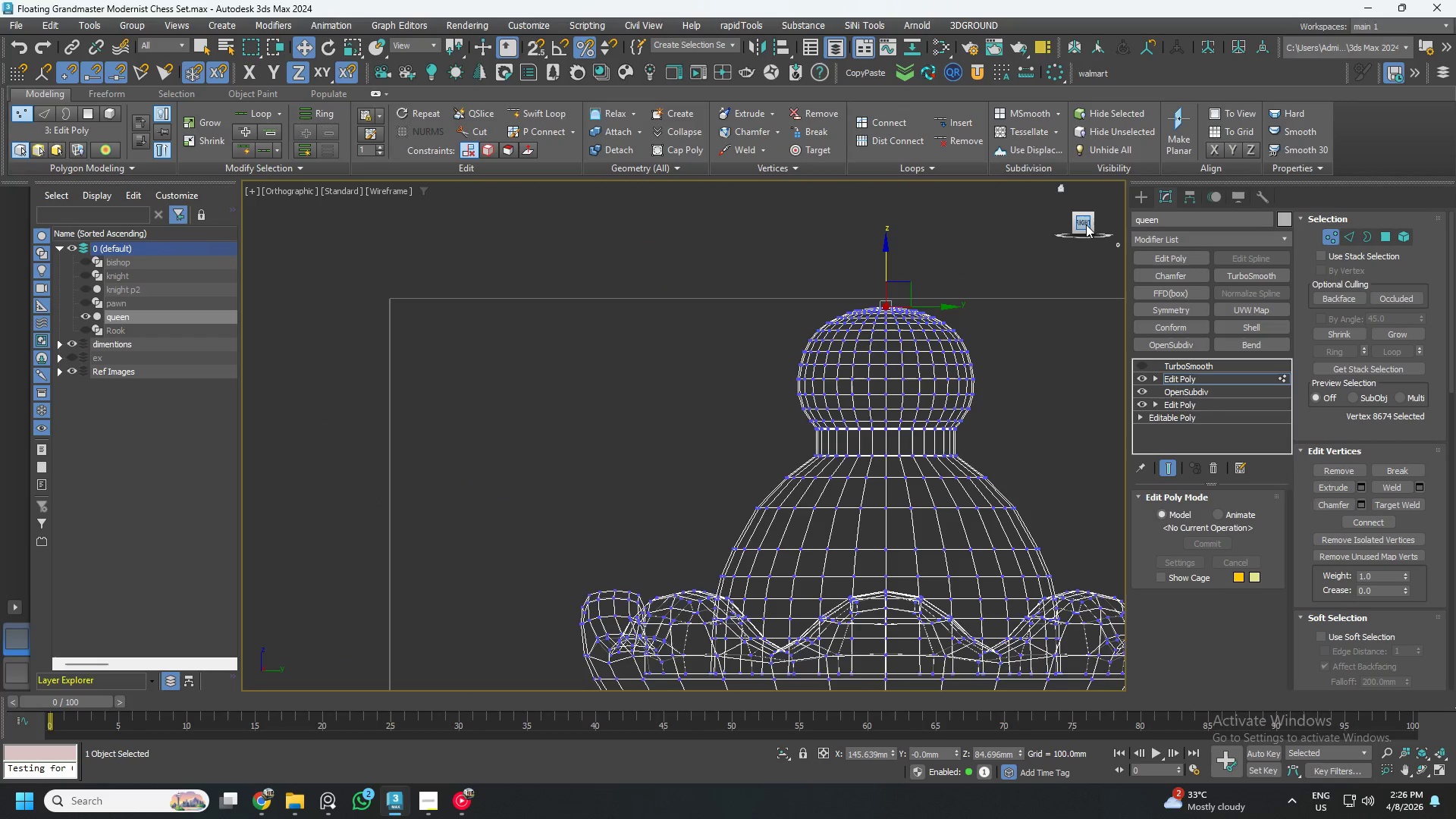 
hold_key(key=AltLeft, duration=0.52)
hold_key(key=AltLeft, duration=19.31)
scroll: coordinate [1034, 243], scroll_direction: none, amount: 0.0
 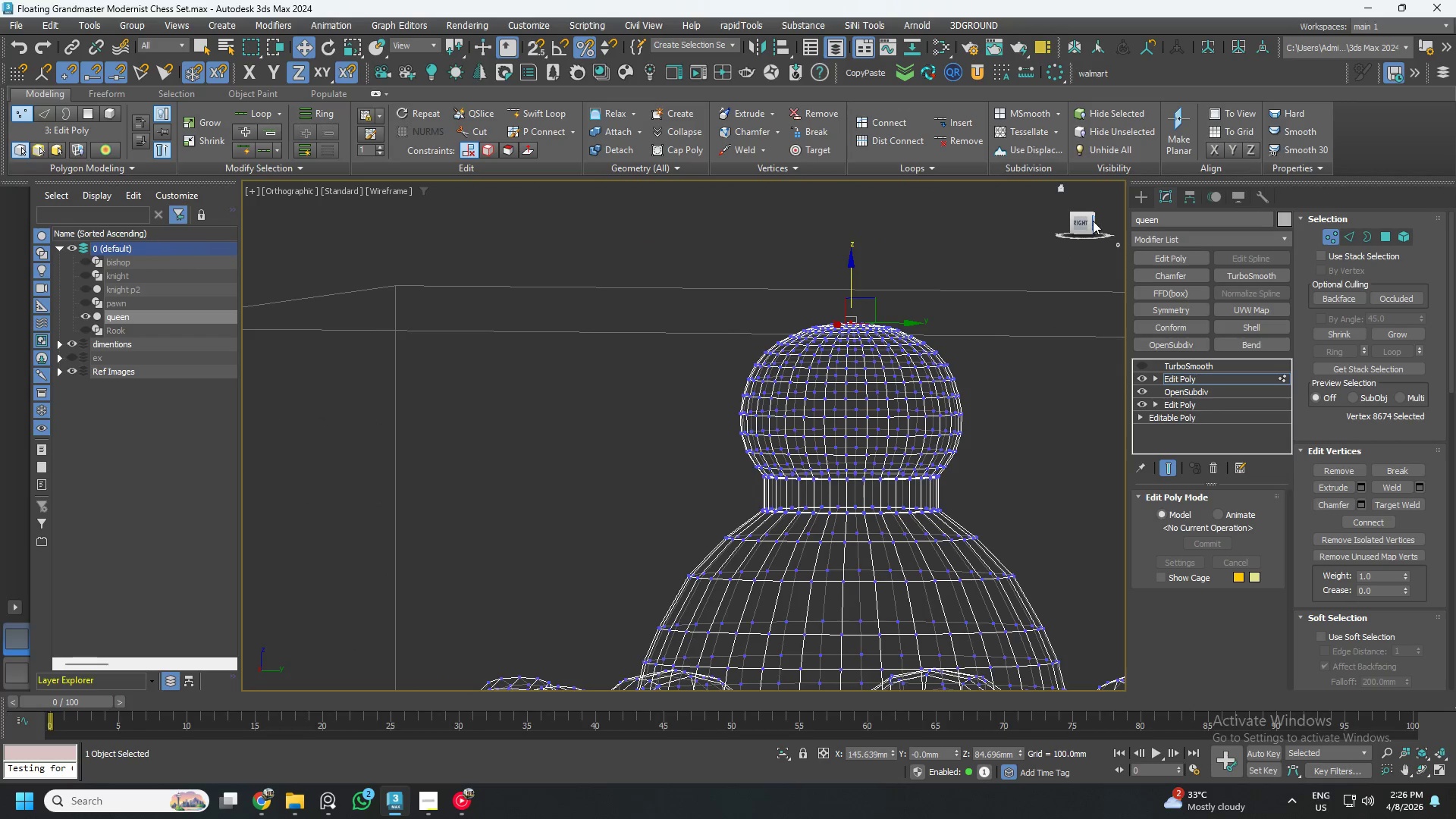 
left_click([1093, 221])
 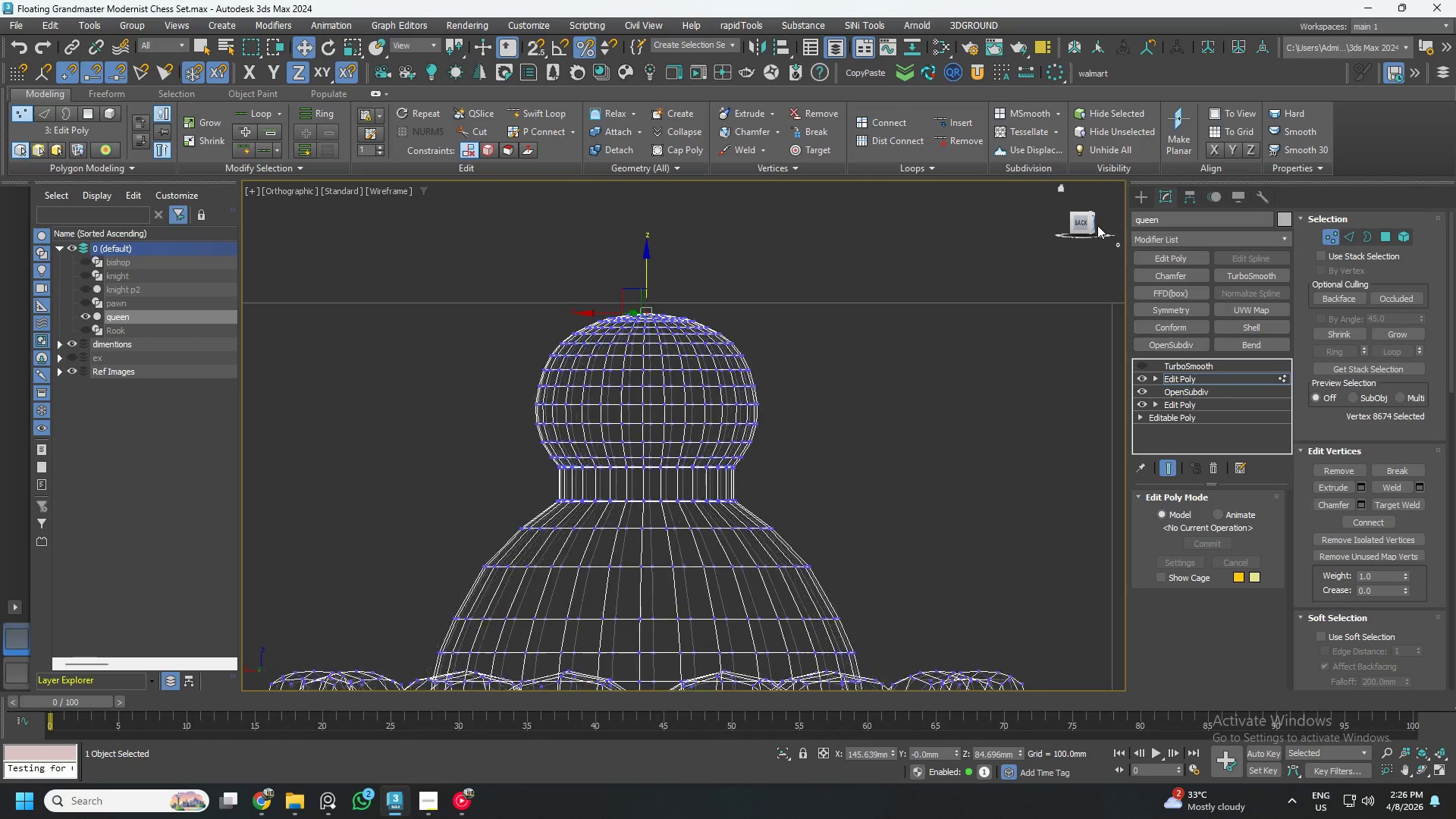 
left_click([1097, 225])
 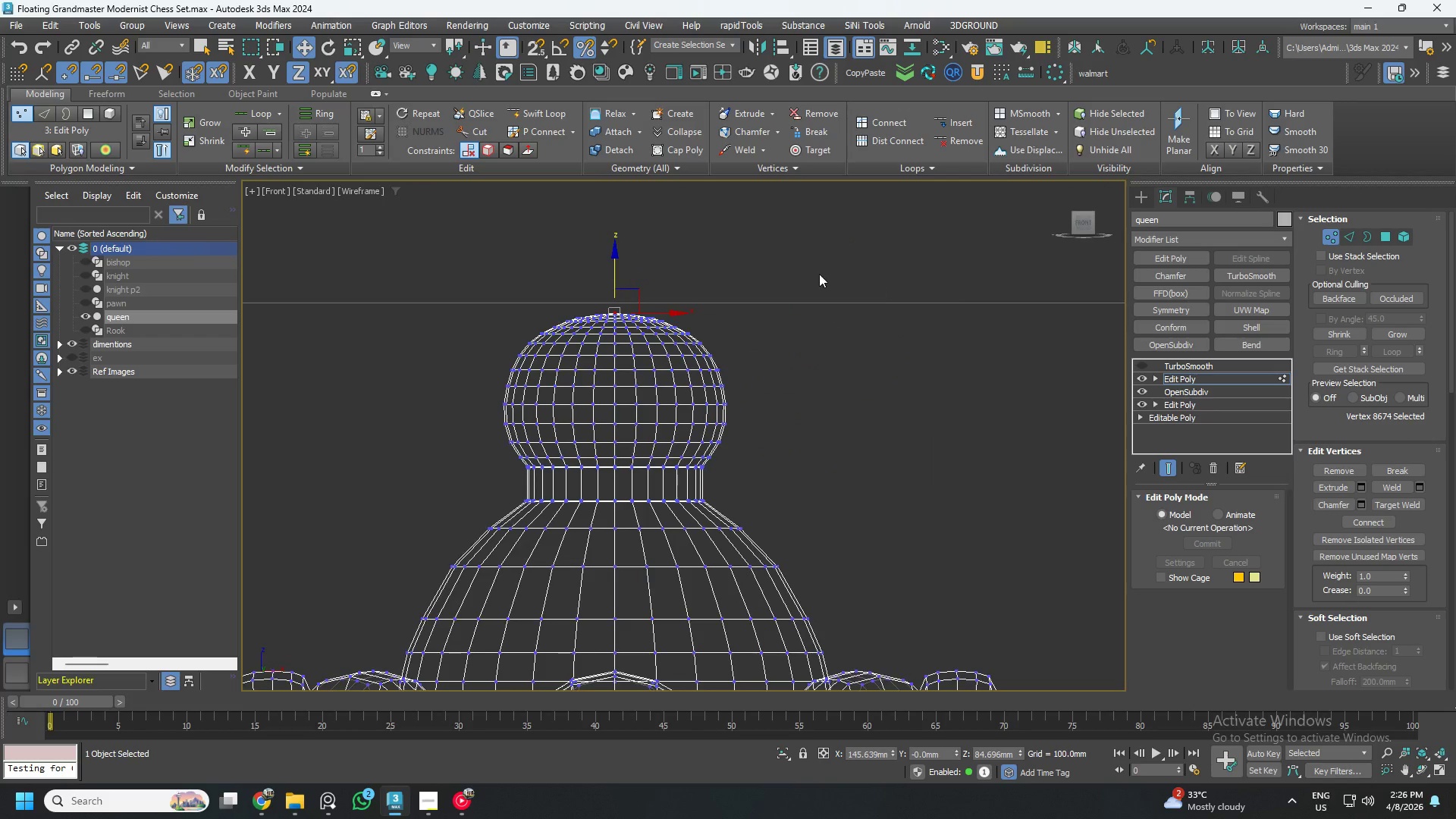 
scroll: coordinate [438, 356], scroll_direction: up, amount: 8.0
 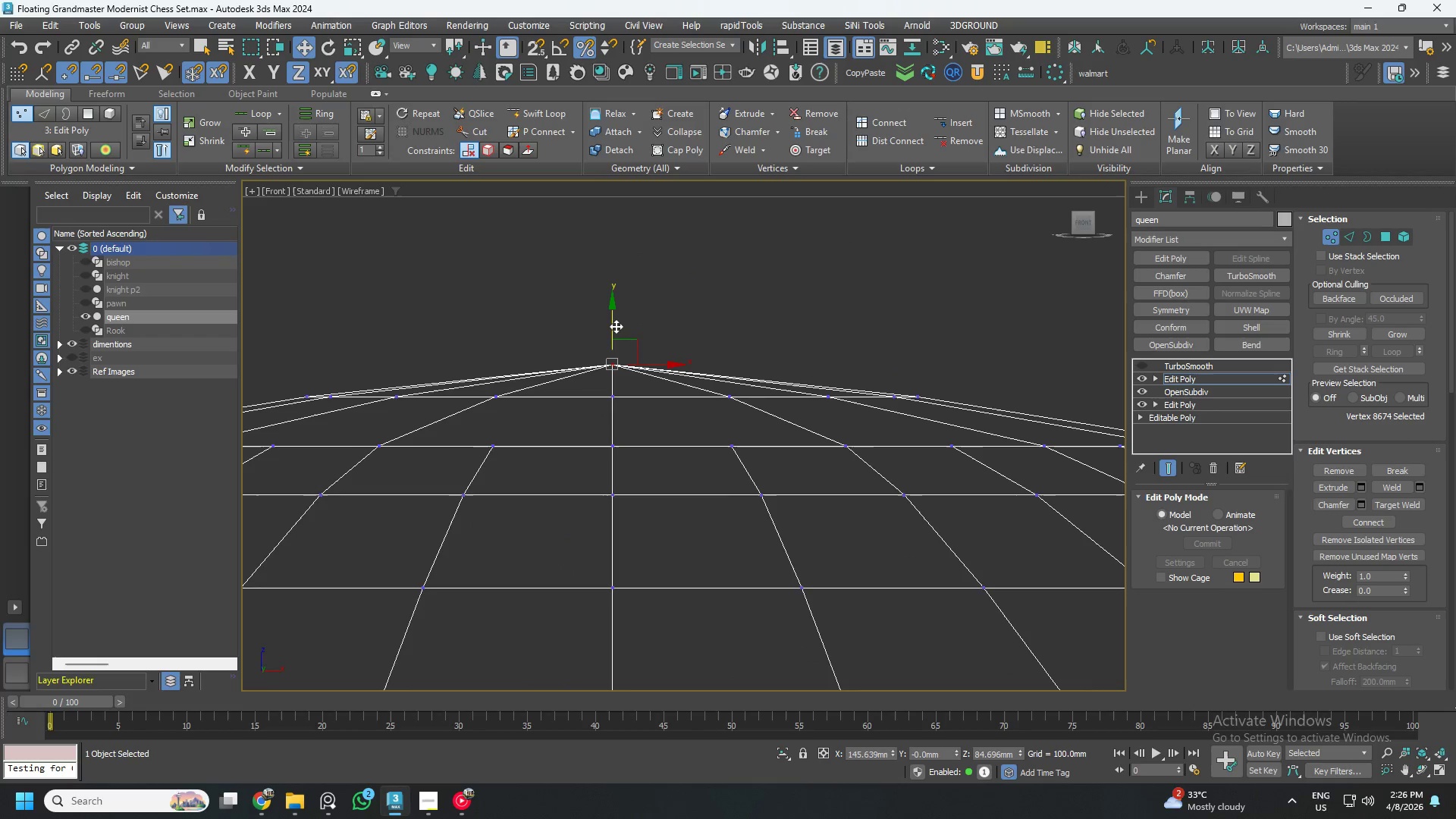 
left_click_drag(start_coordinate=[612, 326], to_coordinate=[610, 344])
 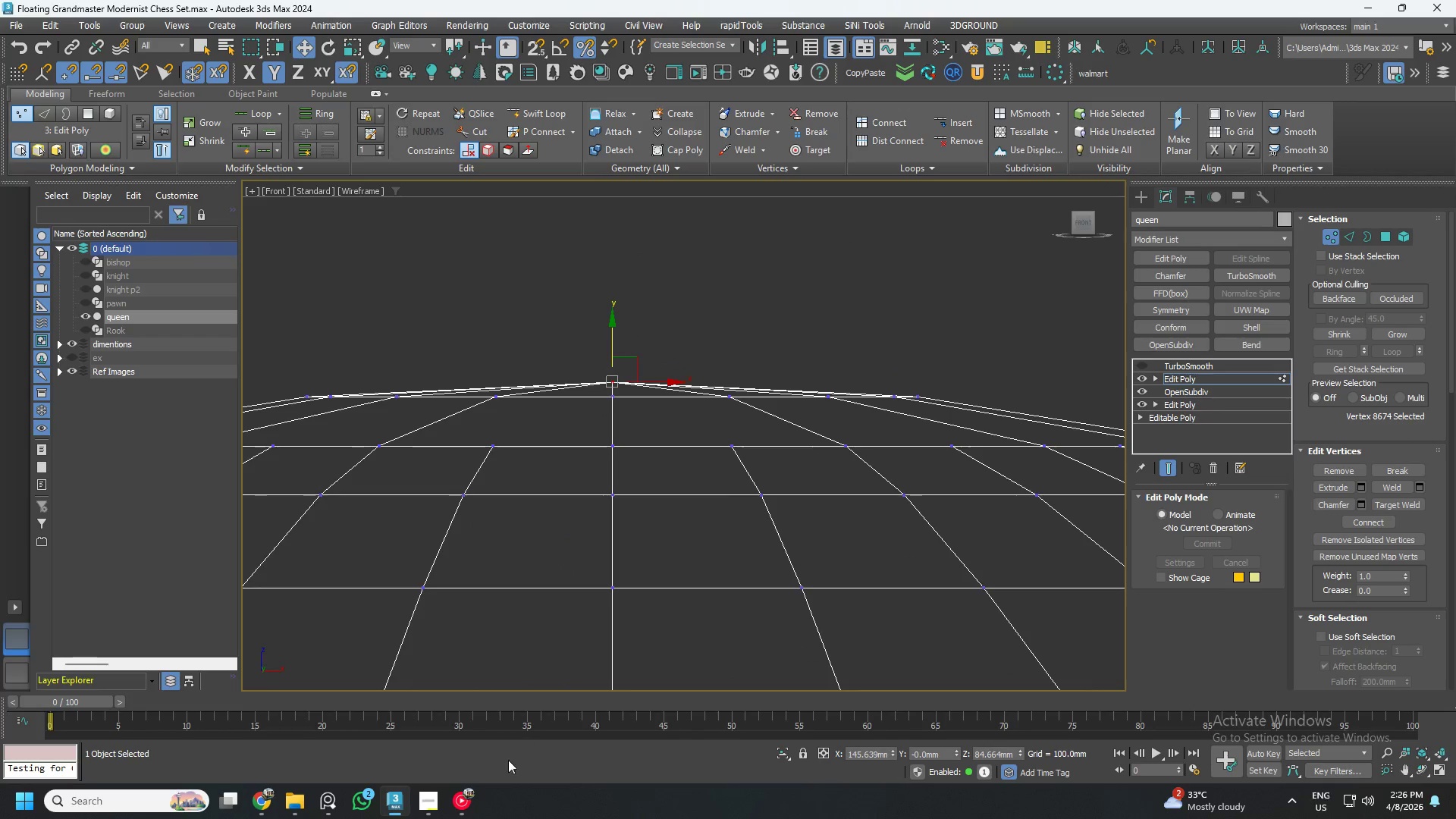 
left_click([462, 799])
 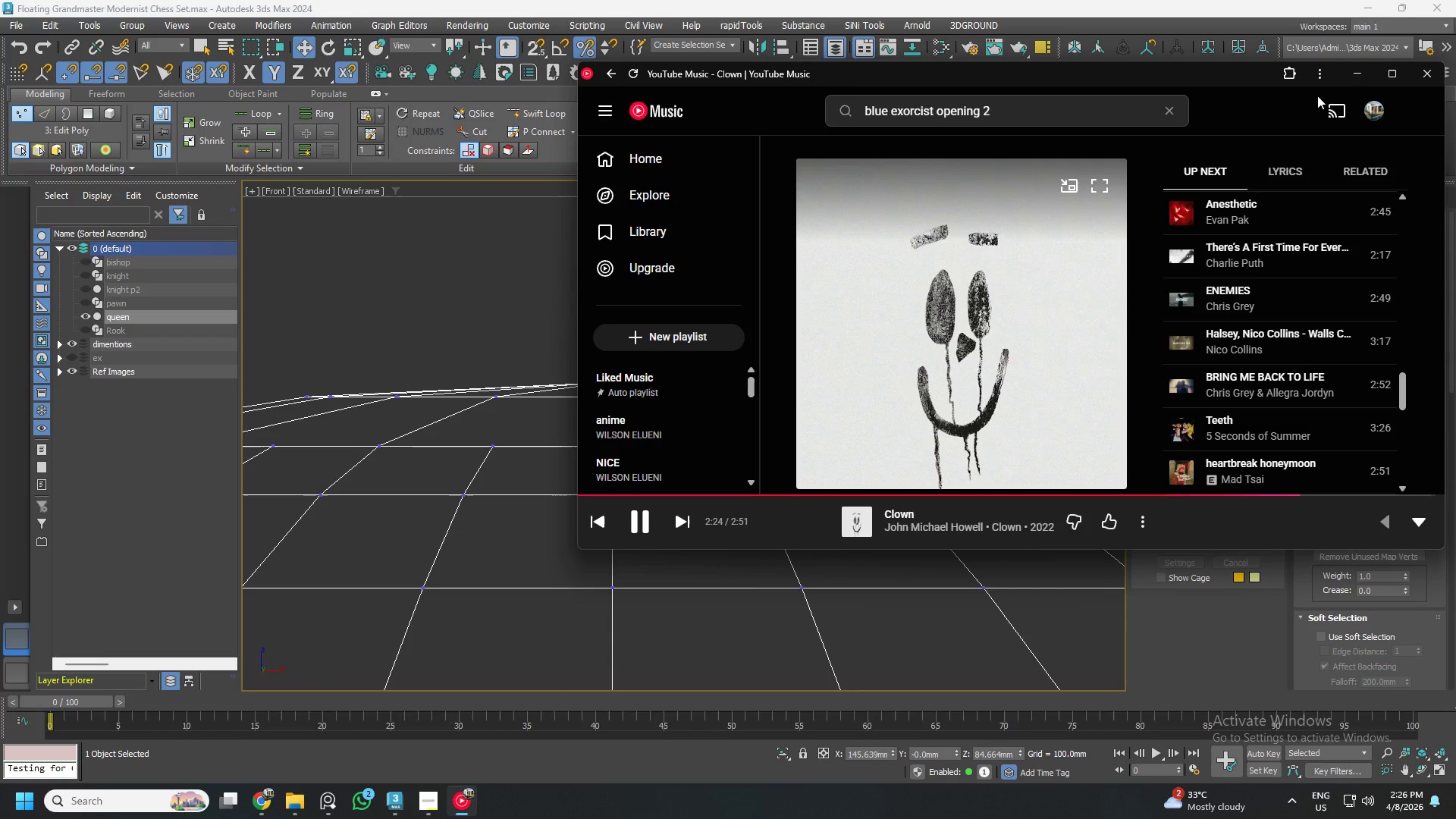 
left_click([1352, 73])
 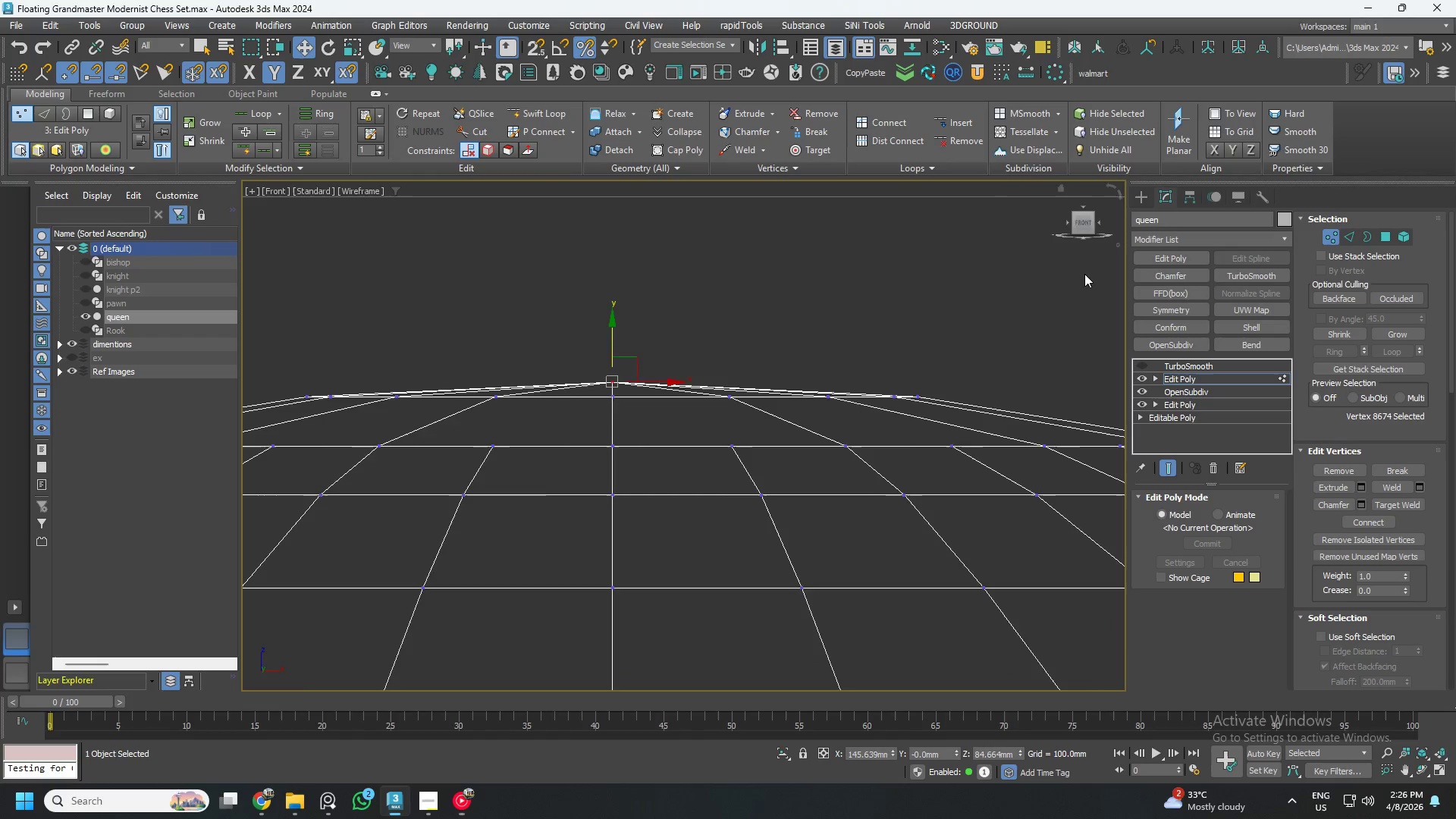 
scroll: coordinate [747, 427], scroll_direction: down, amount: 3.0
 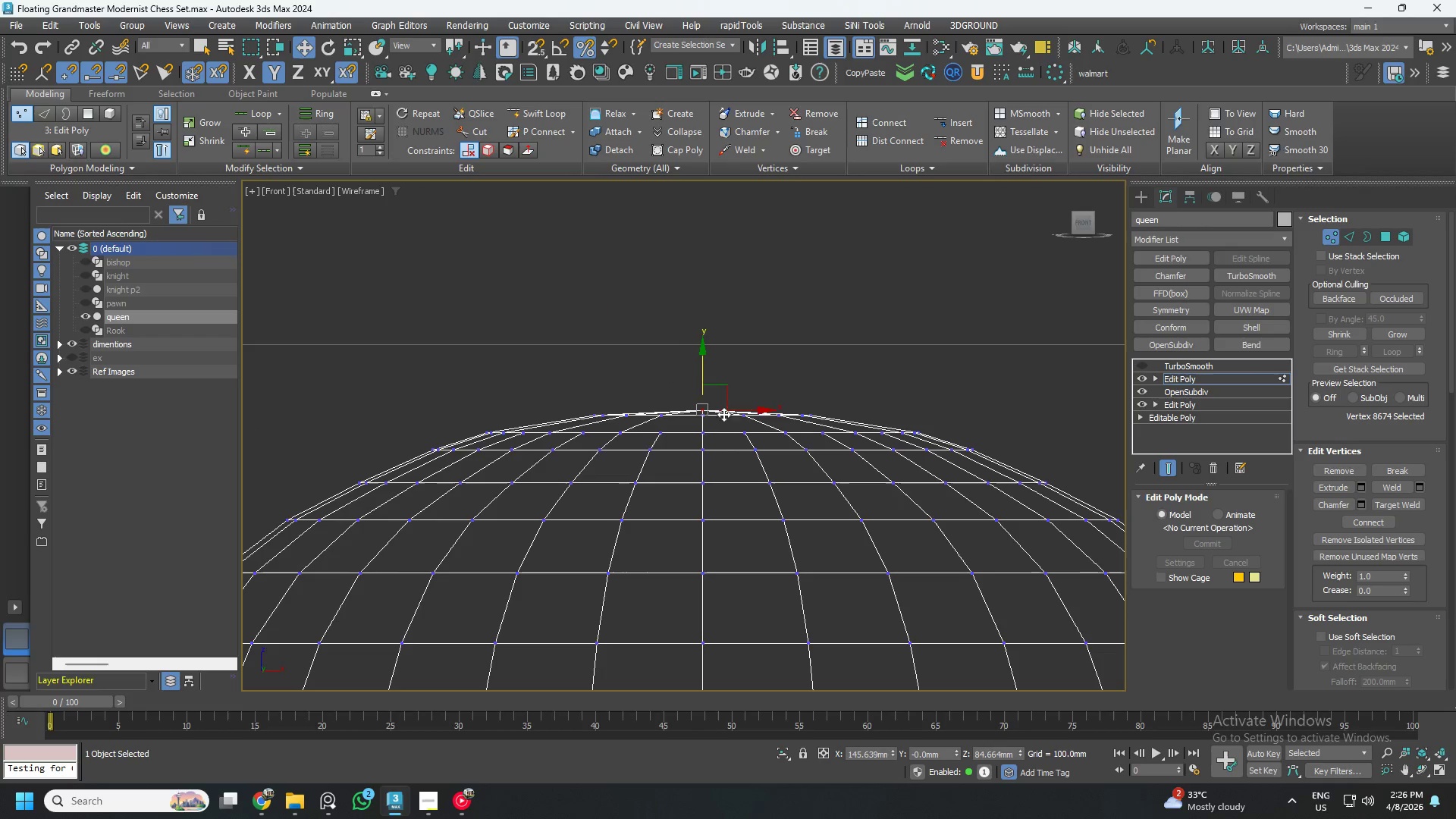 
key(F4)
 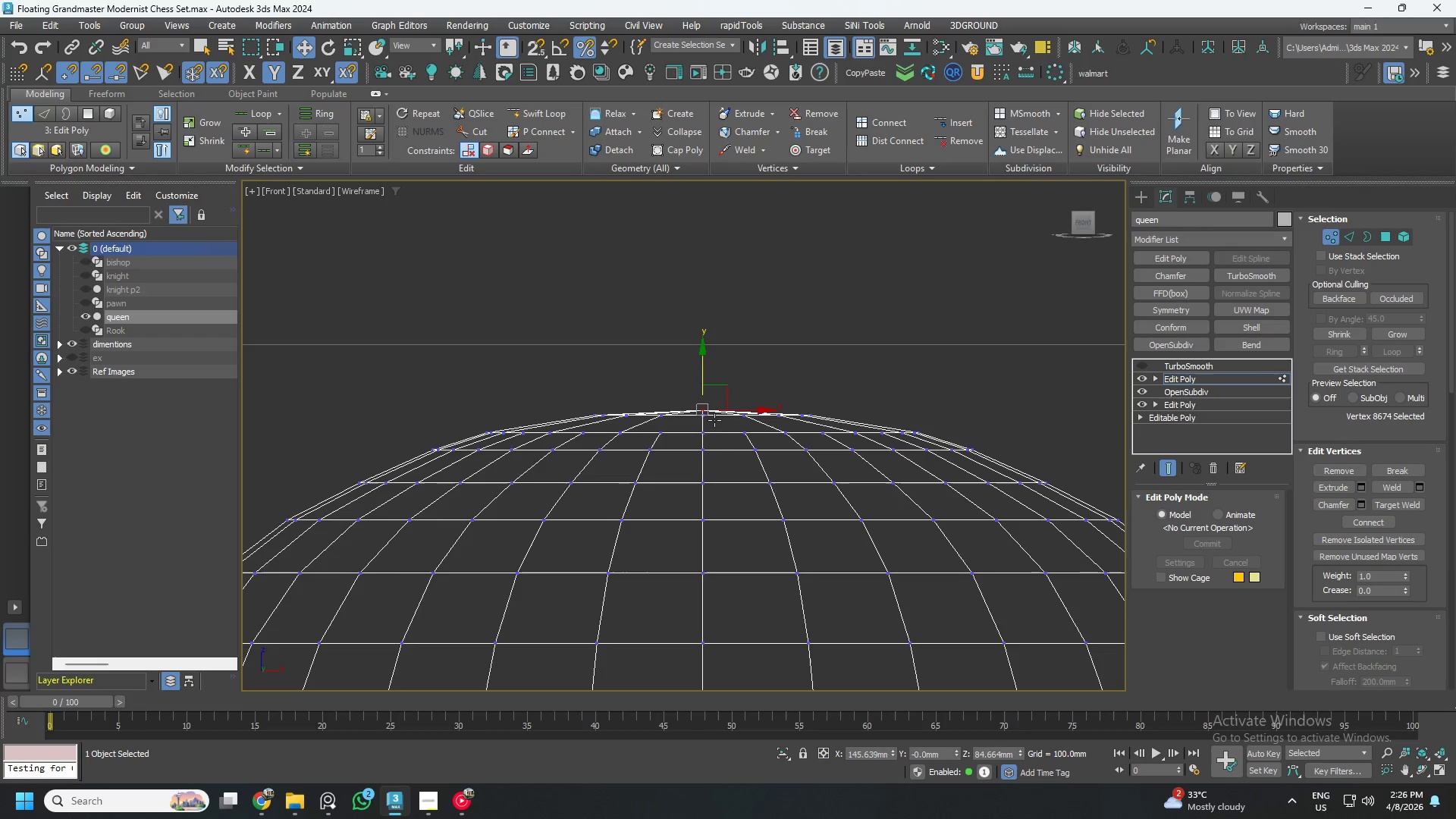 
key(F3)
 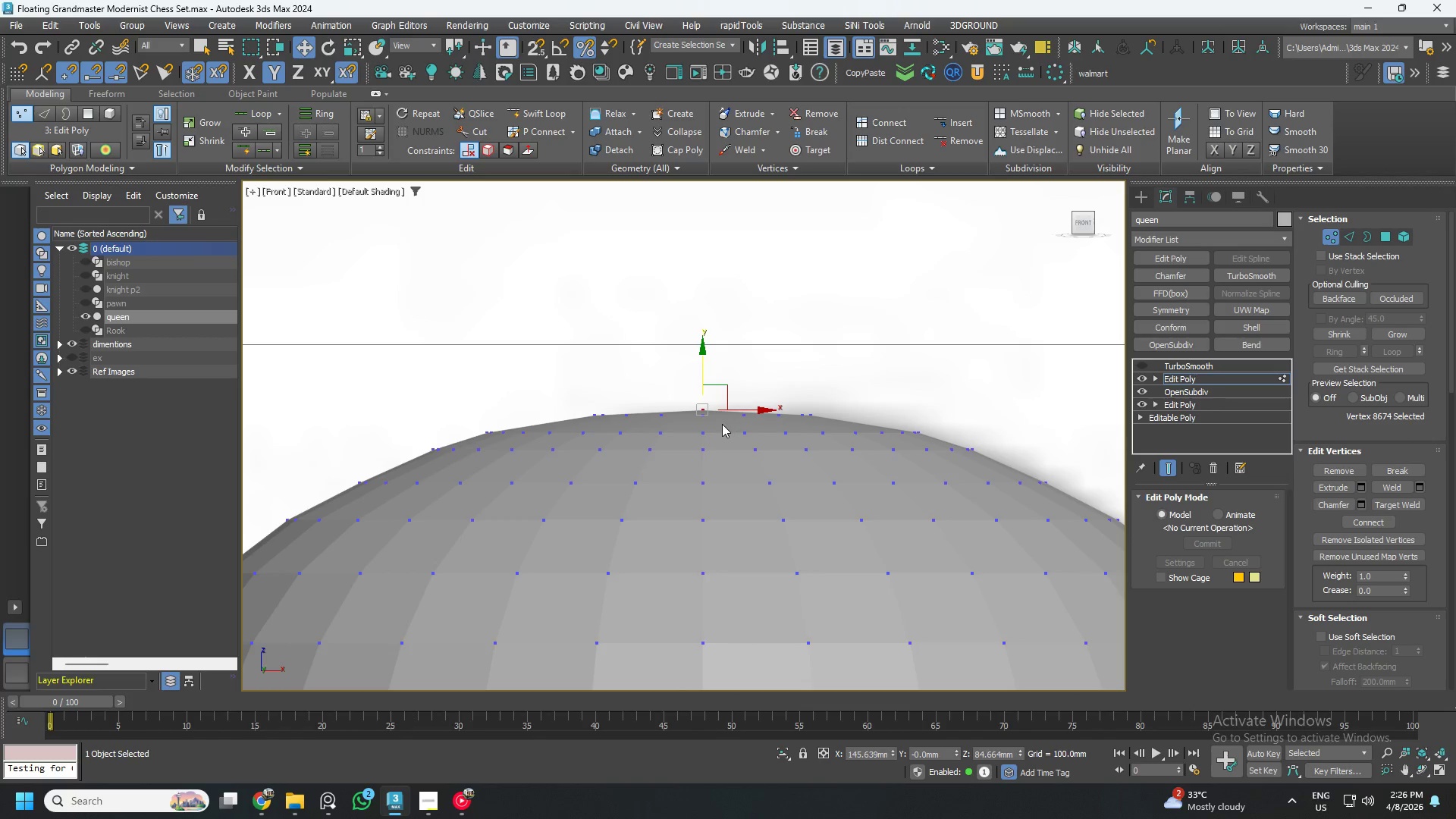 
key(F4)
 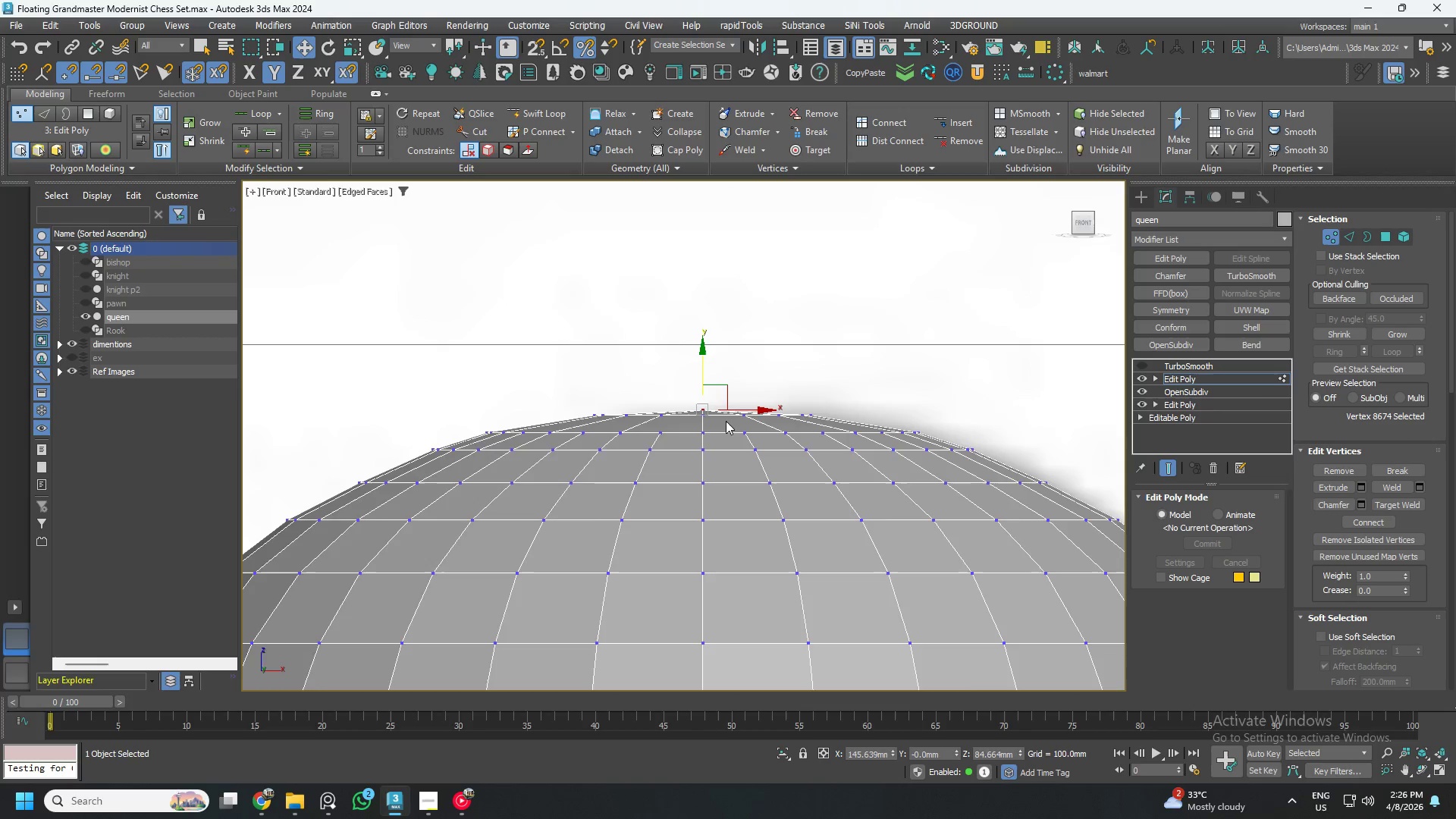 
scroll: coordinate [720, 418], scroll_direction: up, amount: 3.0
 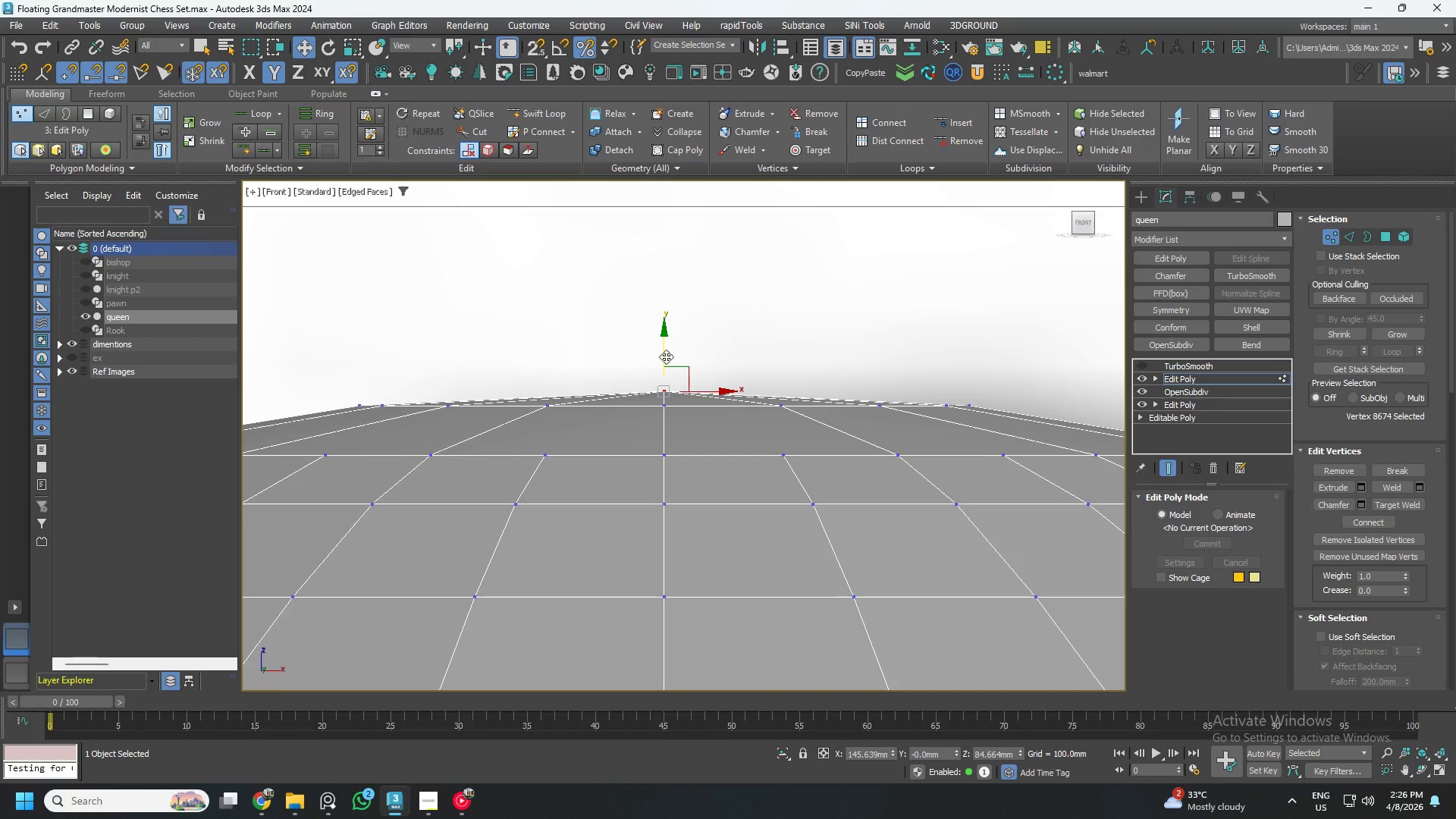 
left_click_drag(start_coordinate=[665, 355], to_coordinate=[667, 362])
 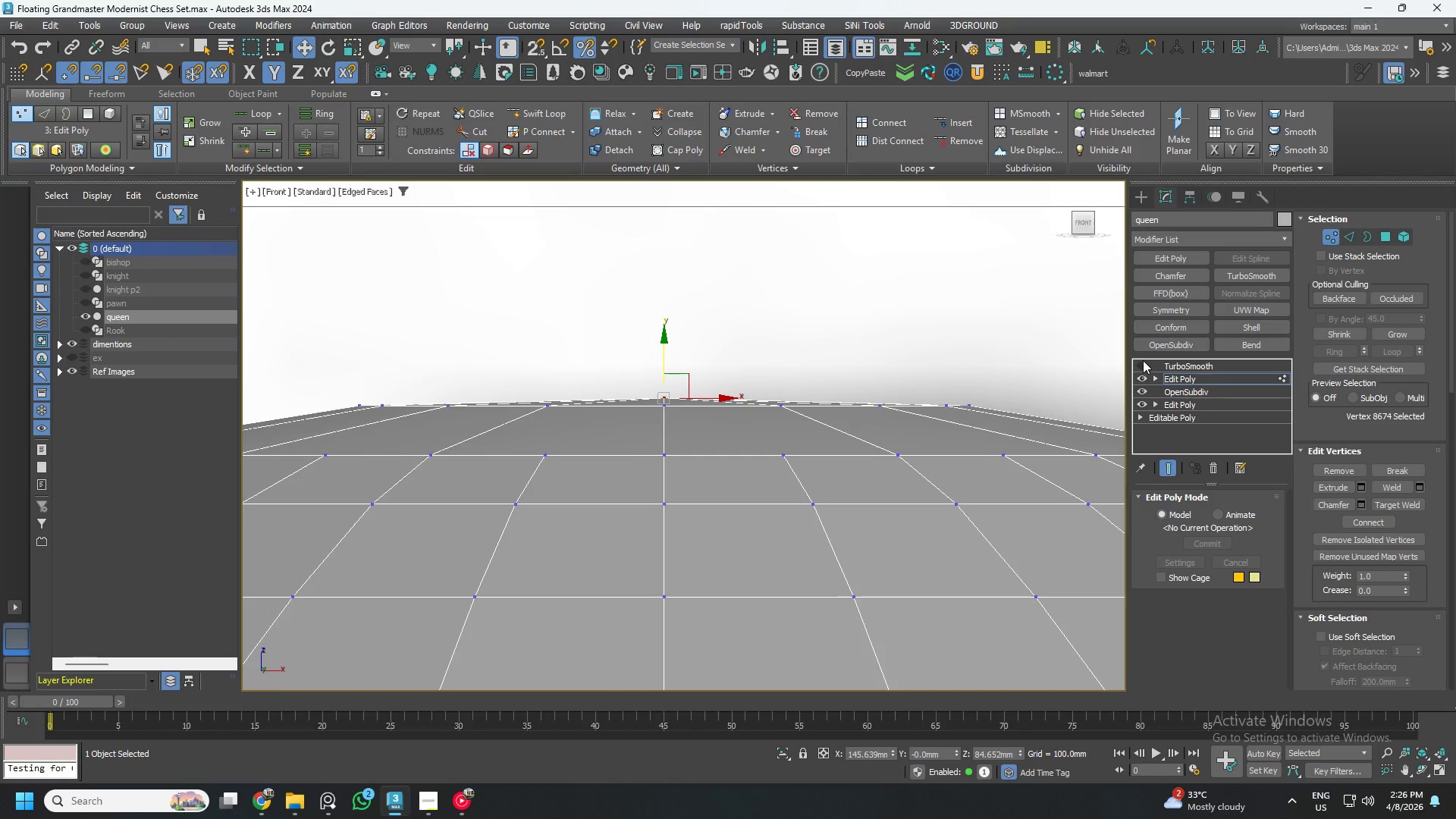 
left_click([1143, 366])
 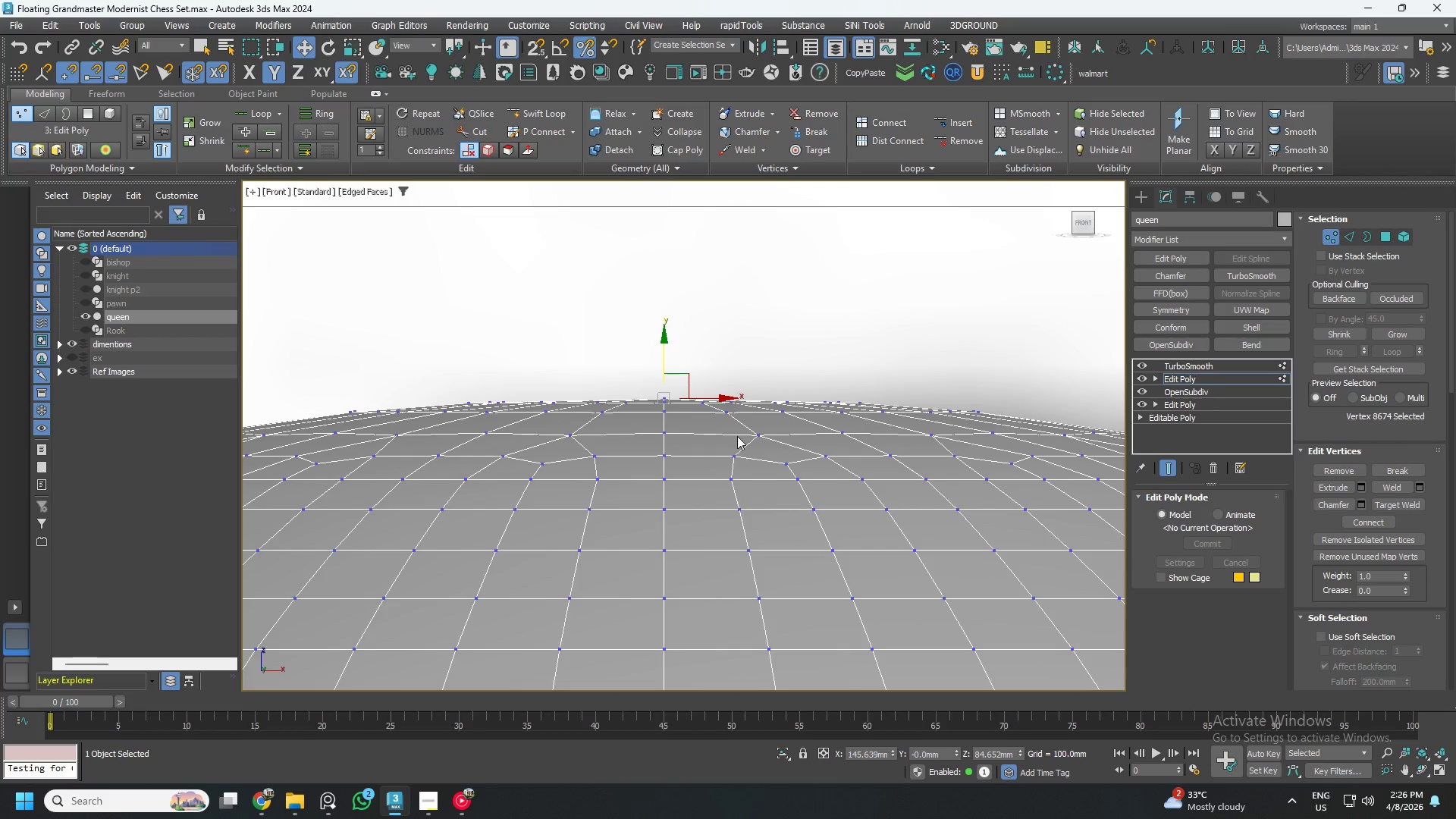 
scroll: coordinate [708, 434], scroll_direction: down, amount: 2.0
 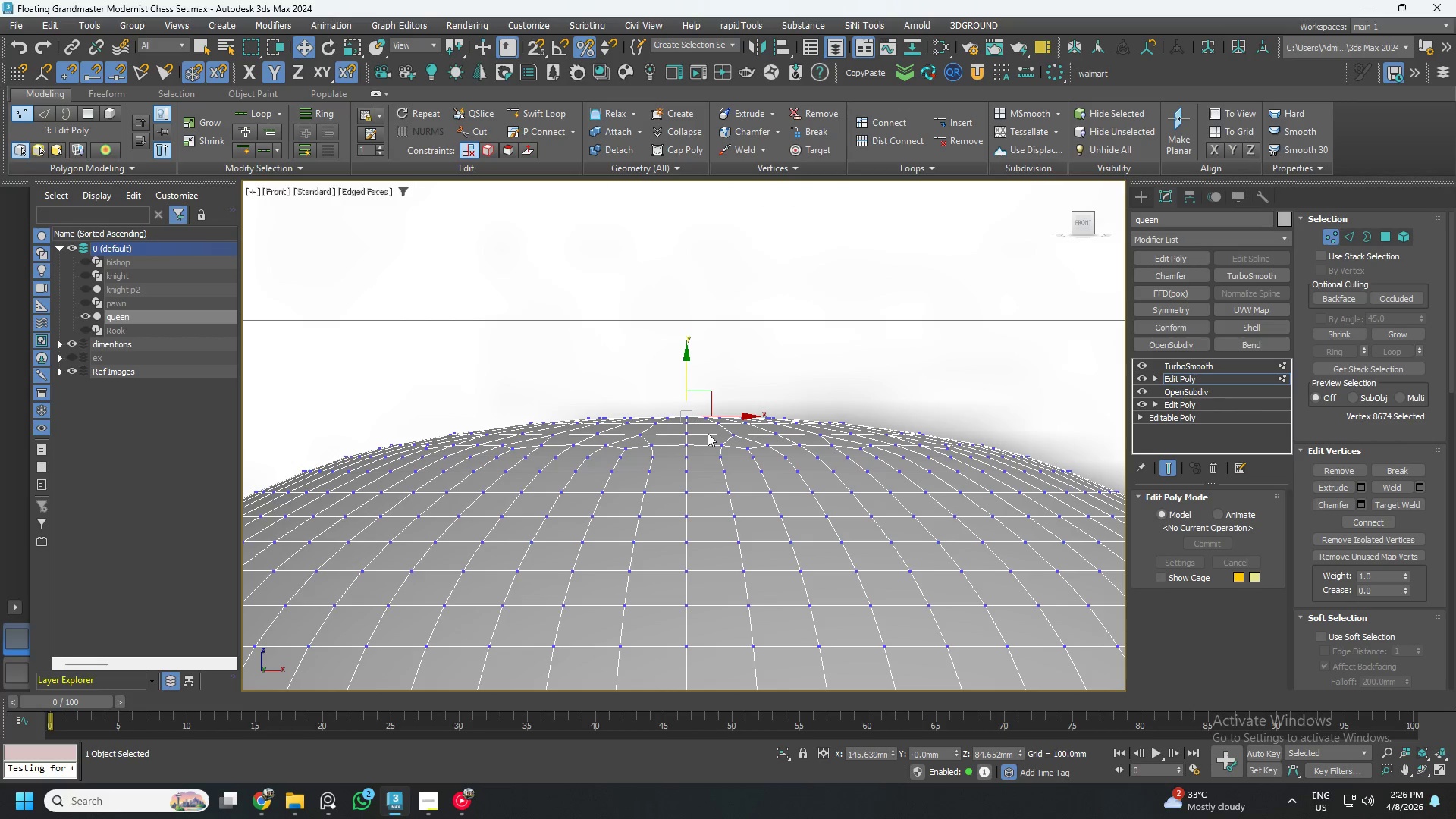 
key(Control+ControlLeft)
 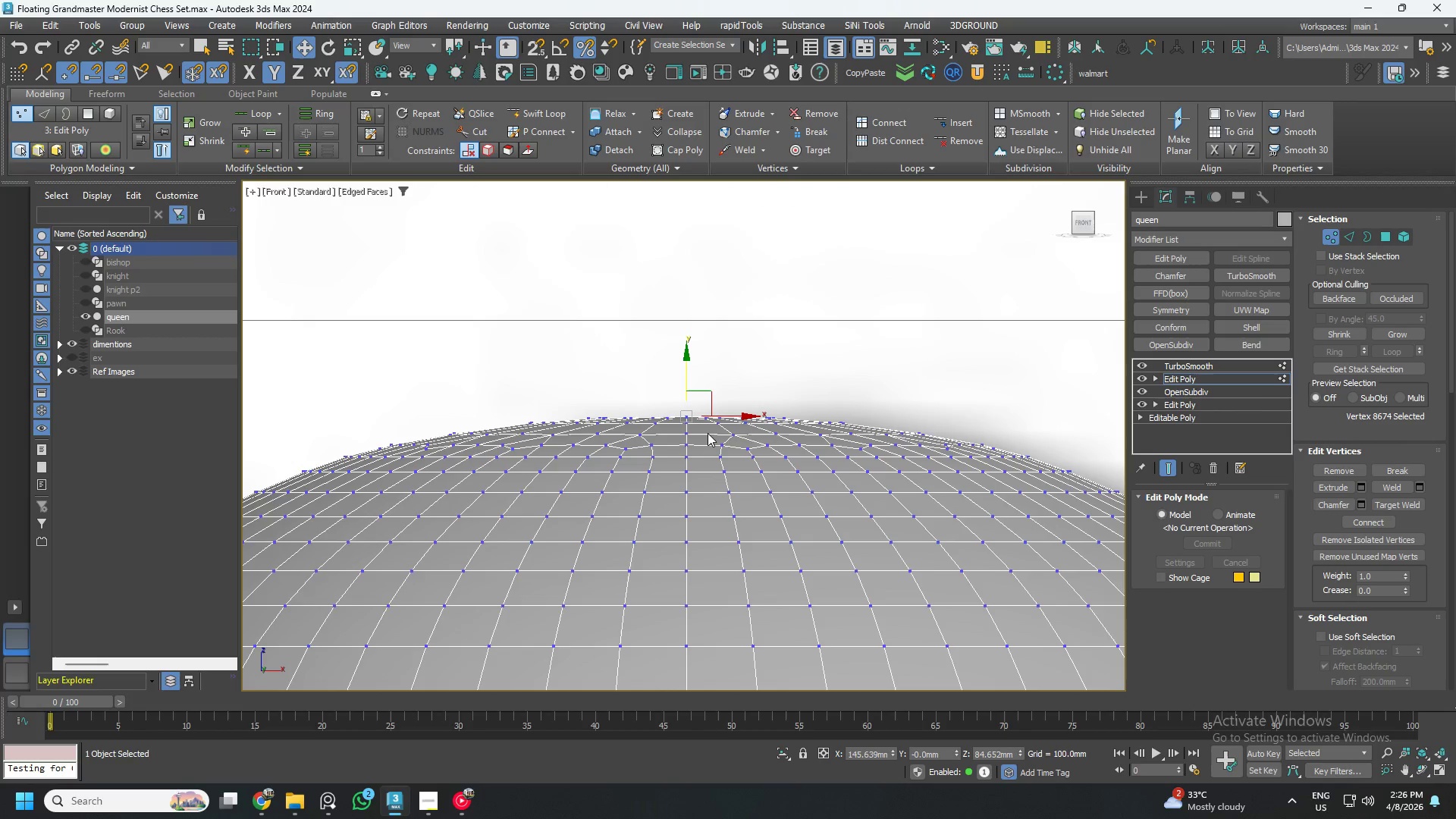 
key(Control+S)
 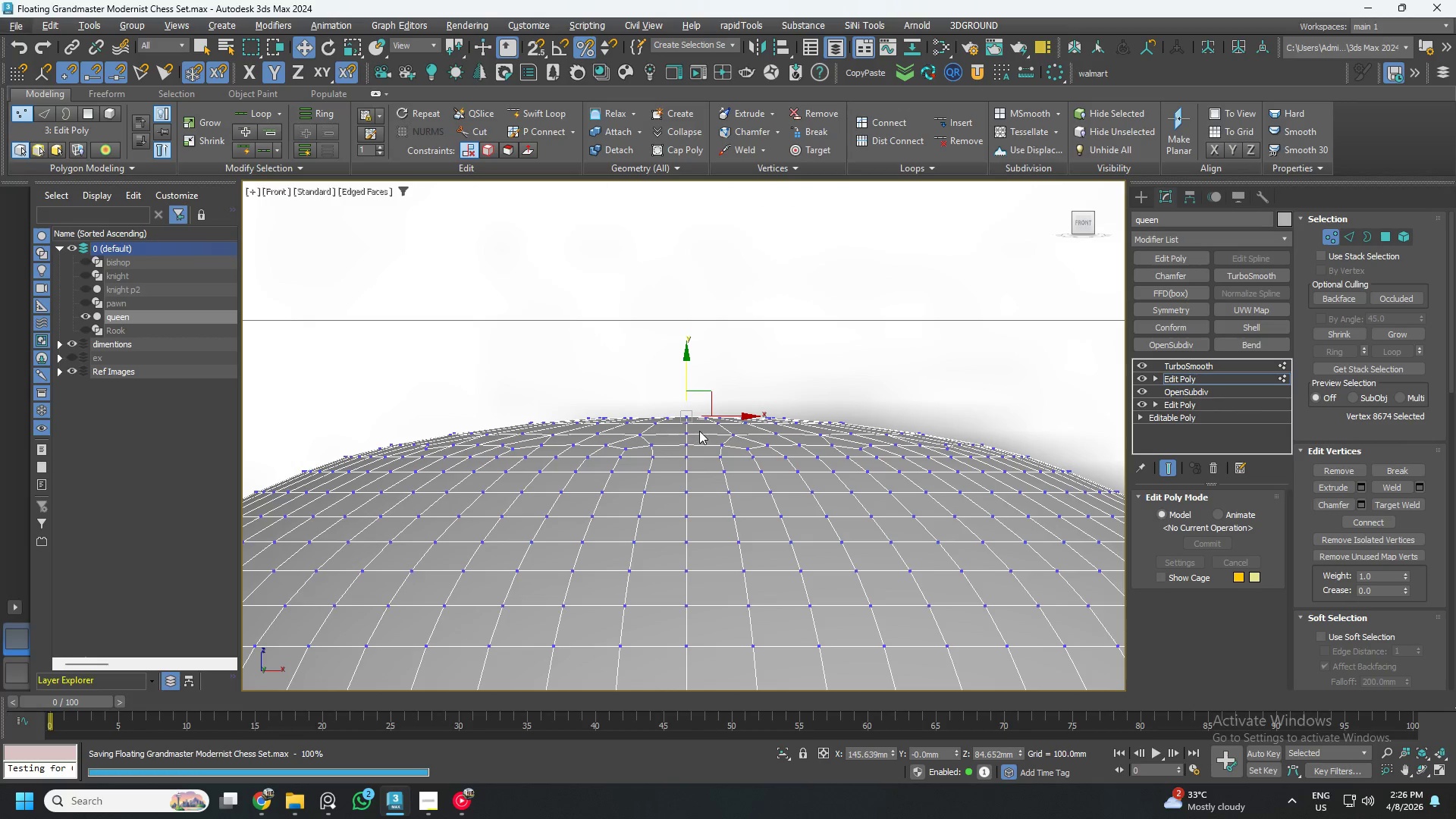 
scroll: coordinate [699, 431], scroll_direction: down, amount: 4.0
 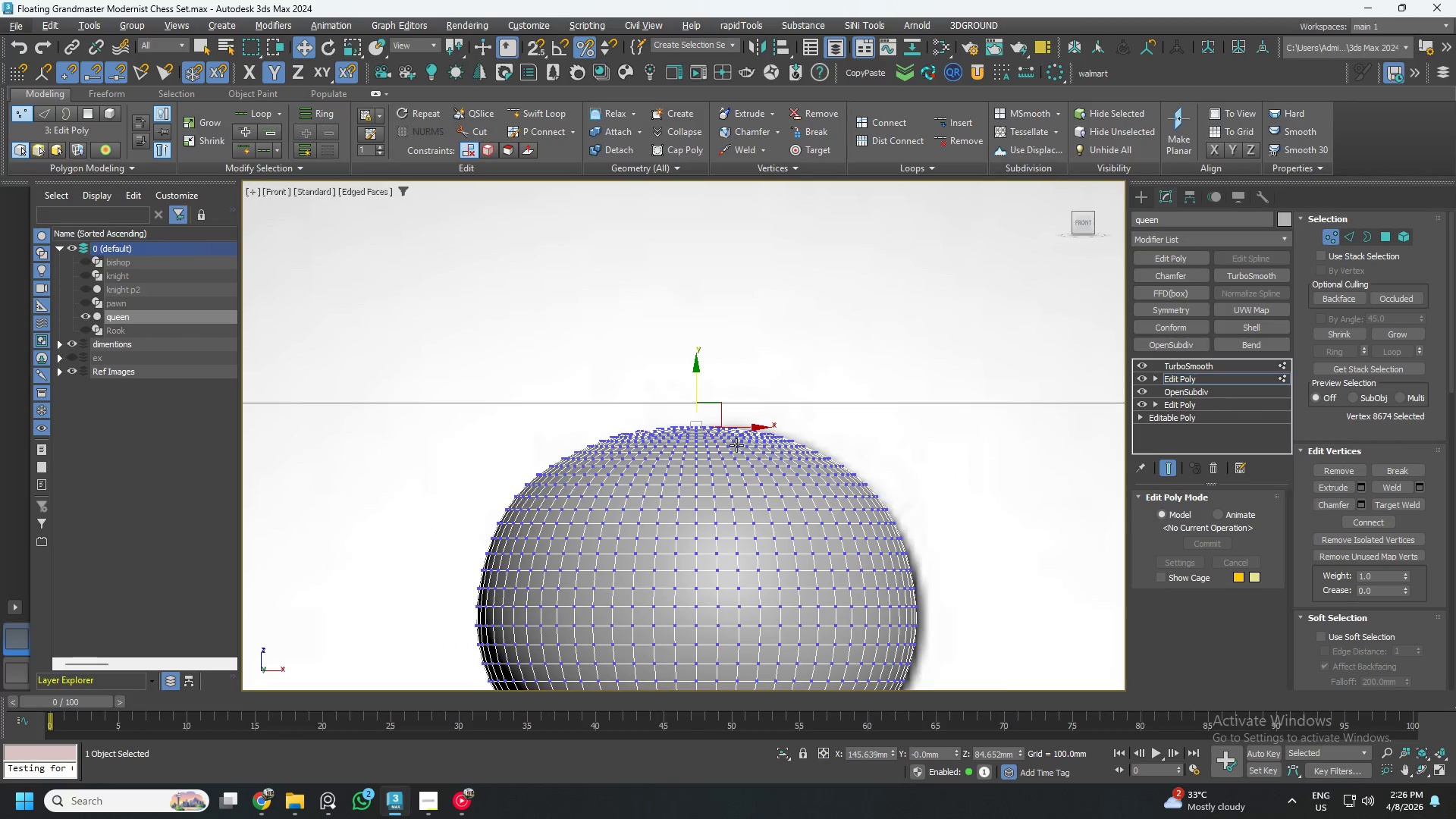 
scroll: coordinate [667, 397], scroll_direction: up, amount: 6.0
 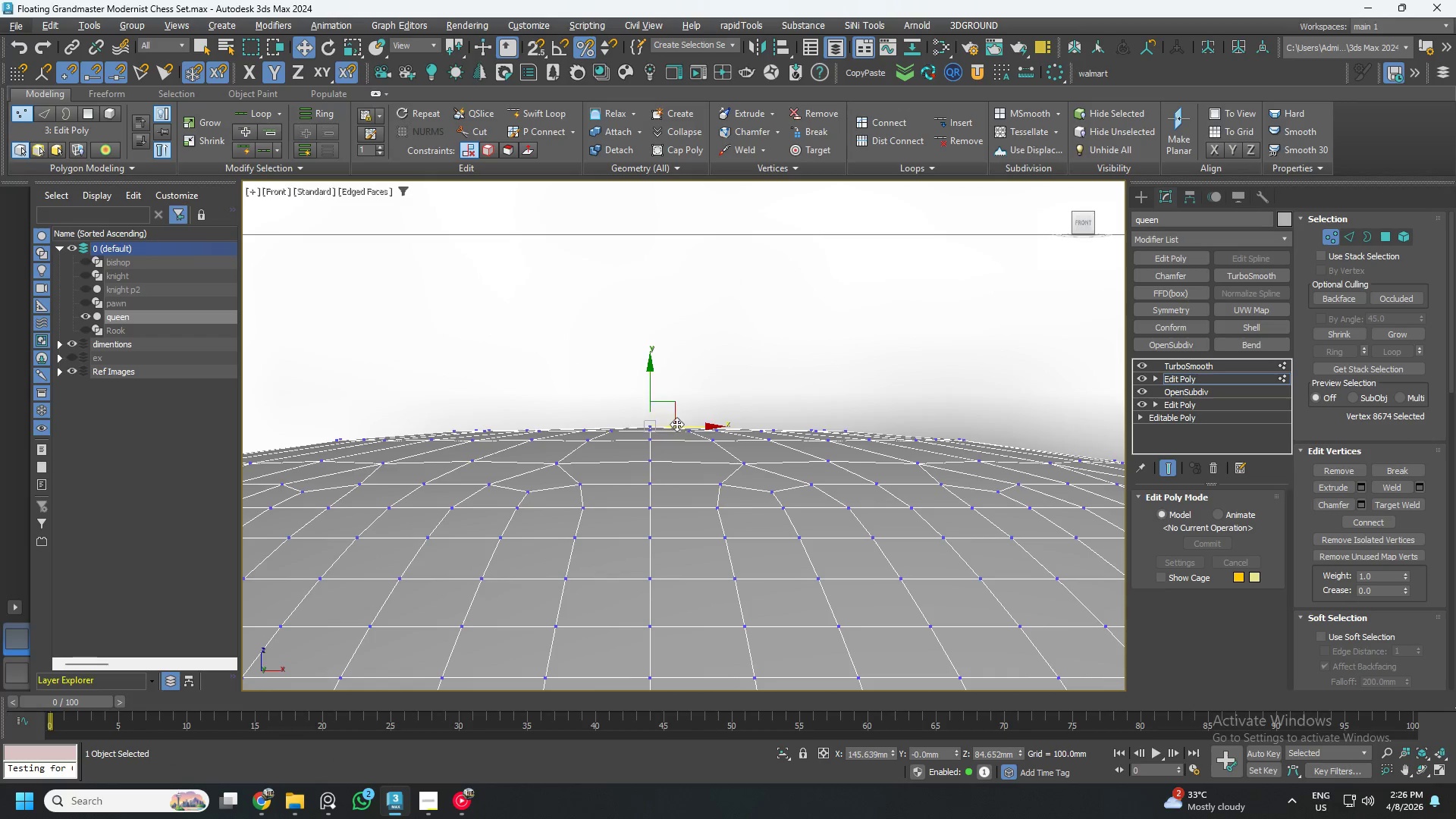 
scroll: coordinate [861, 496], scroll_direction: down, amount: 9.0
 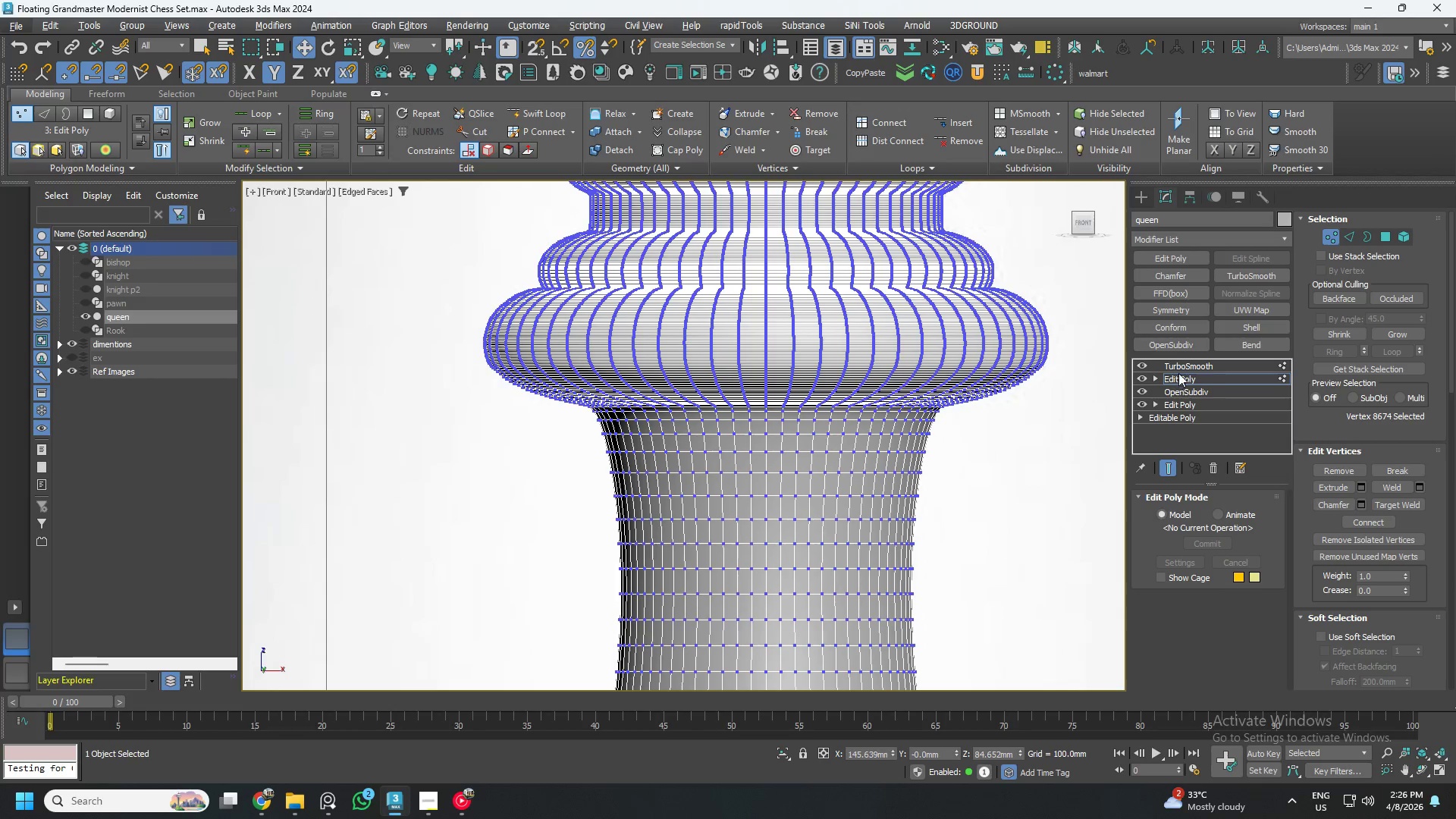 
left_click([1180, 362])
 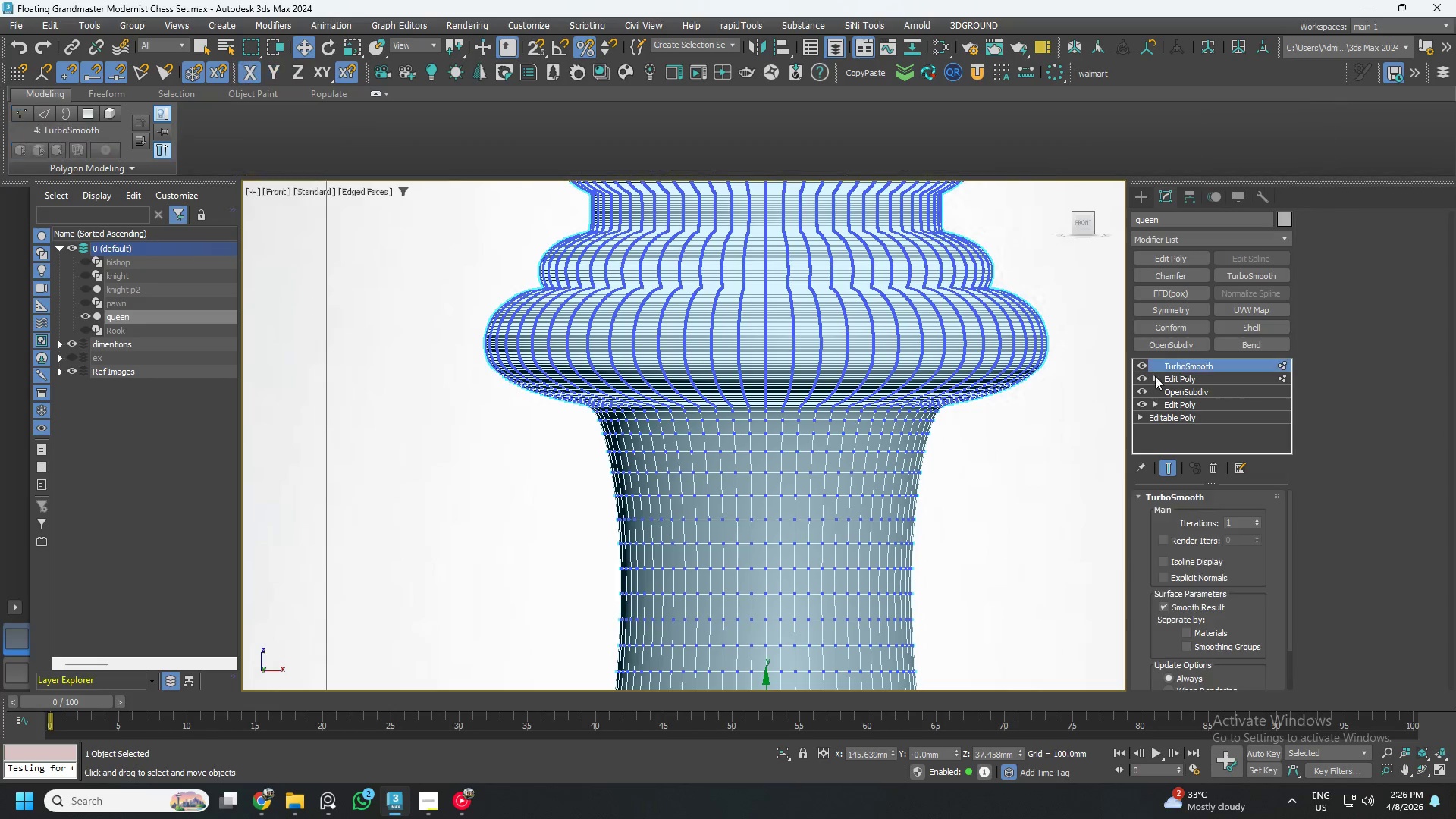 
type(11)
 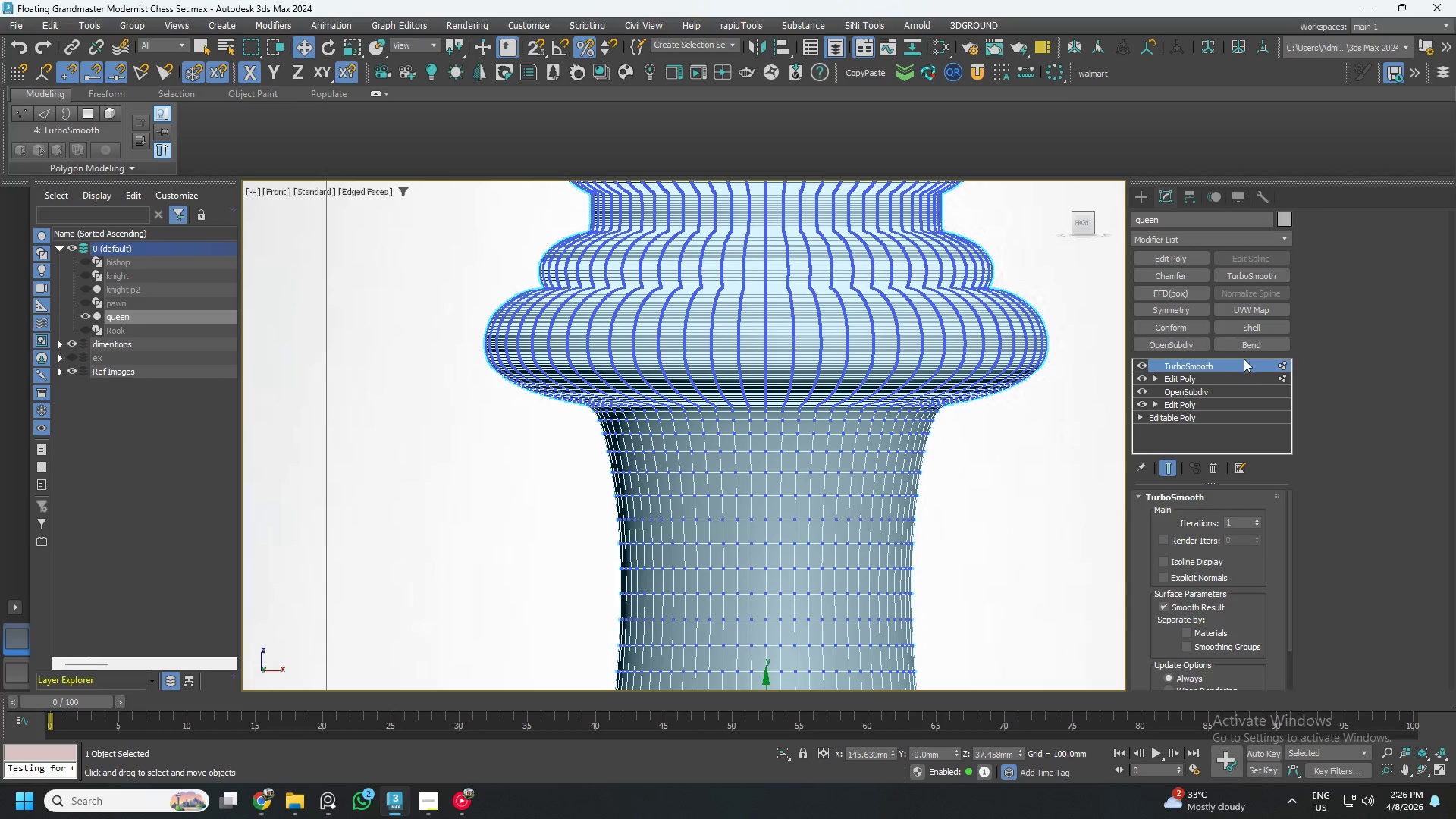 
left_click([1237, 369])
 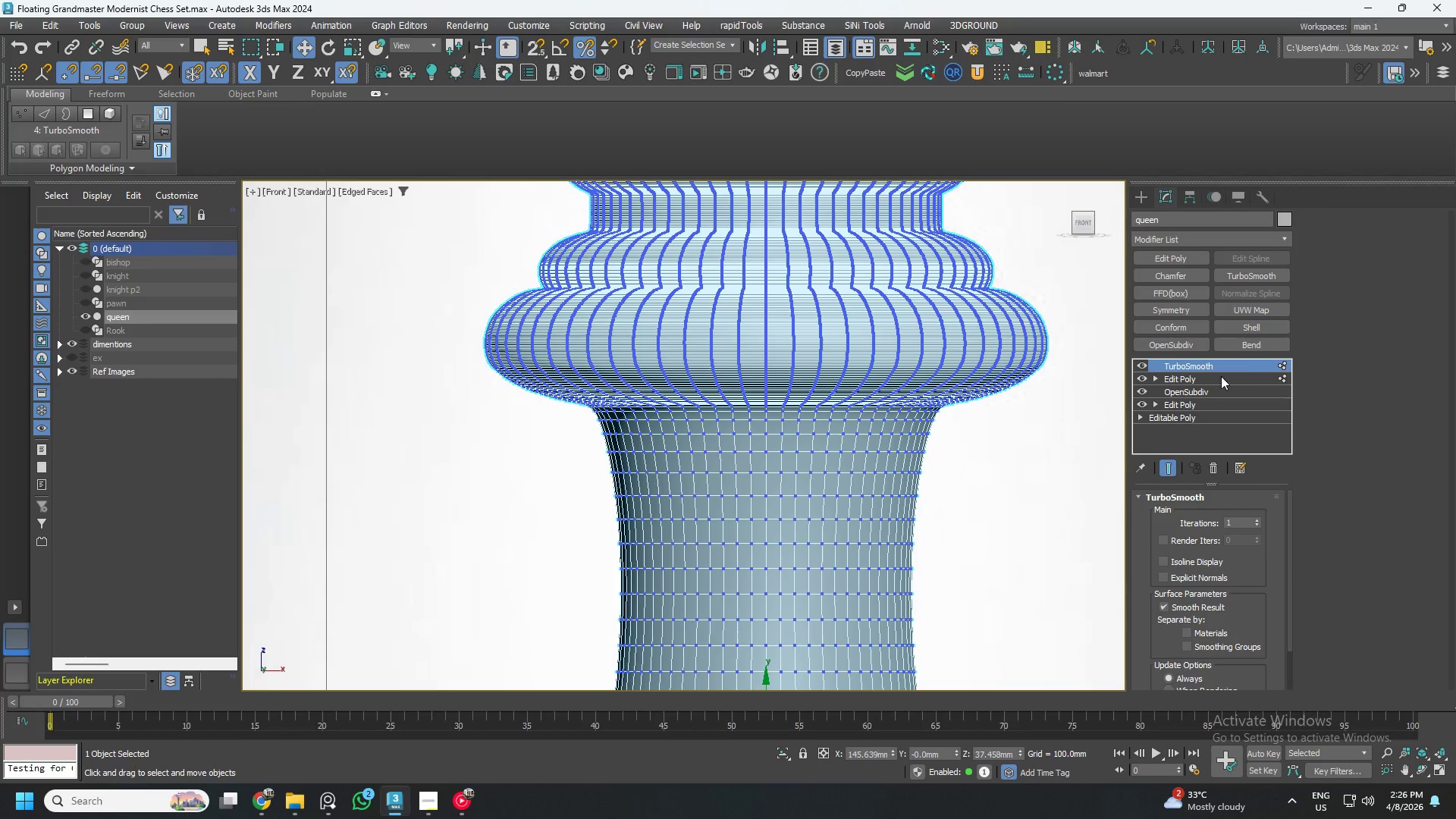 
left_click([1213, 381])
 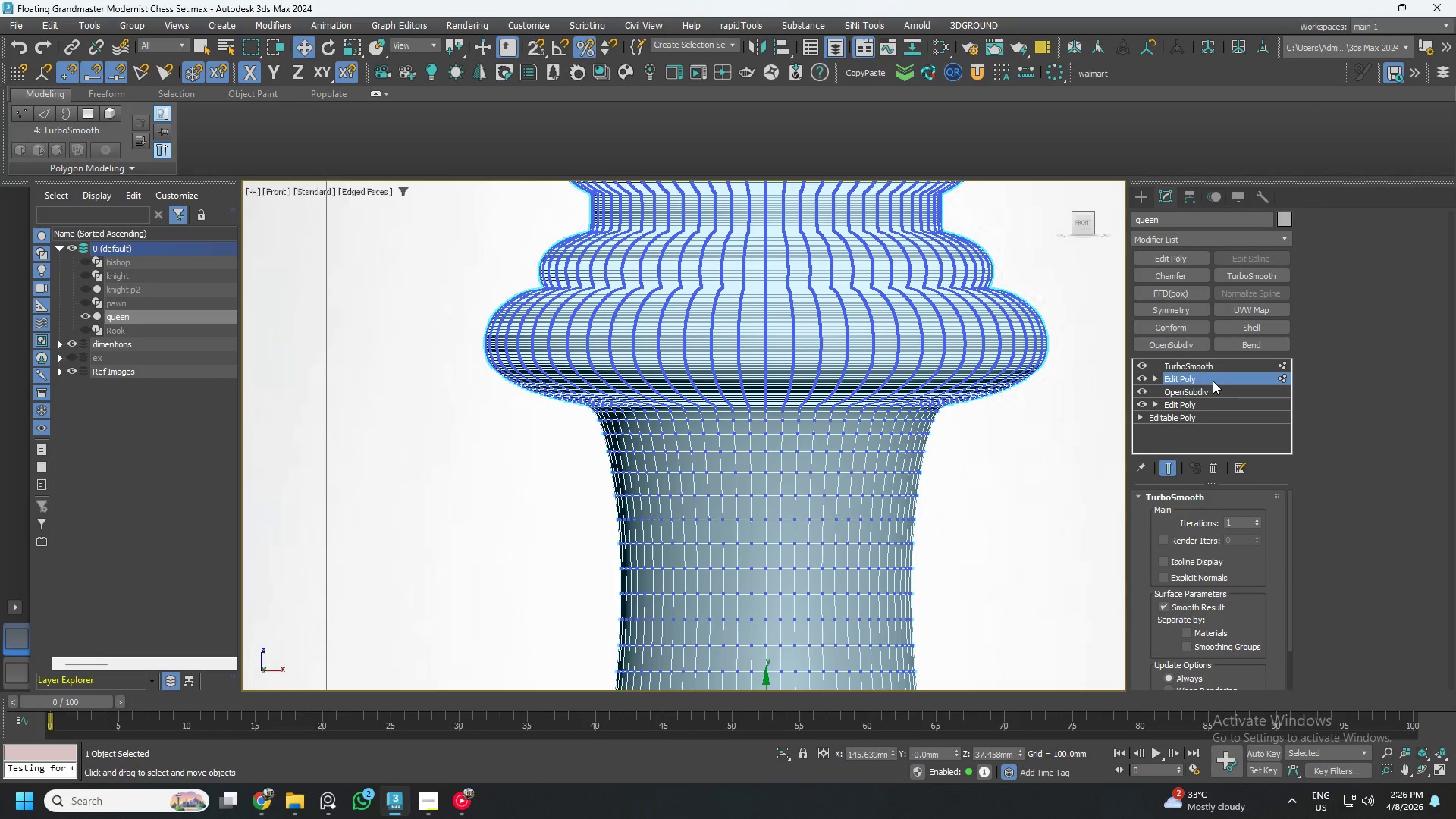 
key(1)
 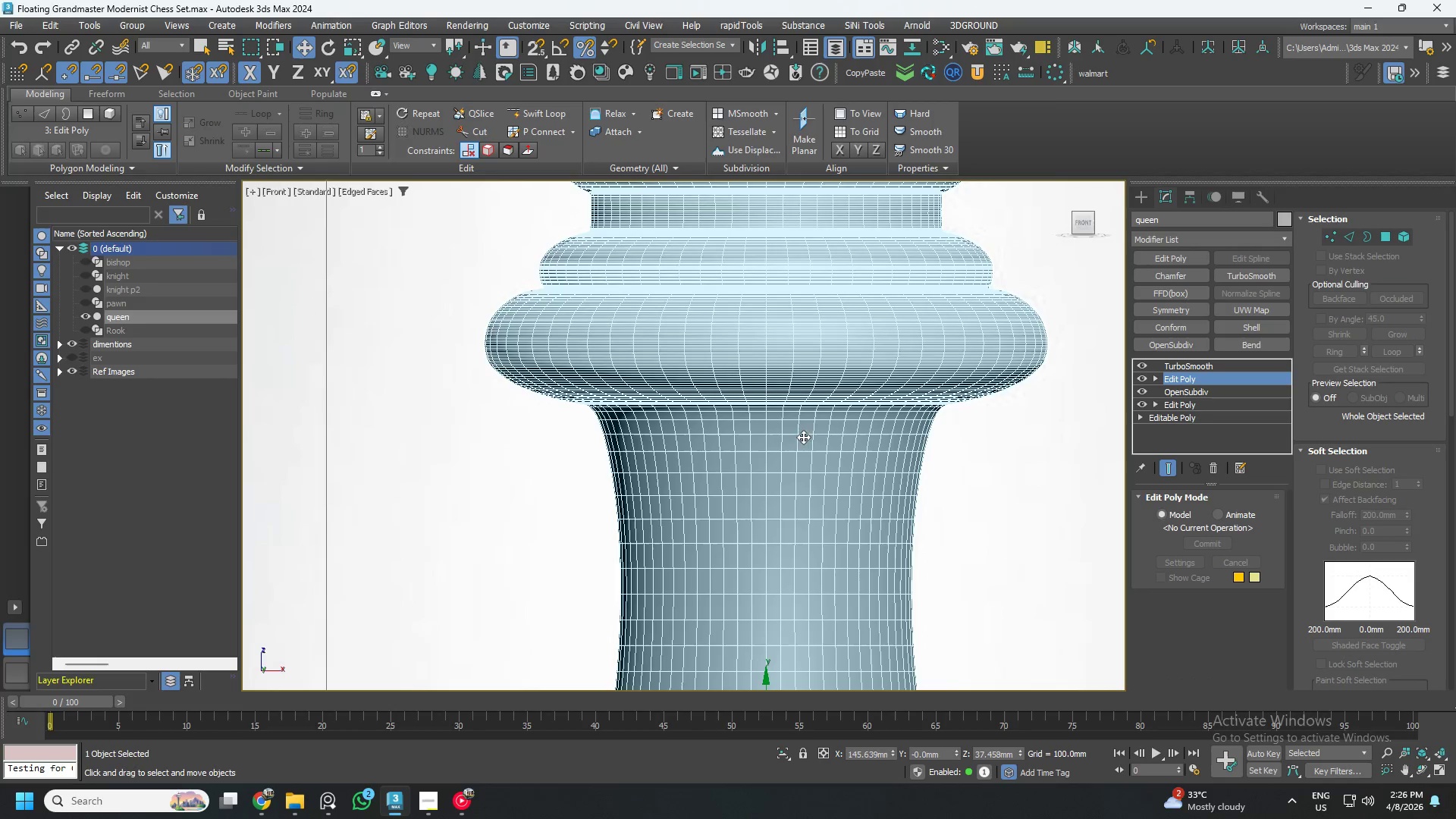 
key(Control+ControlLeft)
 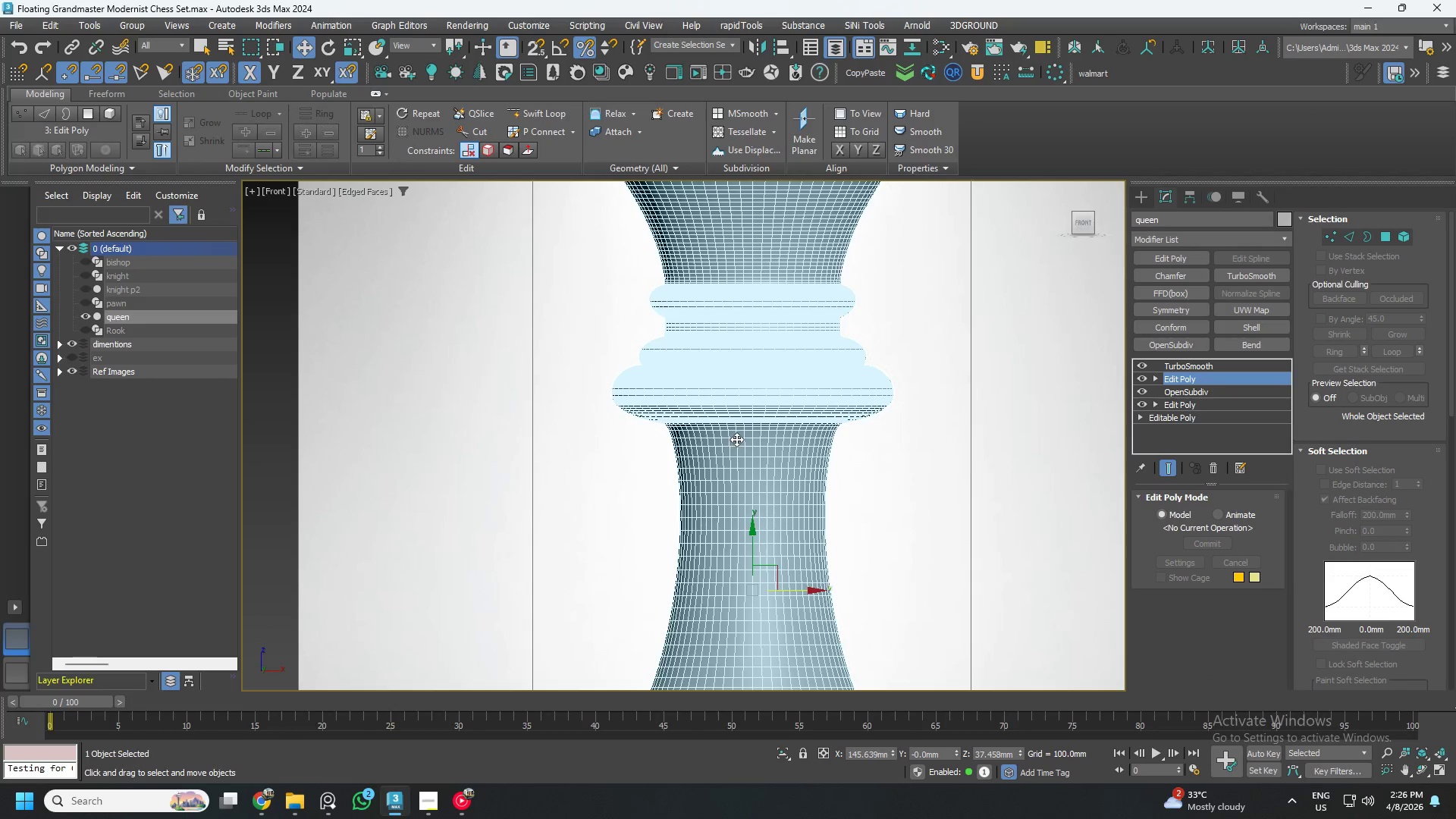 
scroll: coordinate [737, 441], scroll_direction: down, amount: 2.0
 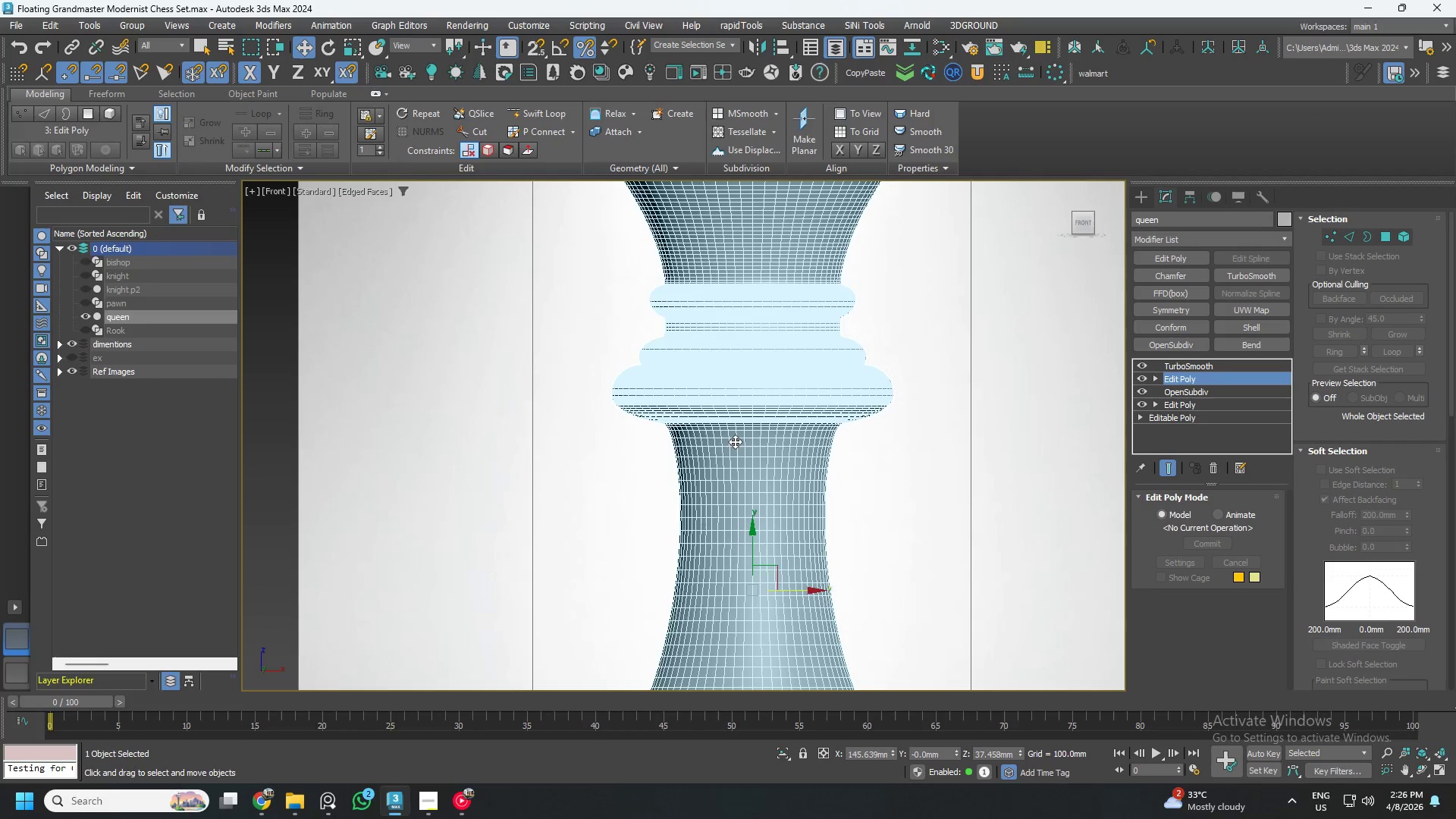 
key(Control+S)
 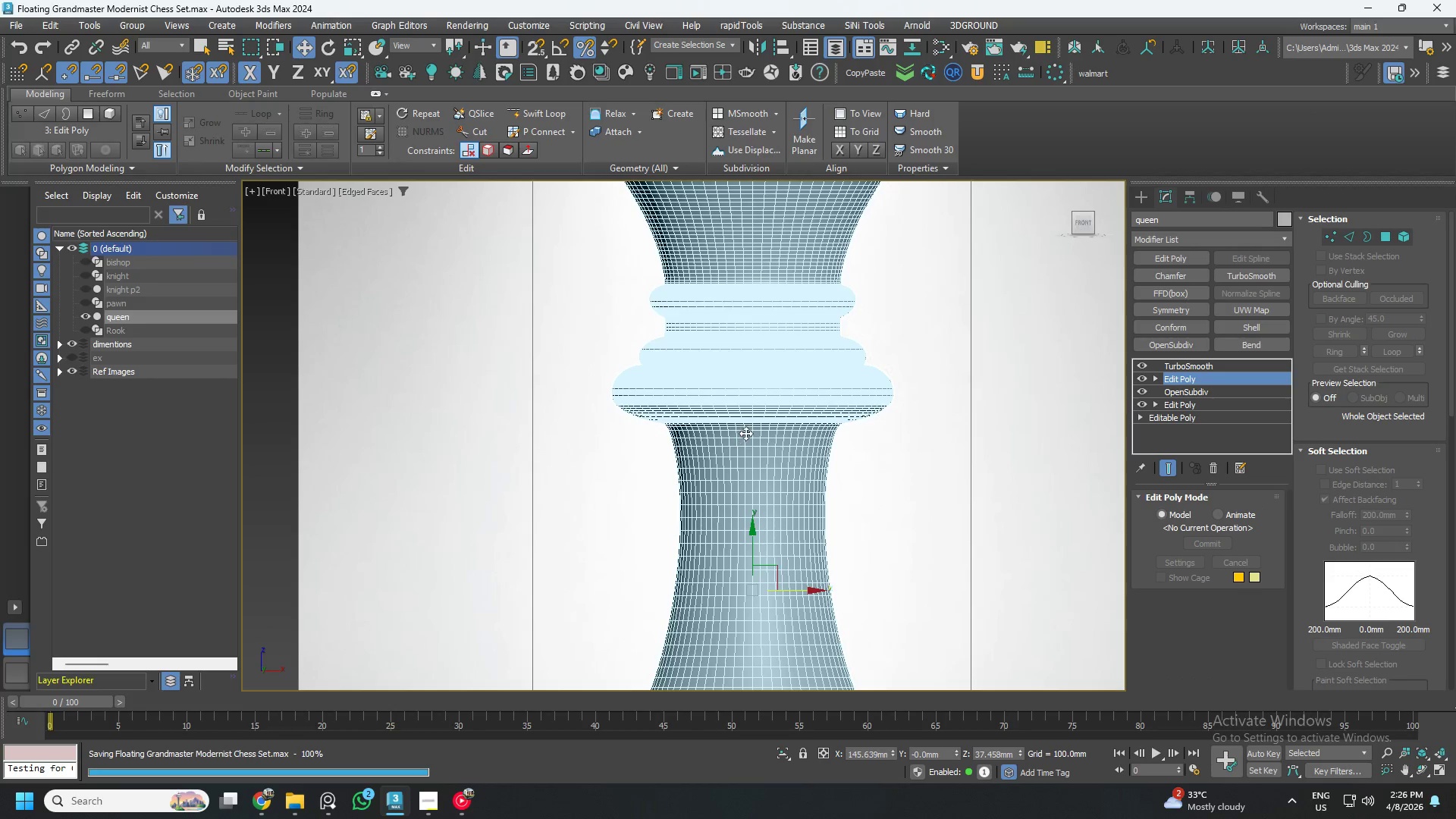 
scroll: coordinate [753, 431], scroll_direction: down, amount: 4.0
 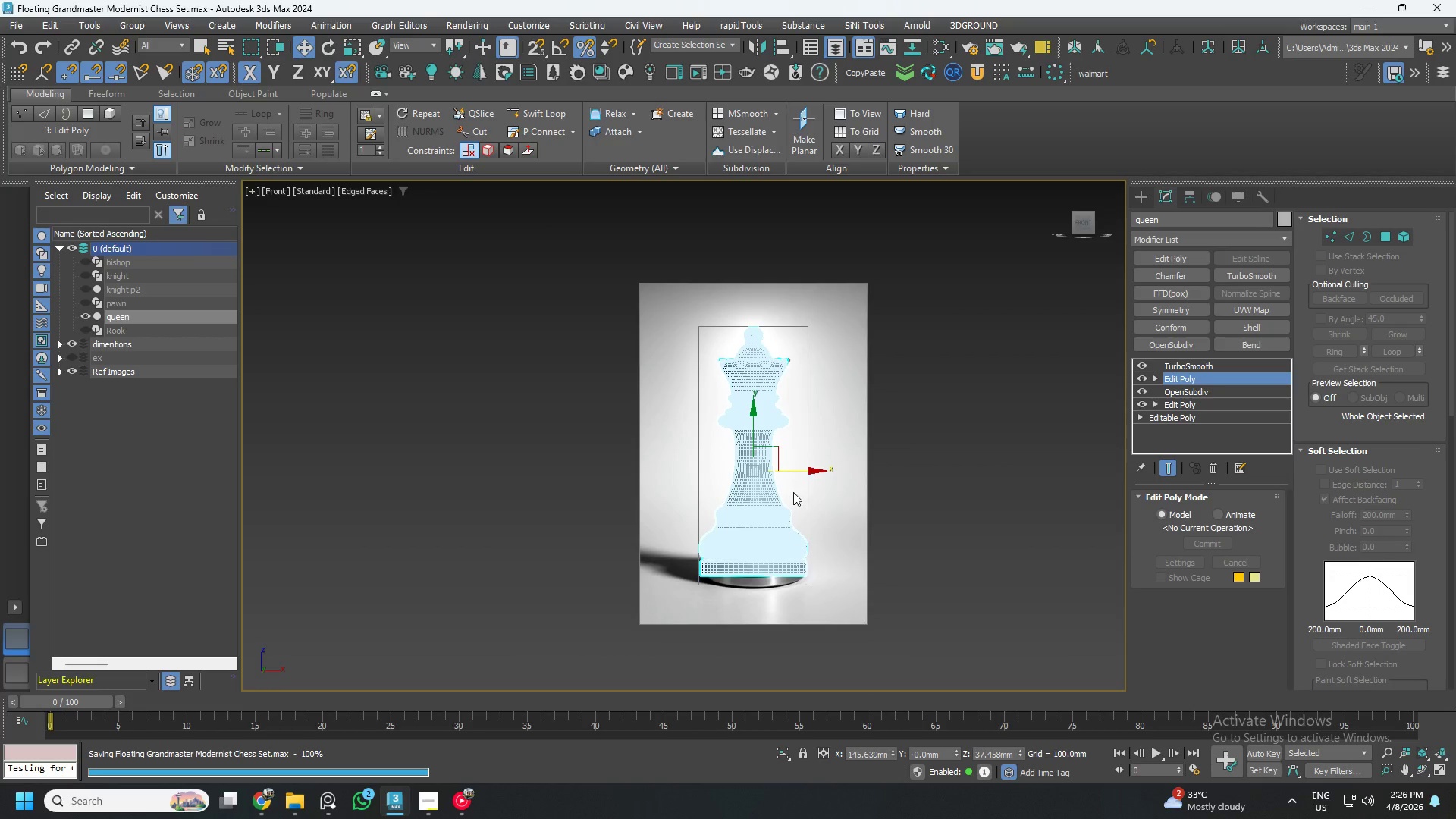 
key(F4)
 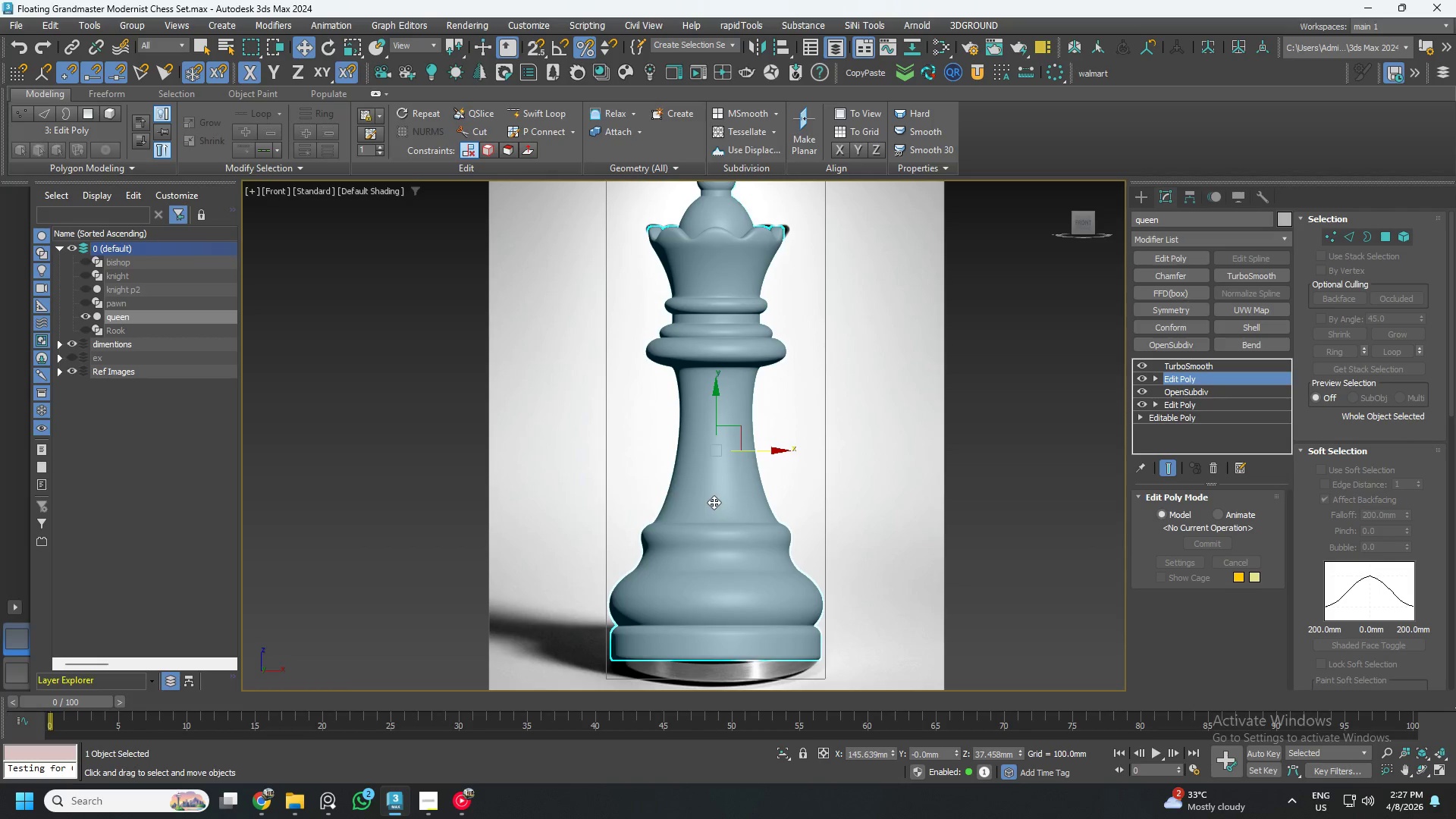 
scroll: coordinate [730, 322], scroll_direction: up, amount: 4.0
 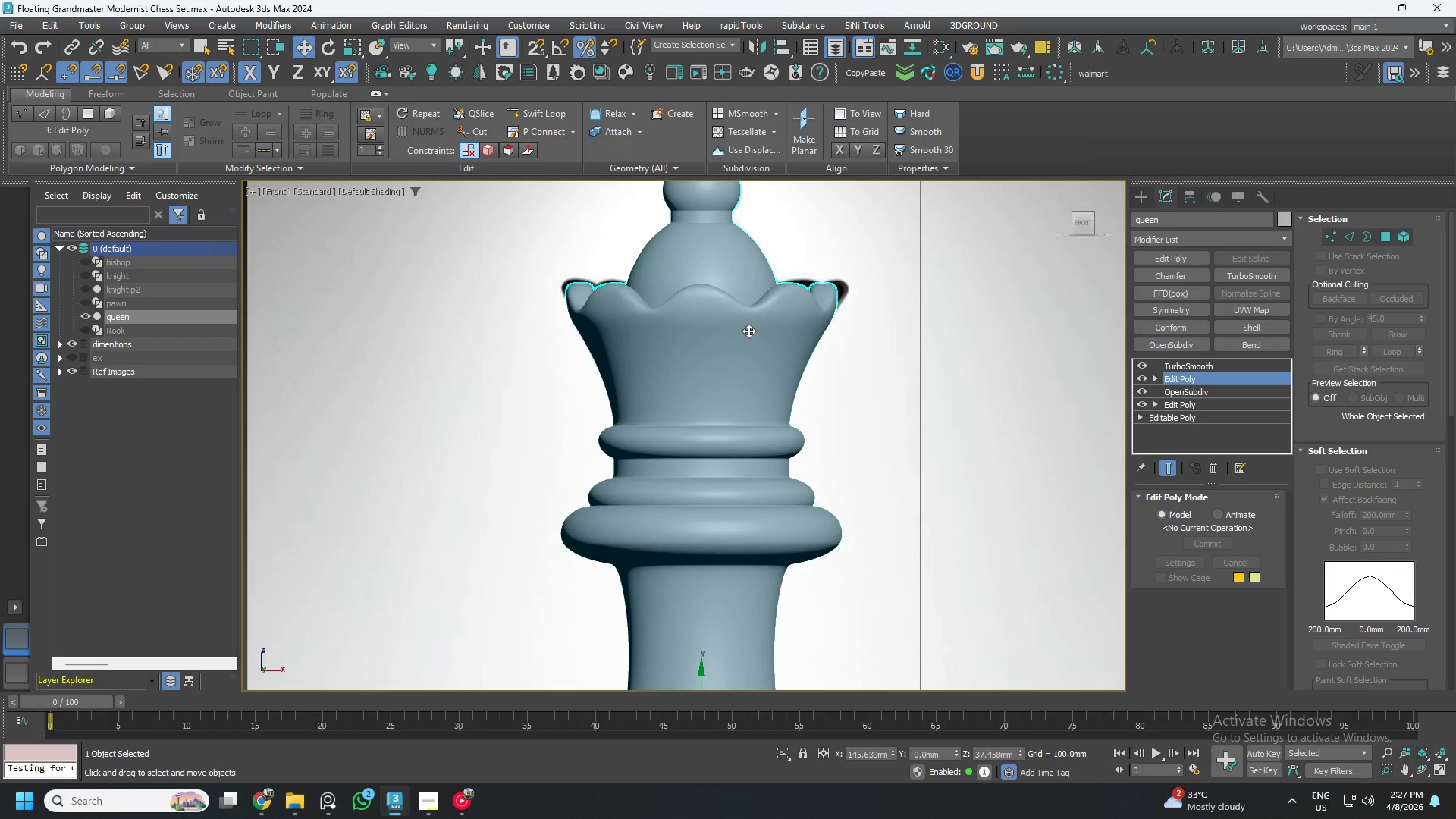 
hold_key(key=AltLeft, duration=1.52)
 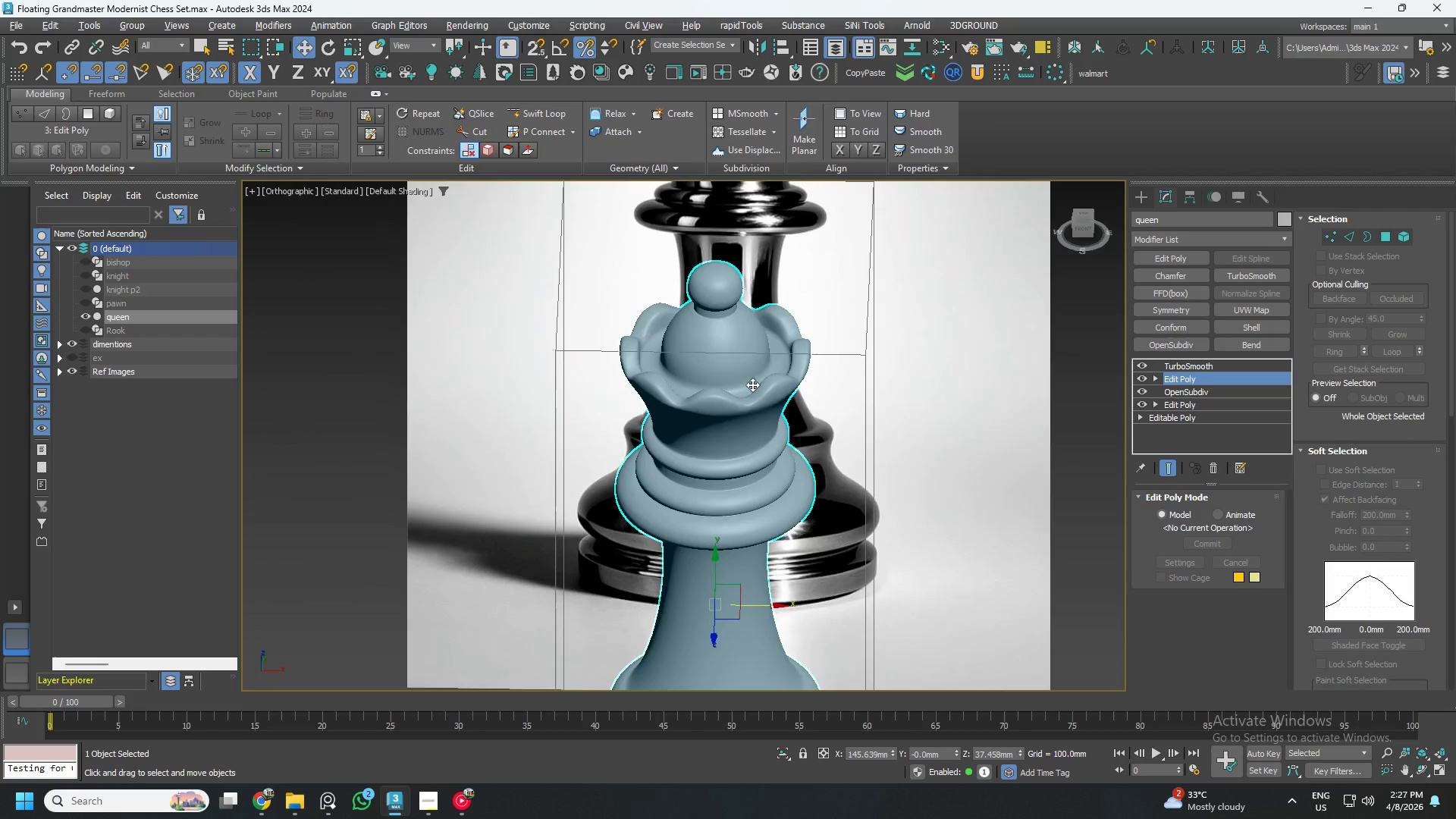 
scroll: coordinate [748, 331], scroll_direction: down, amount: 1.0
 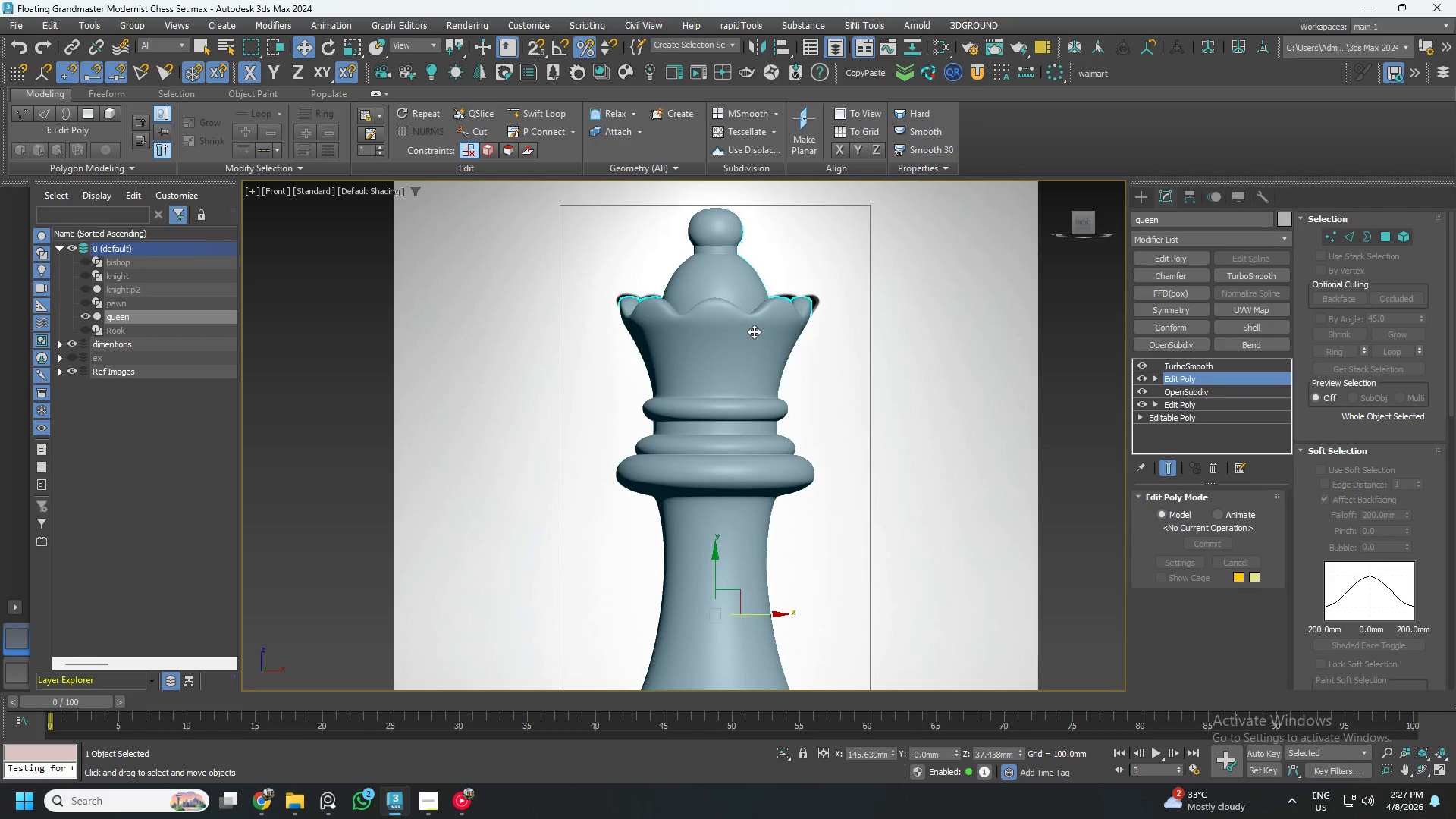 
hold_key(key=AltLeft, duration=1.0)
 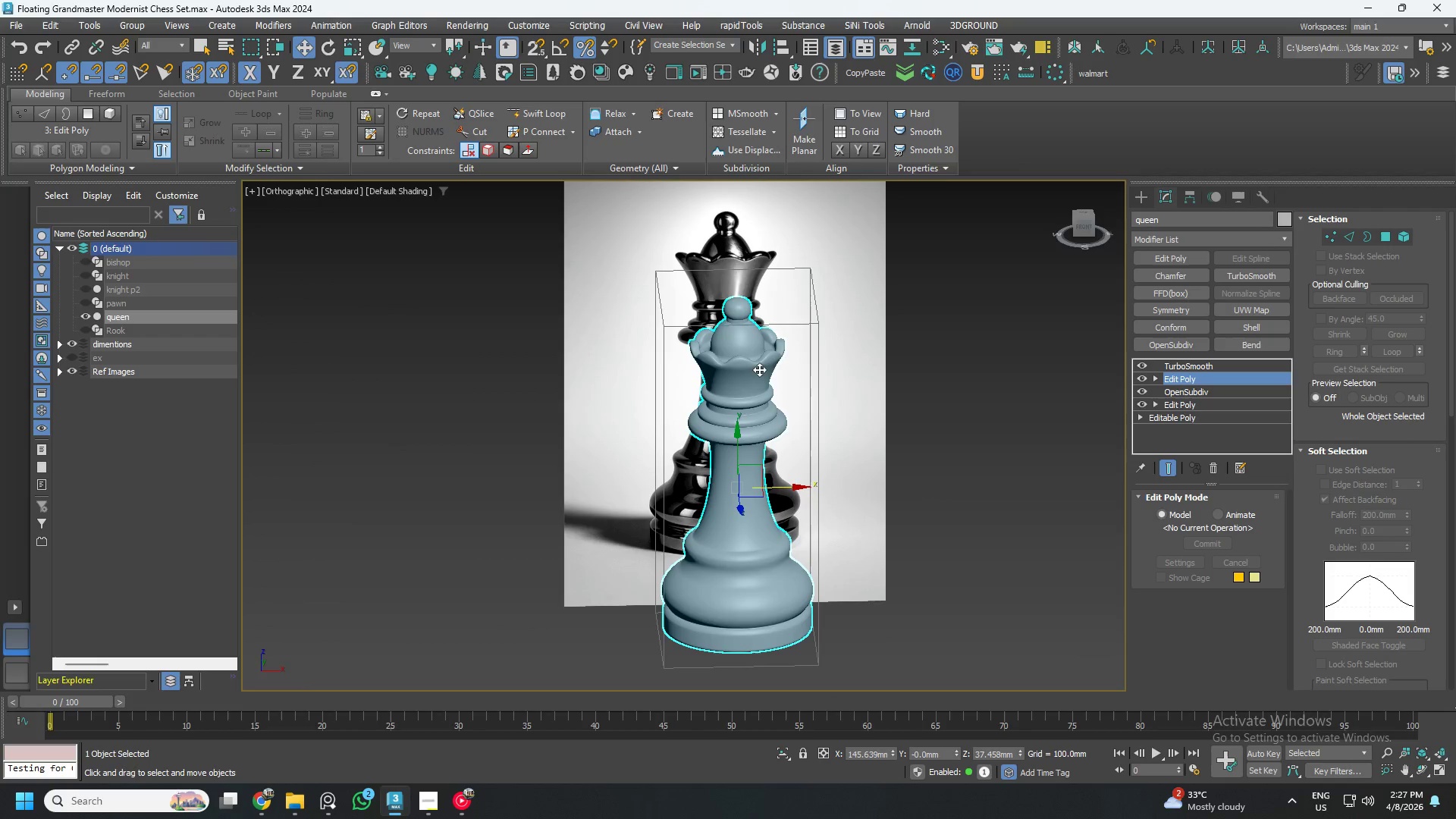 
hold_key(key=AltLeft, duration=1.53)
scroll: coordinate [759, 366], scroll_direction: down, amount: 2.0
 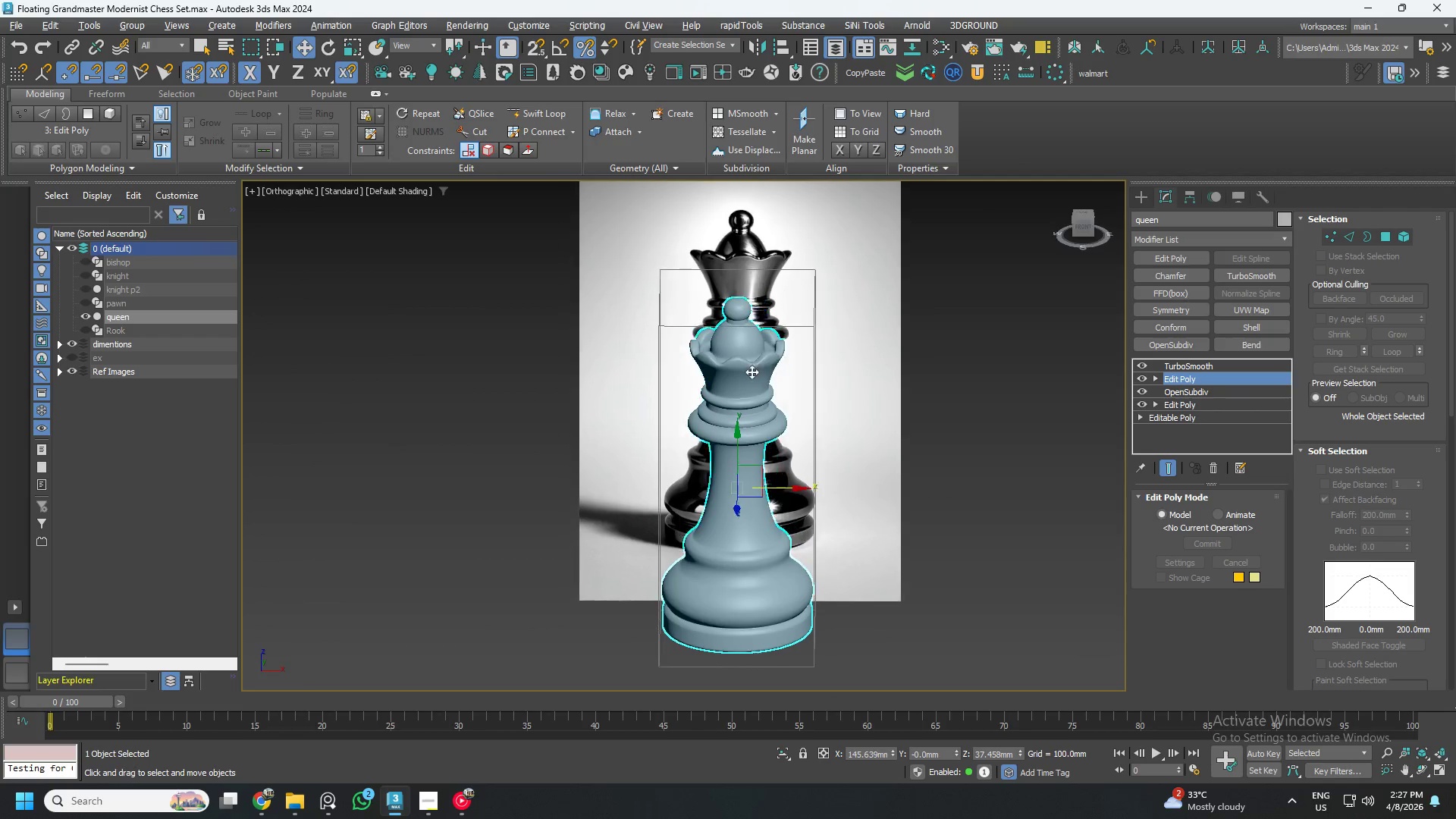 
hold_key(key=AltLeft, duration=0.33)
 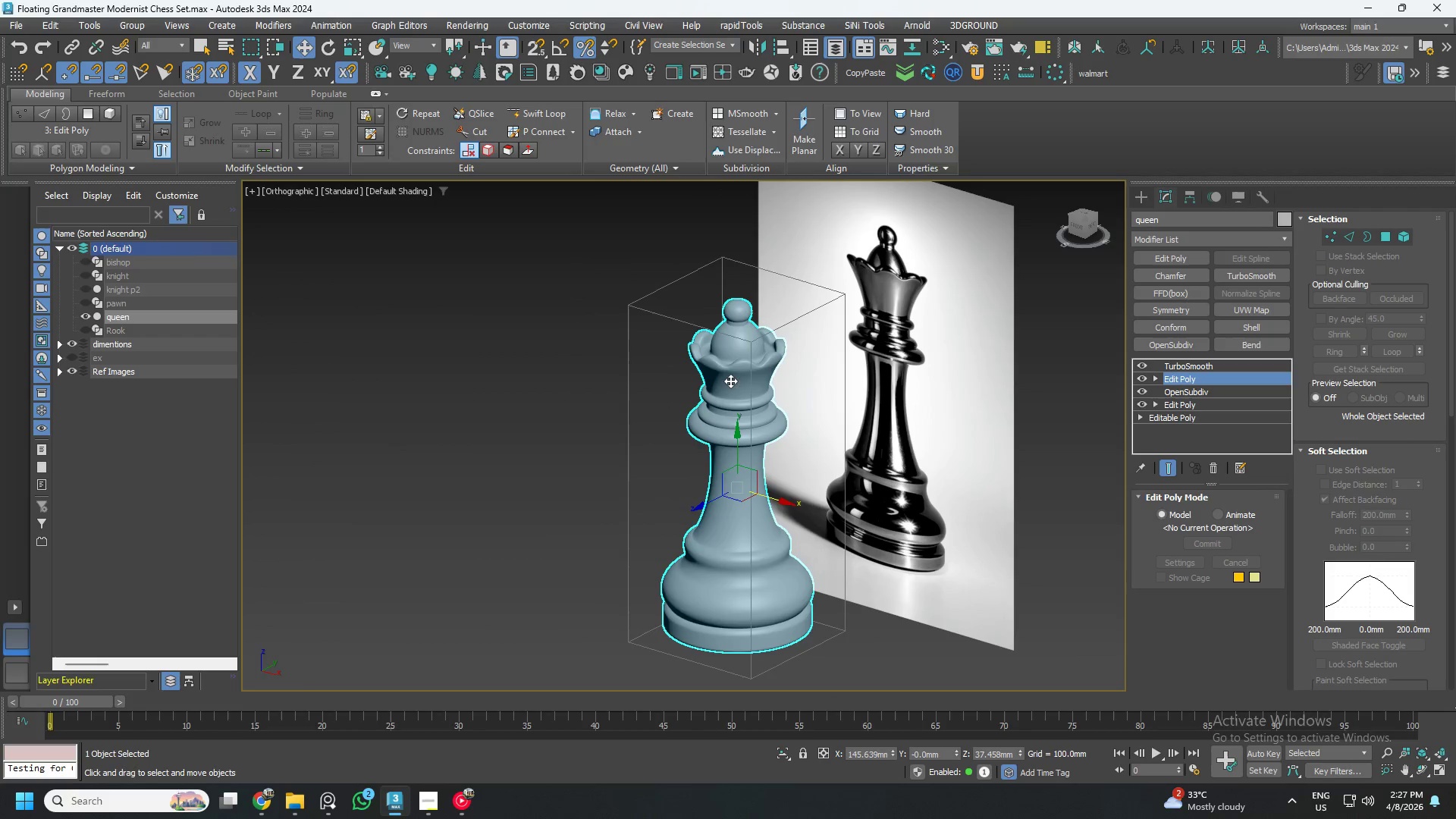 
hold_key(key=AltLeft, duration=0.89)
 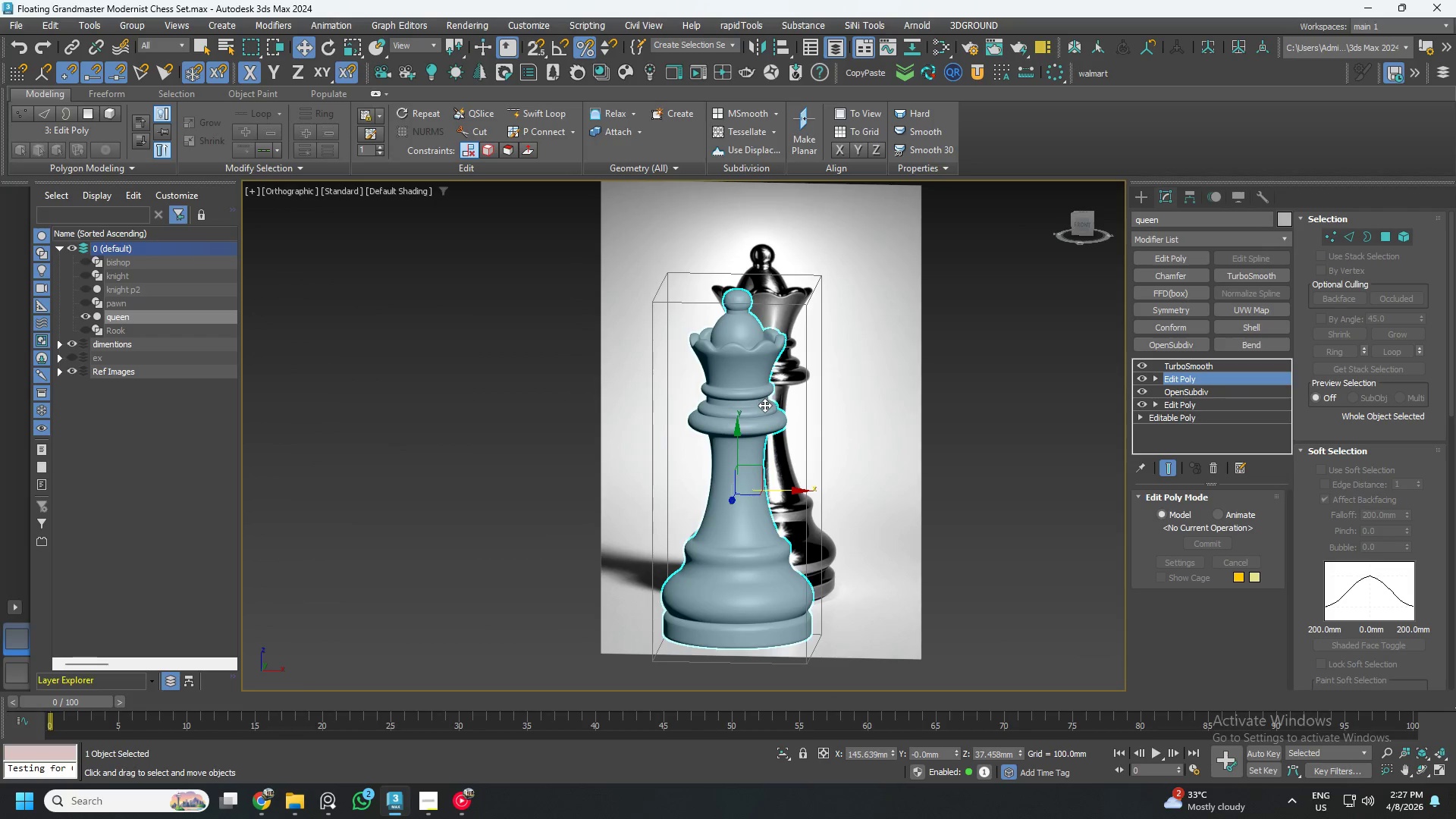 
key(Control+ControlLeft)
 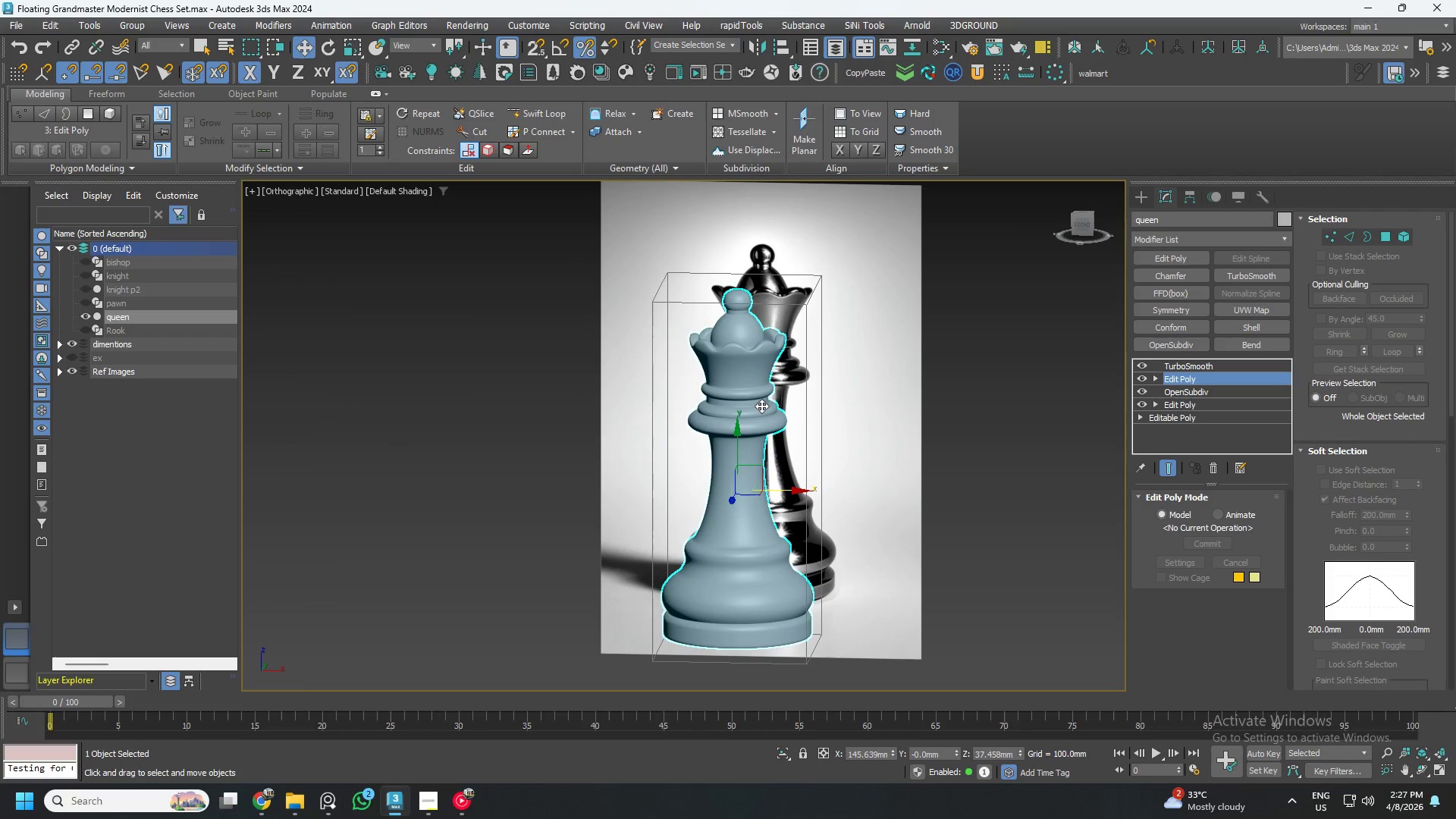 
key(Control+S)
 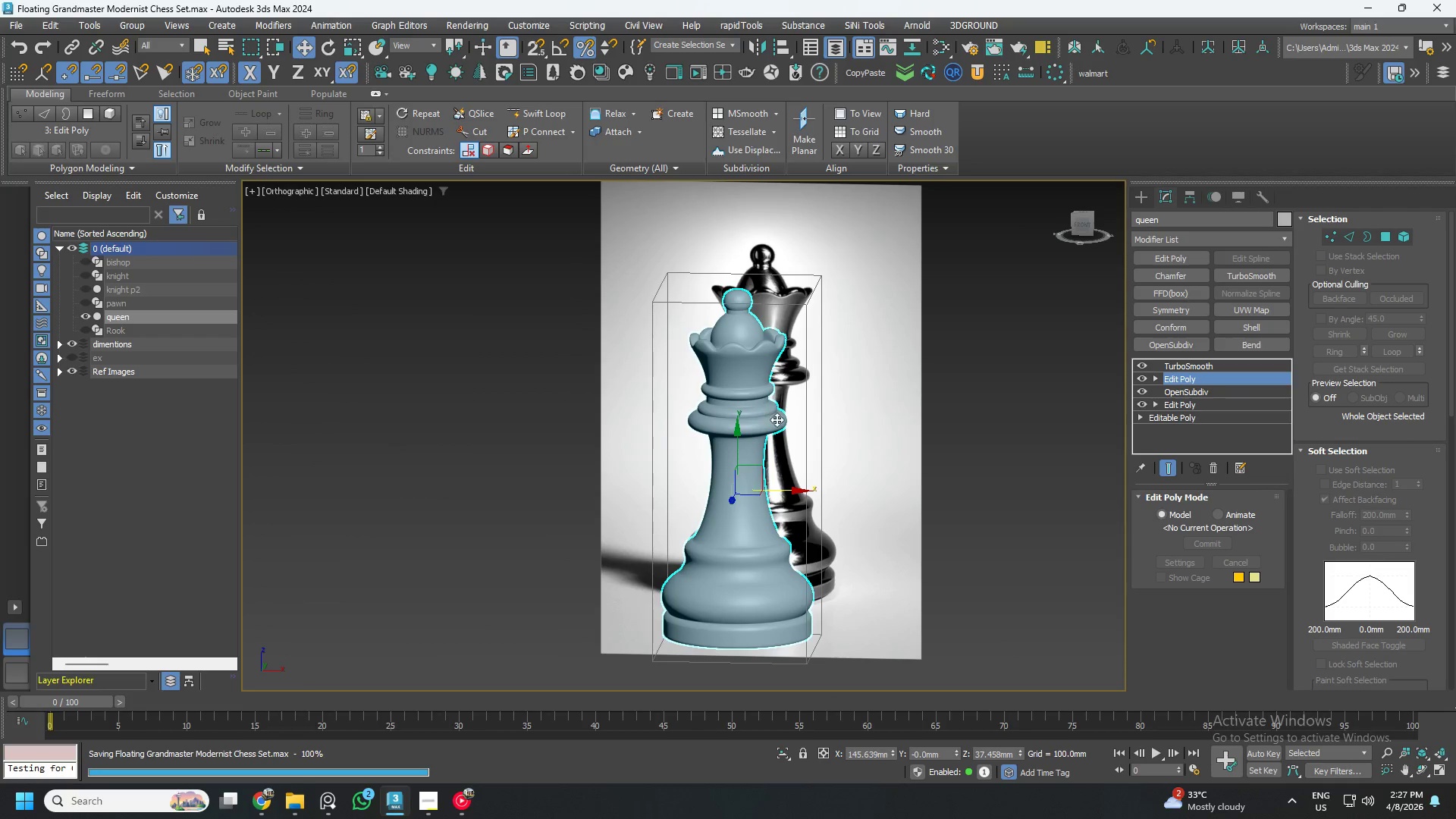 
scroll: coordinate [780, 507], scroll_direction: up, amount: 5.0
 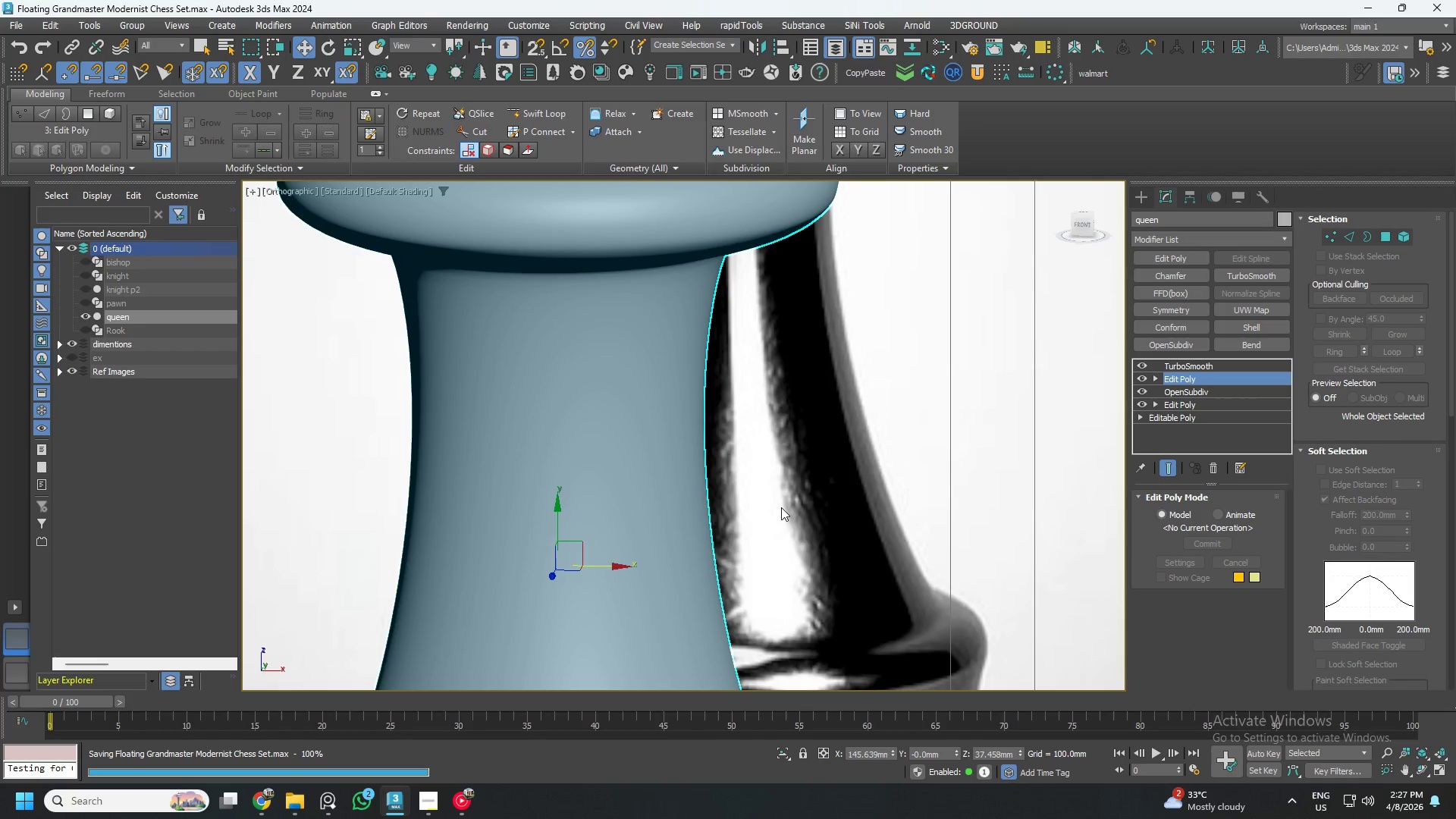 
scroll: coordinate [774, 492], scroll_direction: down, amount: 4.0
 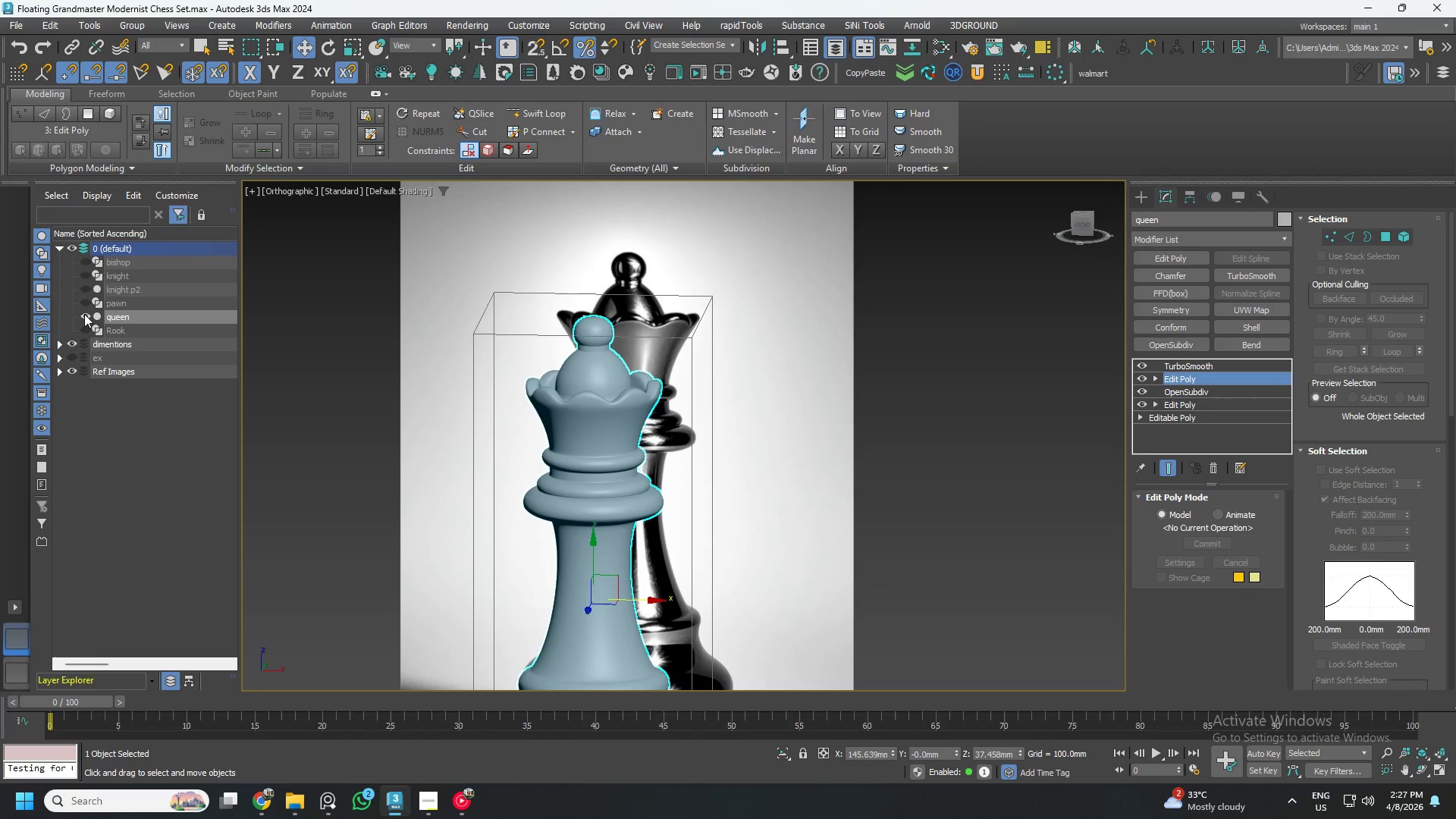 
left_click([86, 314])
 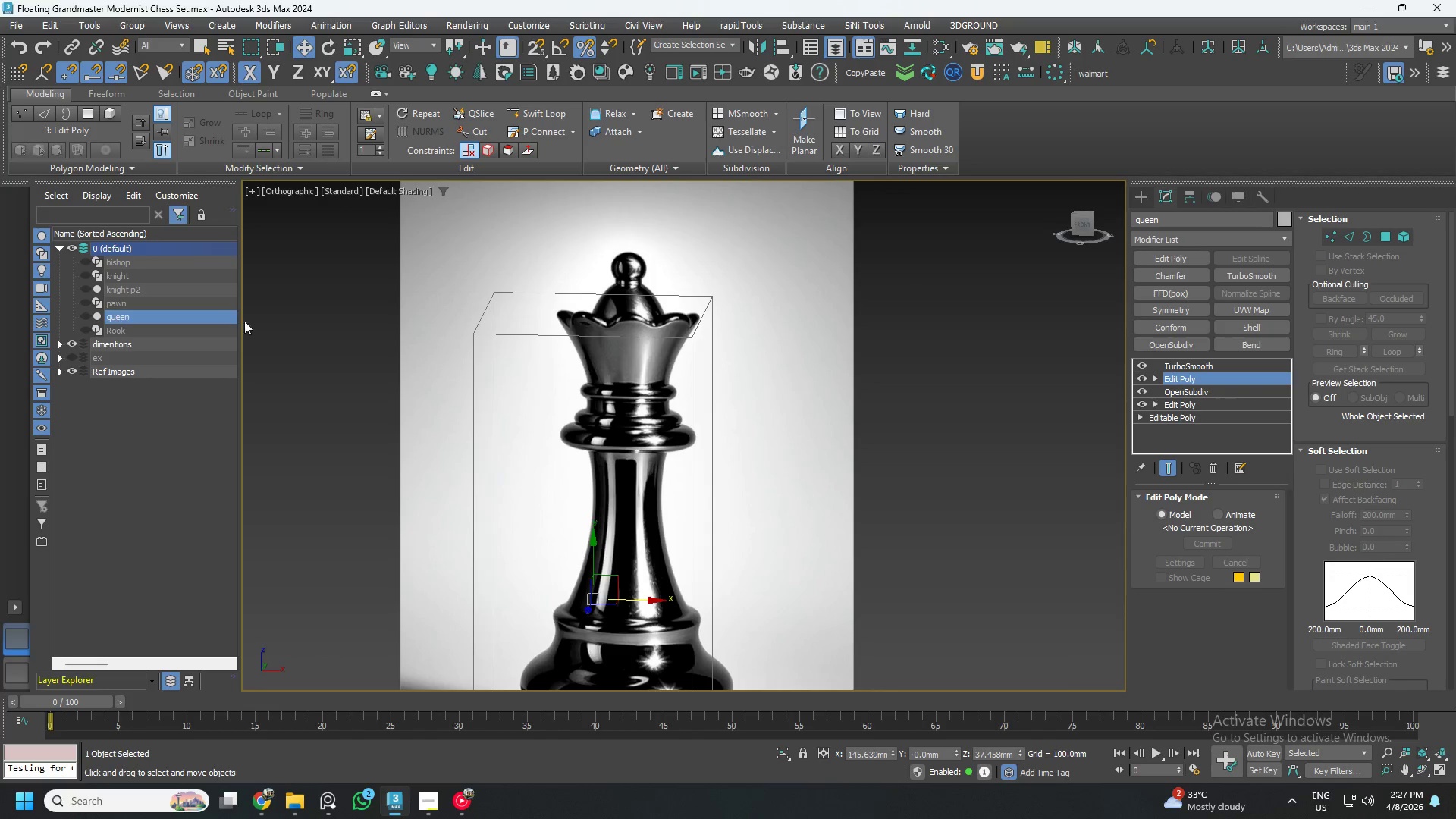 
scroll: coordinate [696, 359], scroll_direction: down, amount: 2.0
 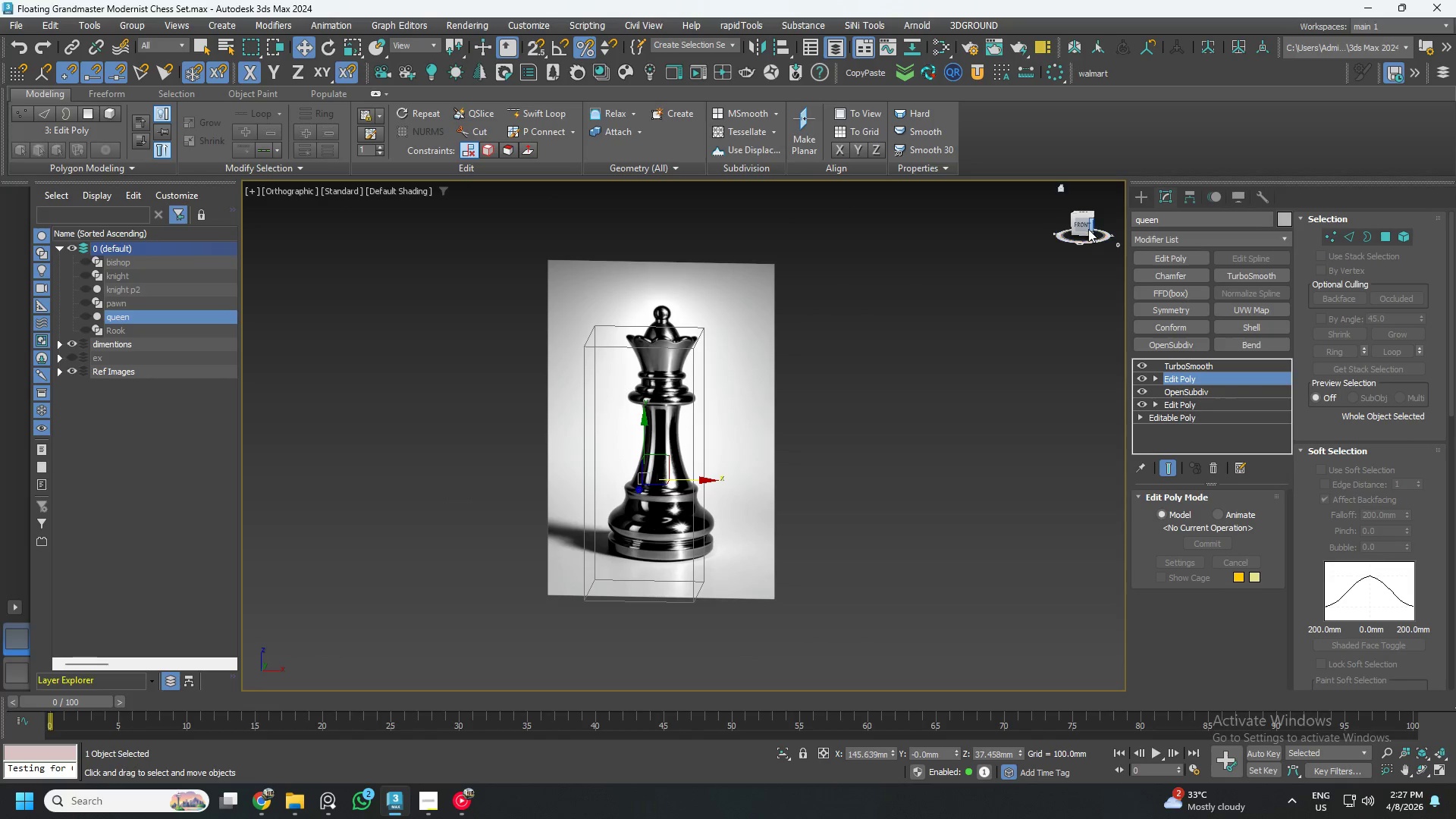 
left_click([1083, 225])
 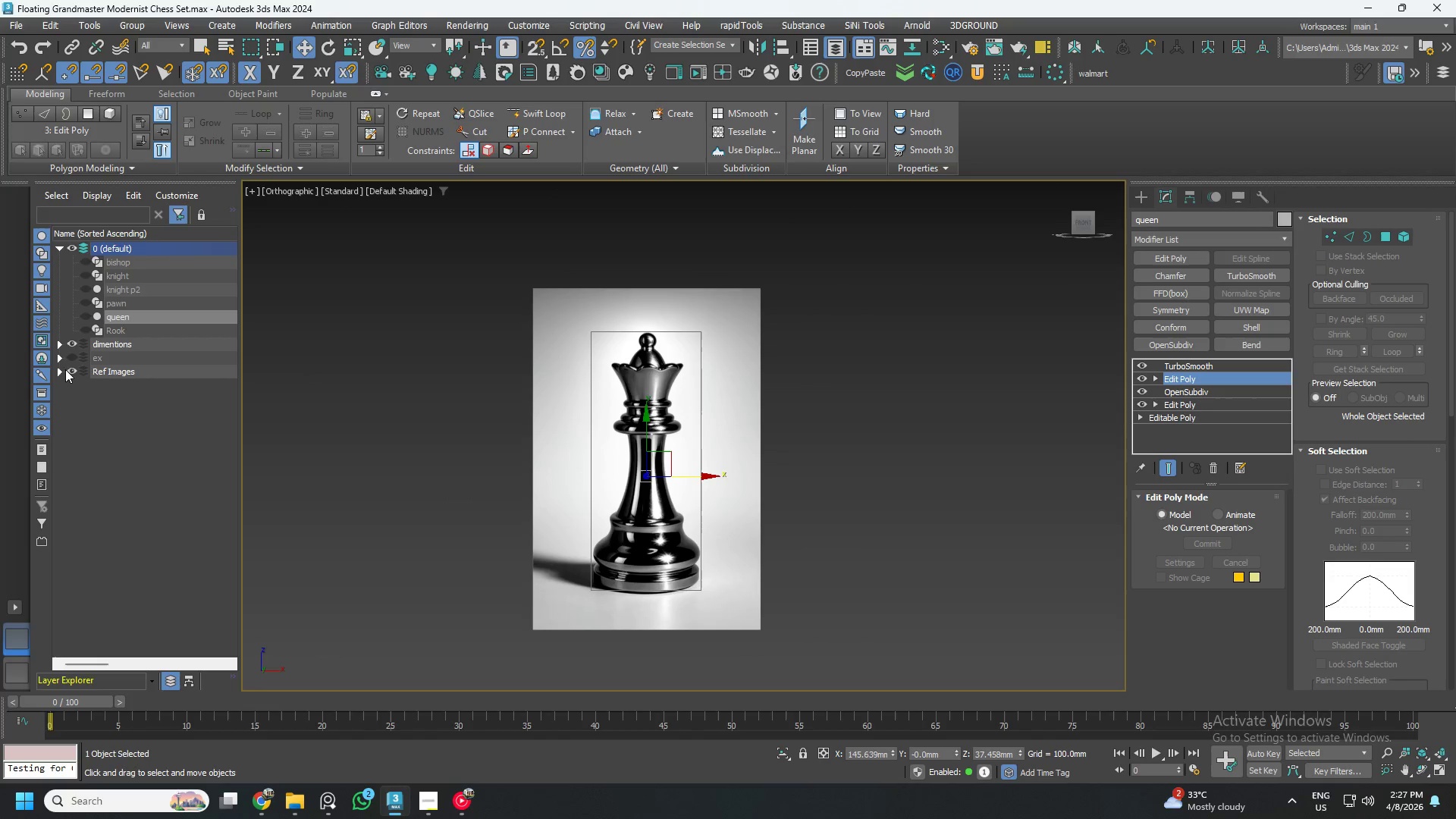 
left_click([60, 369])
 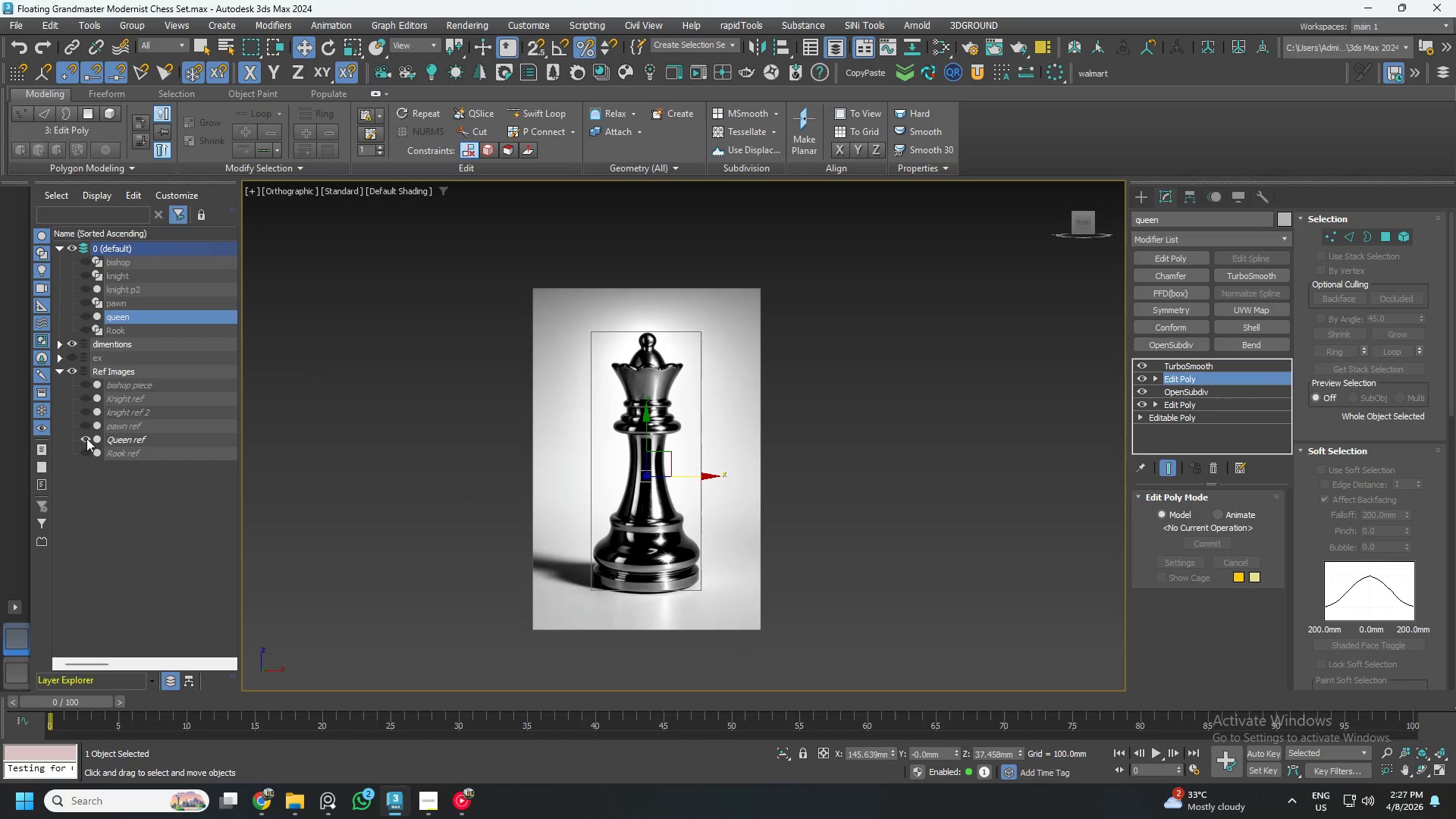 
left_click([84, 439])
 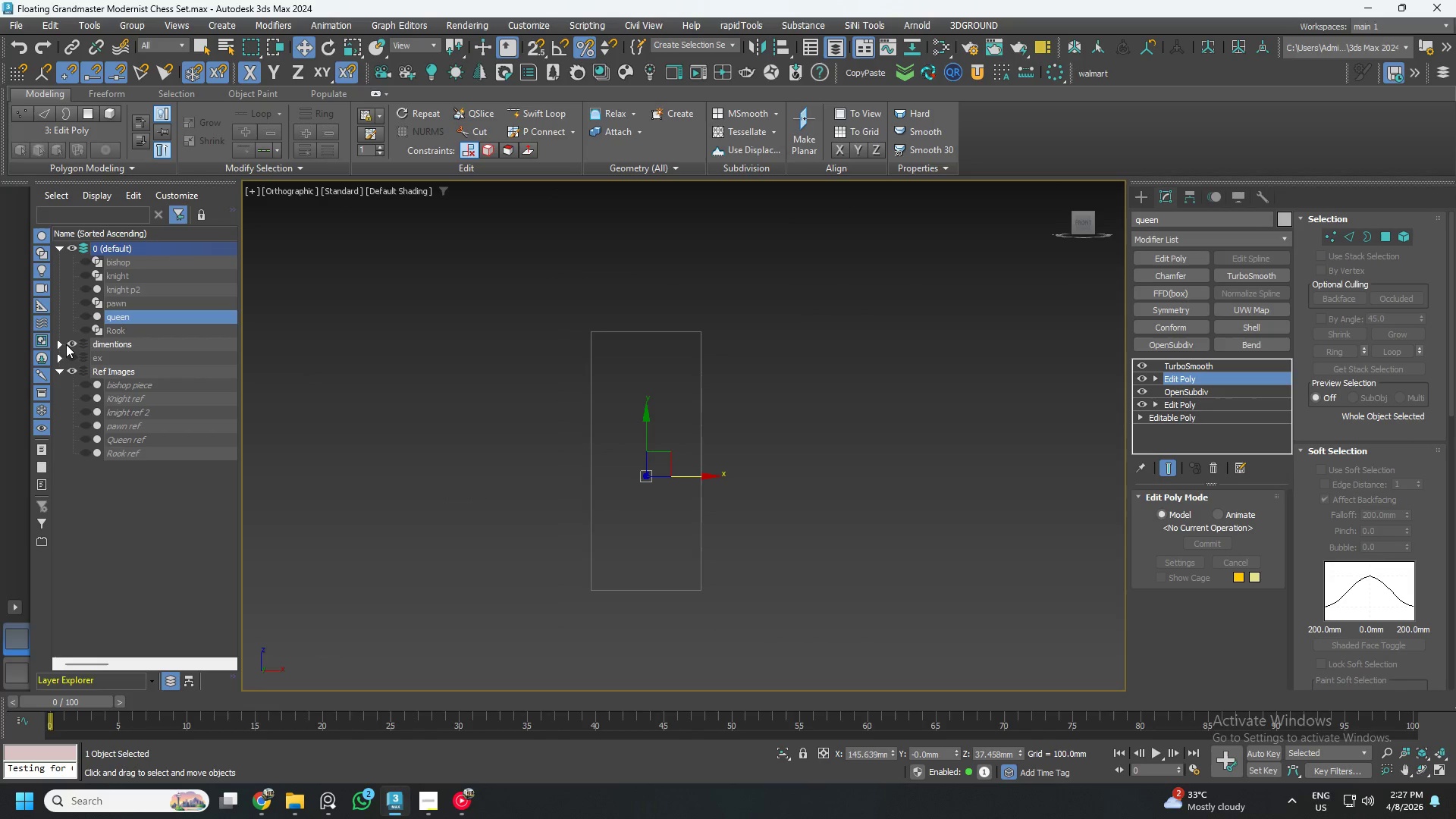 
left_click([59, 343])
 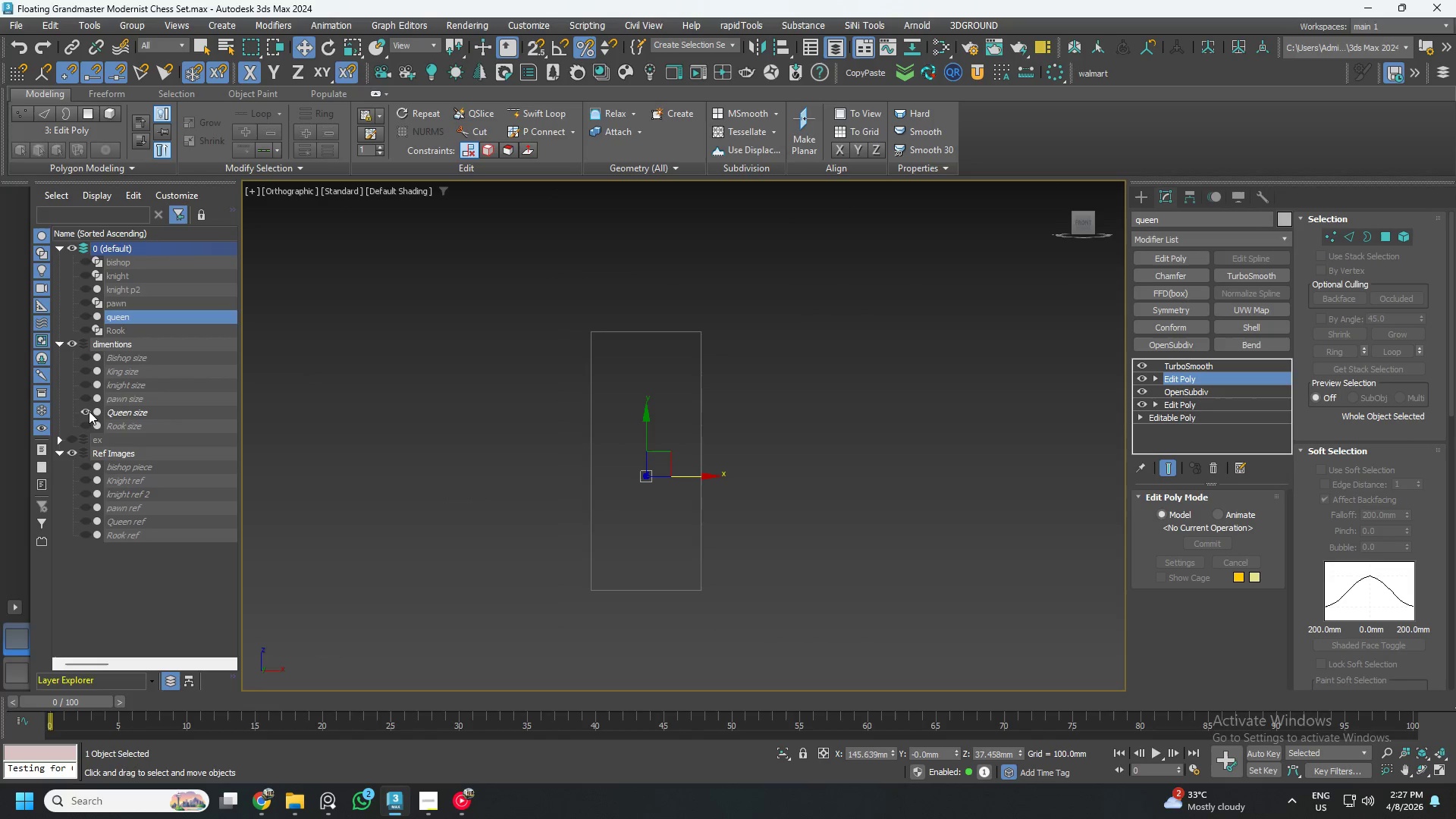 
left_click([86, 411])
 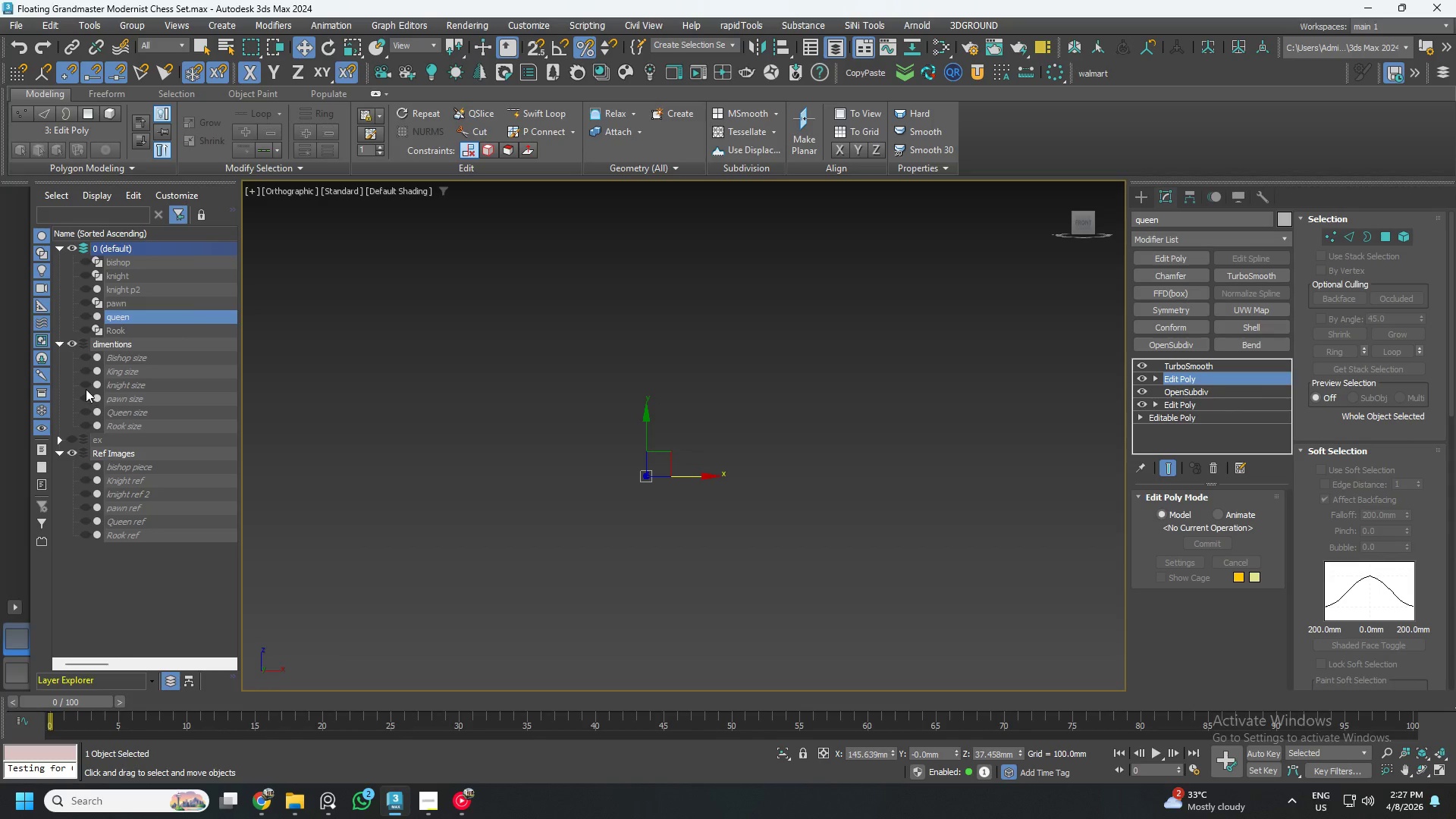 
left_click([86, 384])
 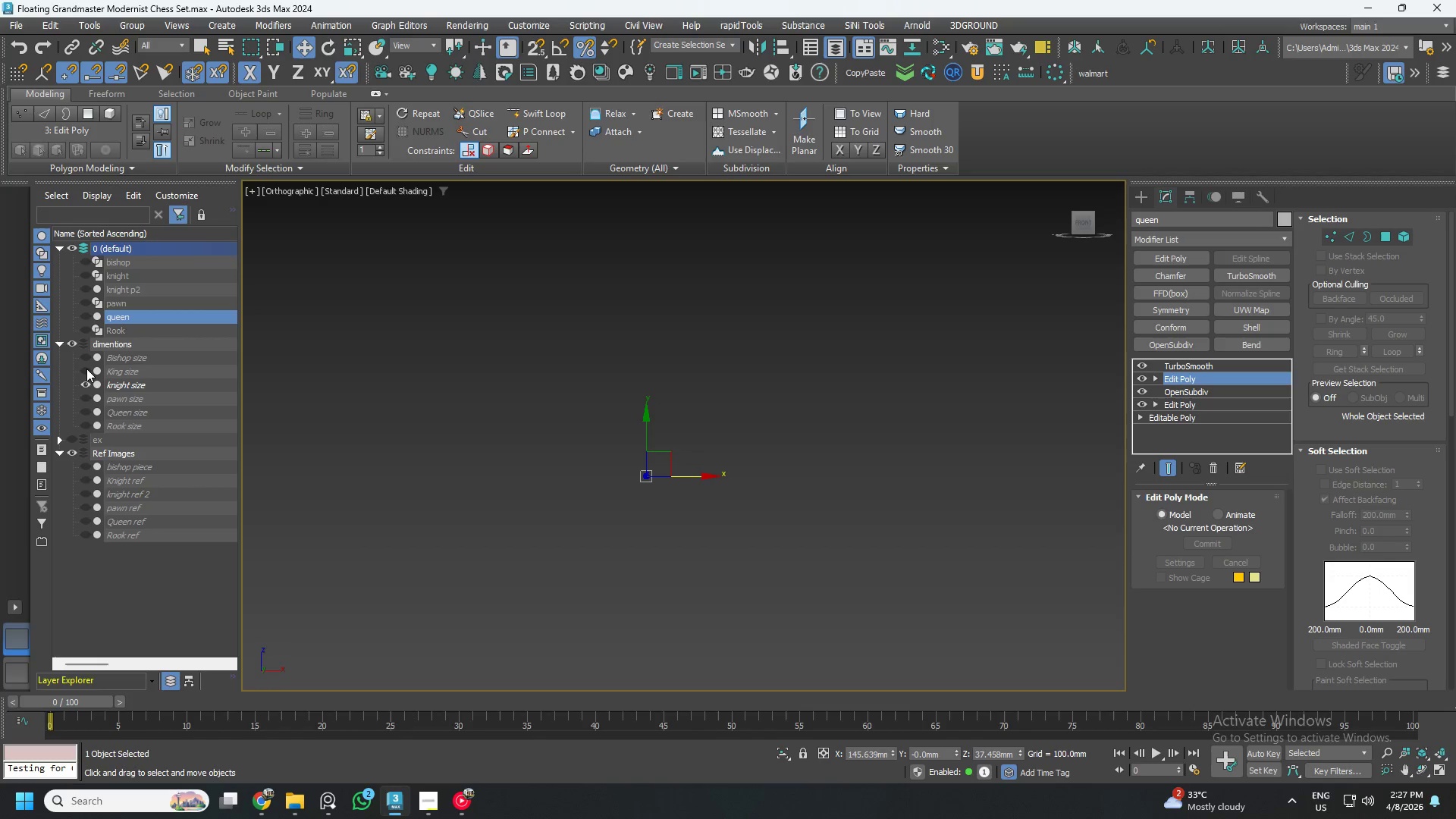 
double_click([85, 383])
 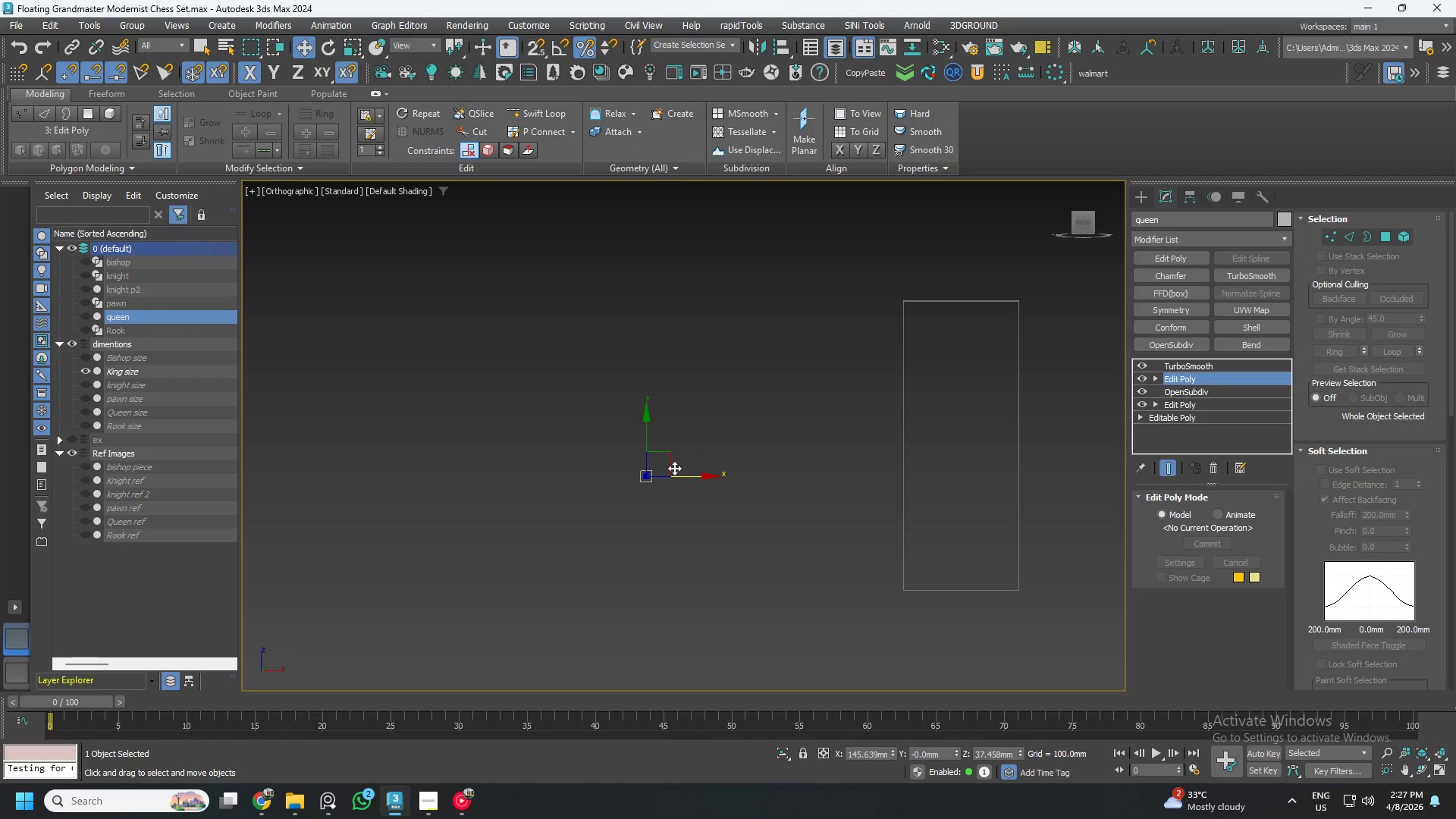 
left_click([366, 534])
 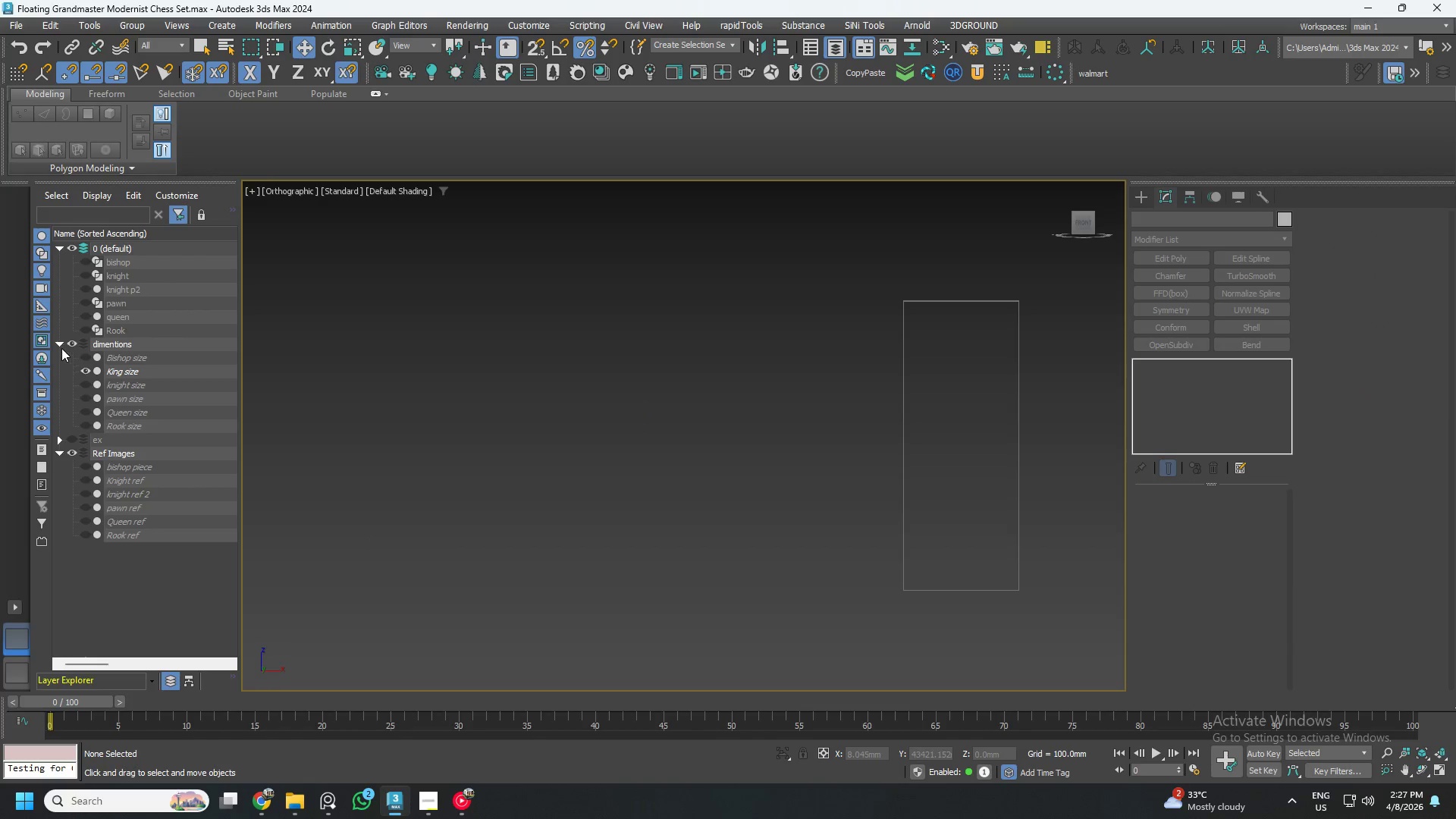 
left_click([59, 343])
 